 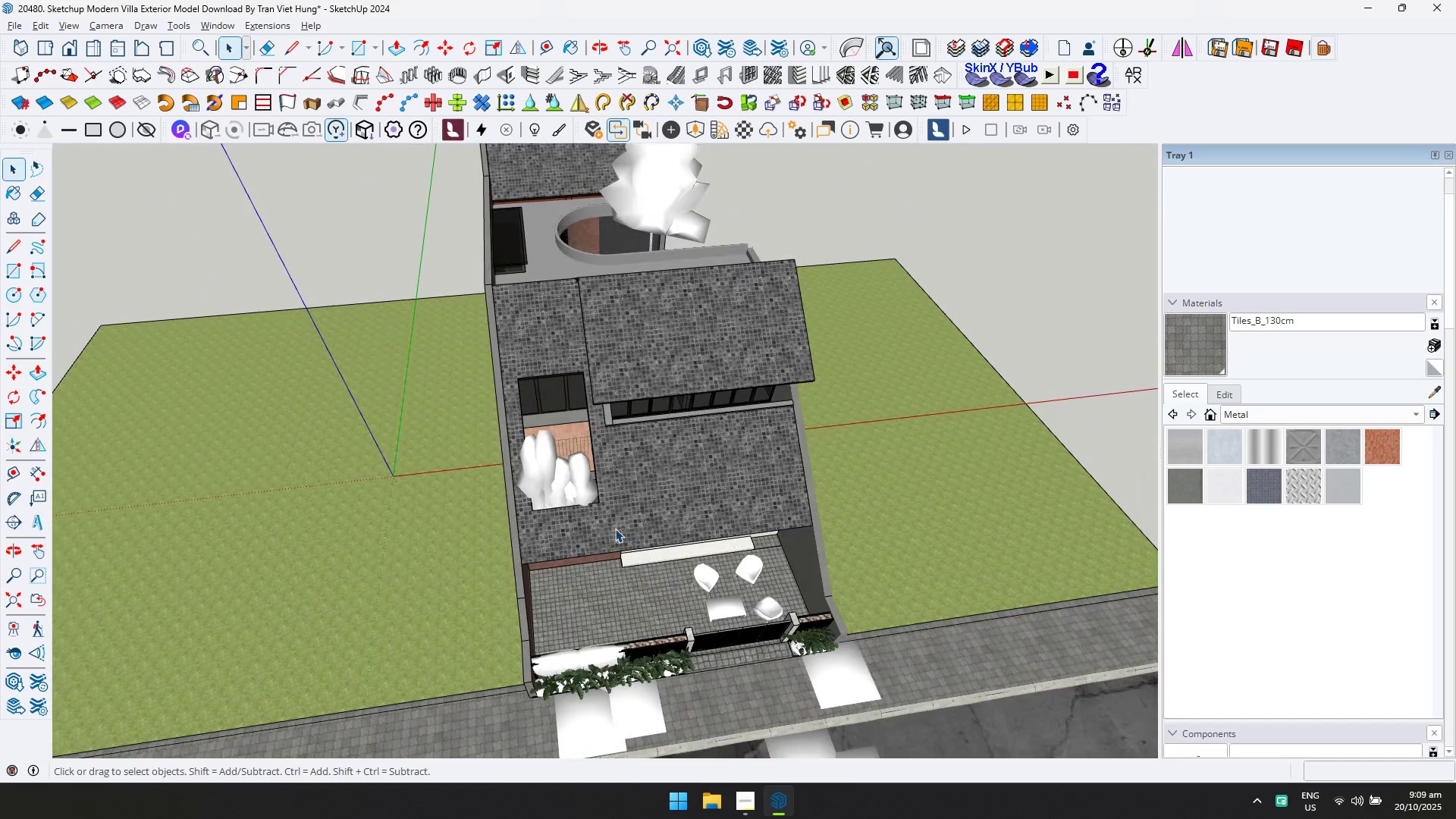 
left_click([207, 19])
 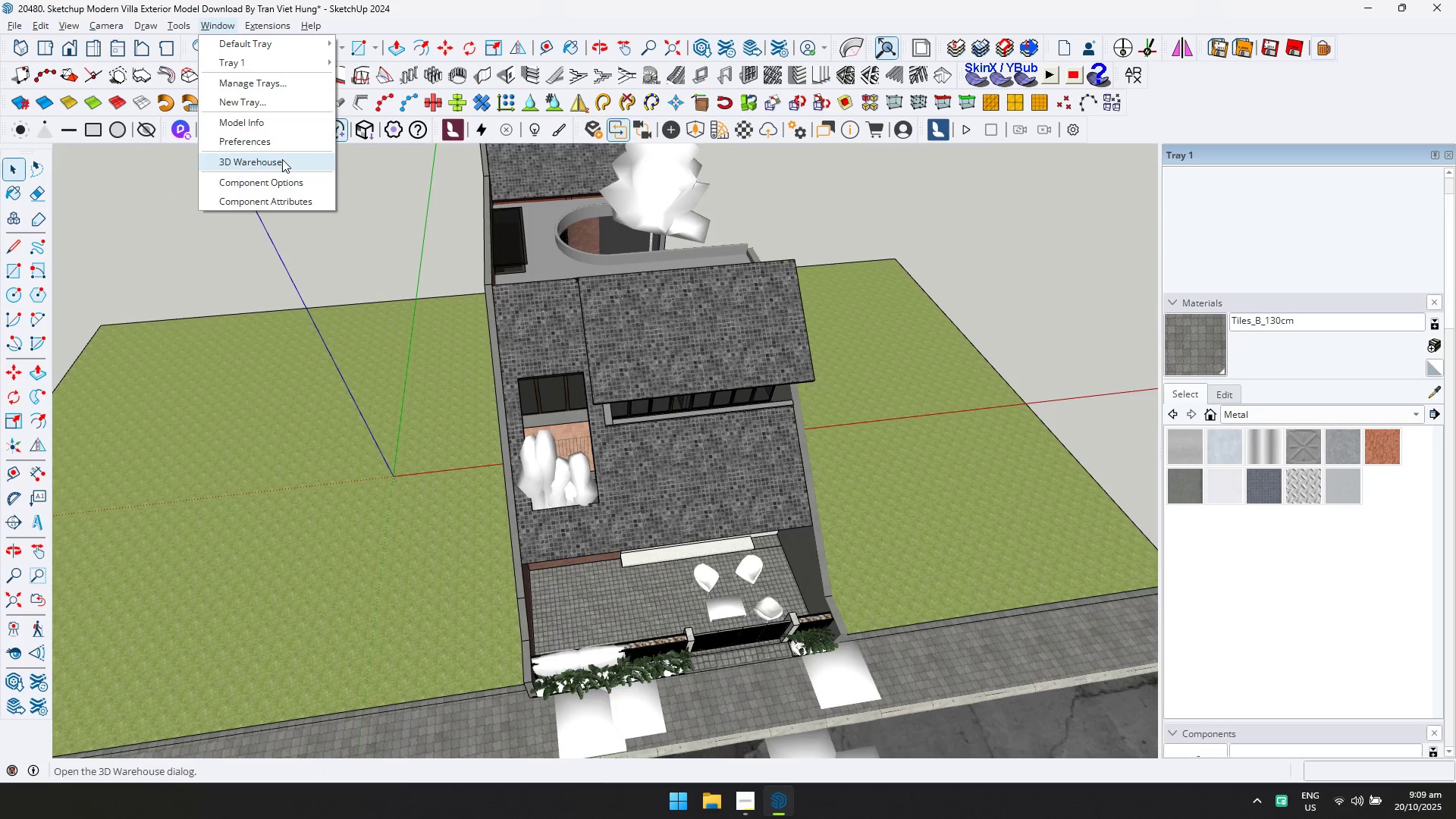 
left_click([282, 159])
 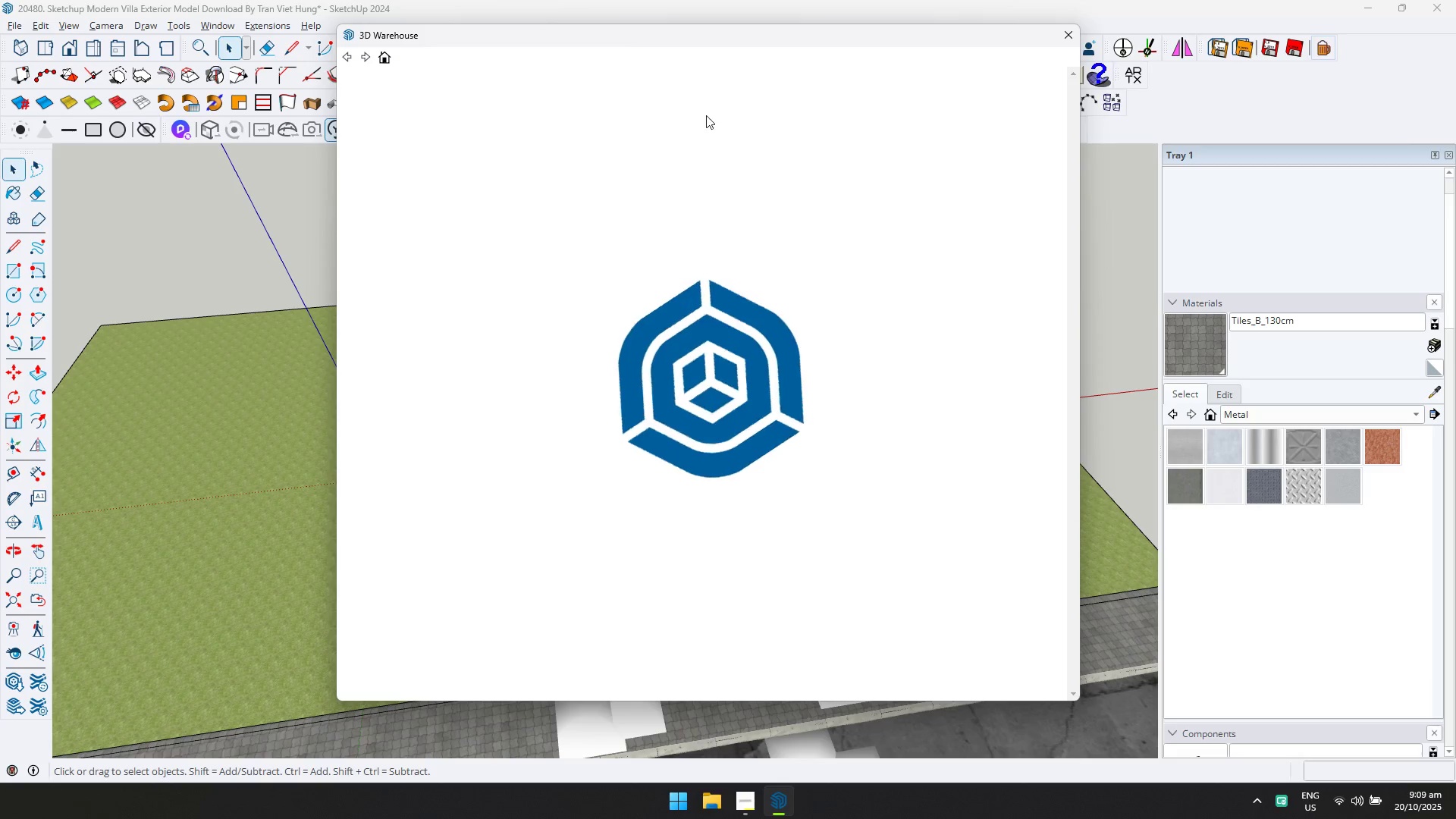 
left_click([718, 83])
 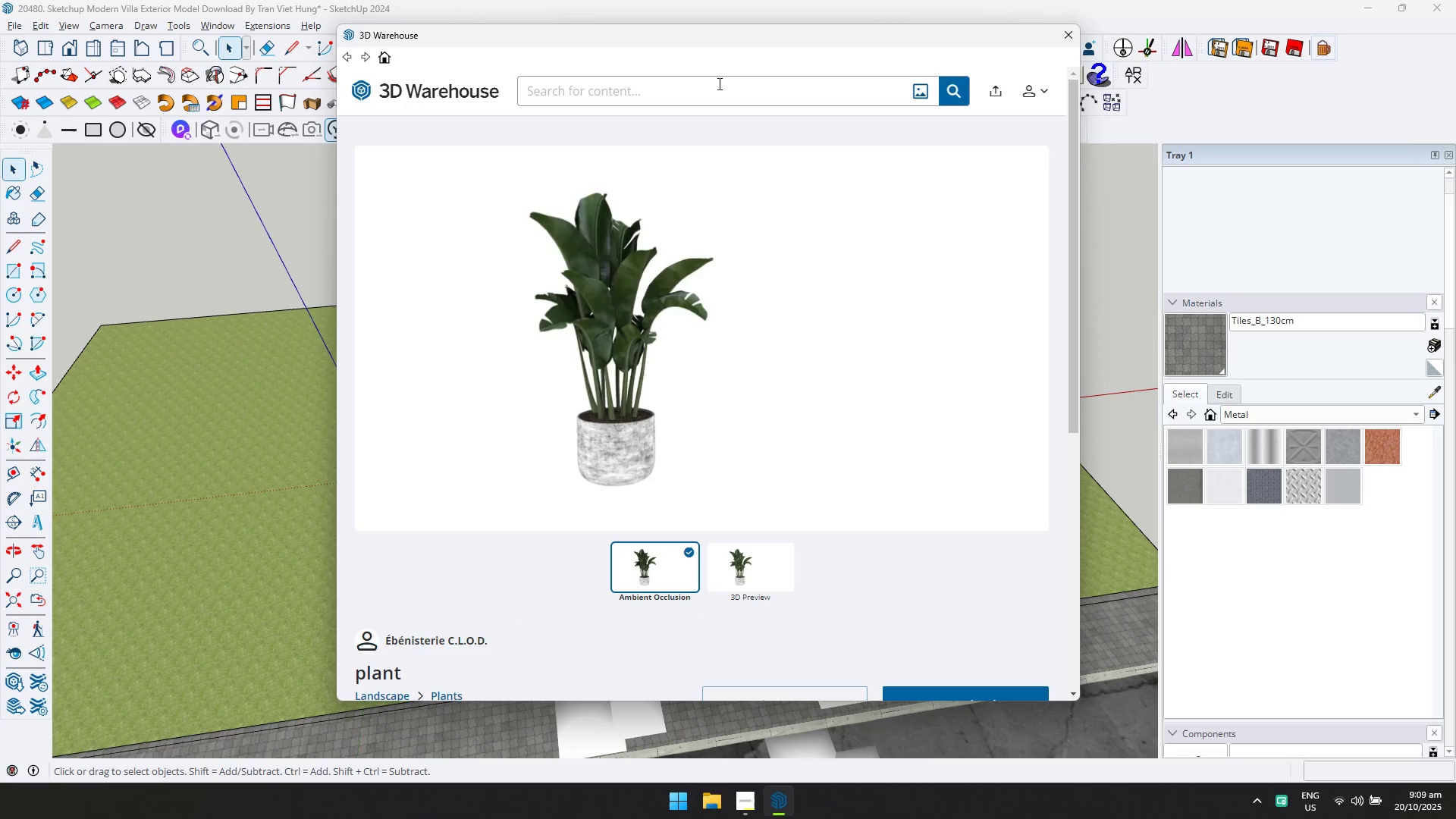 
type(power post)
 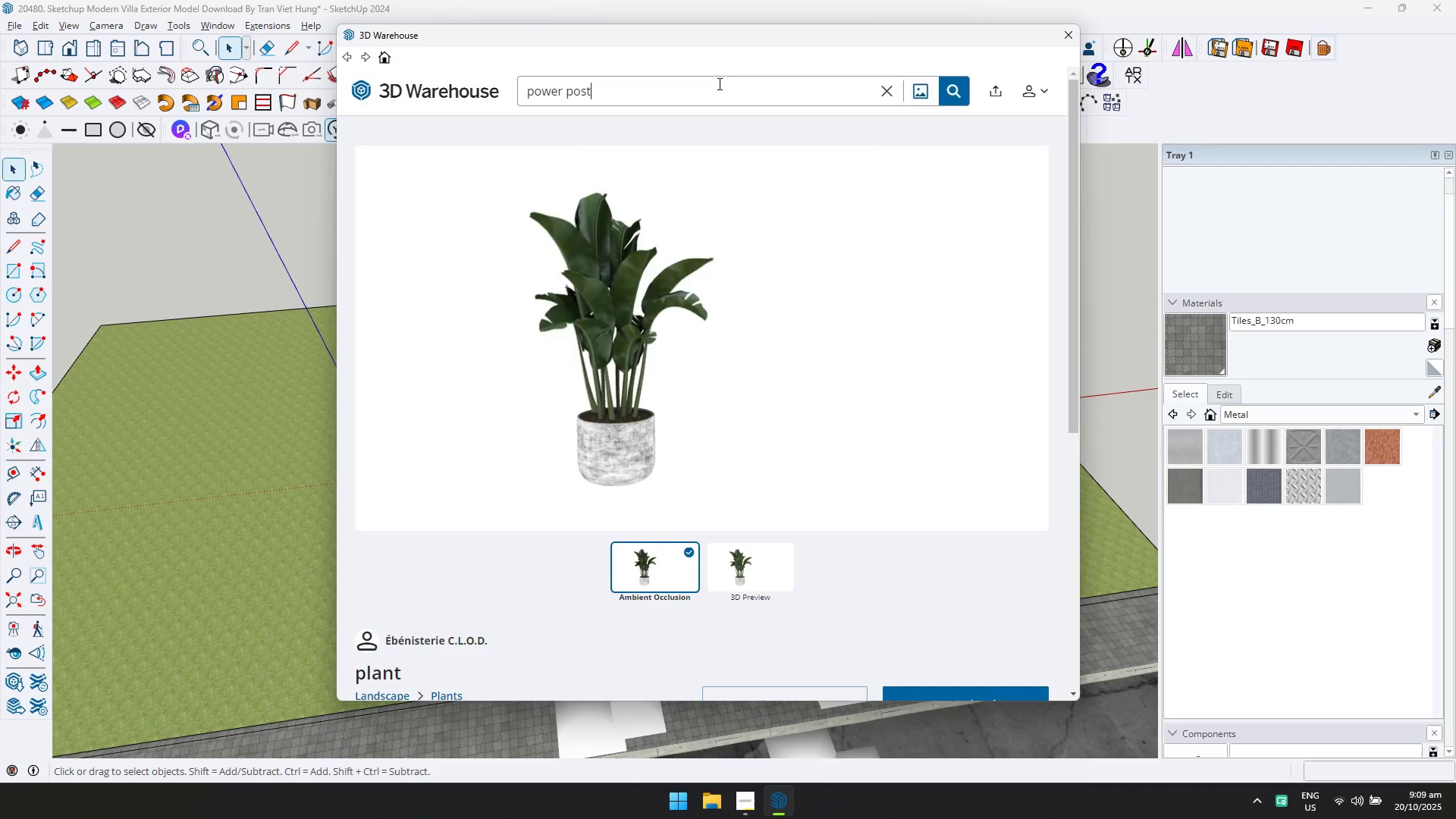 
key(Enter)
 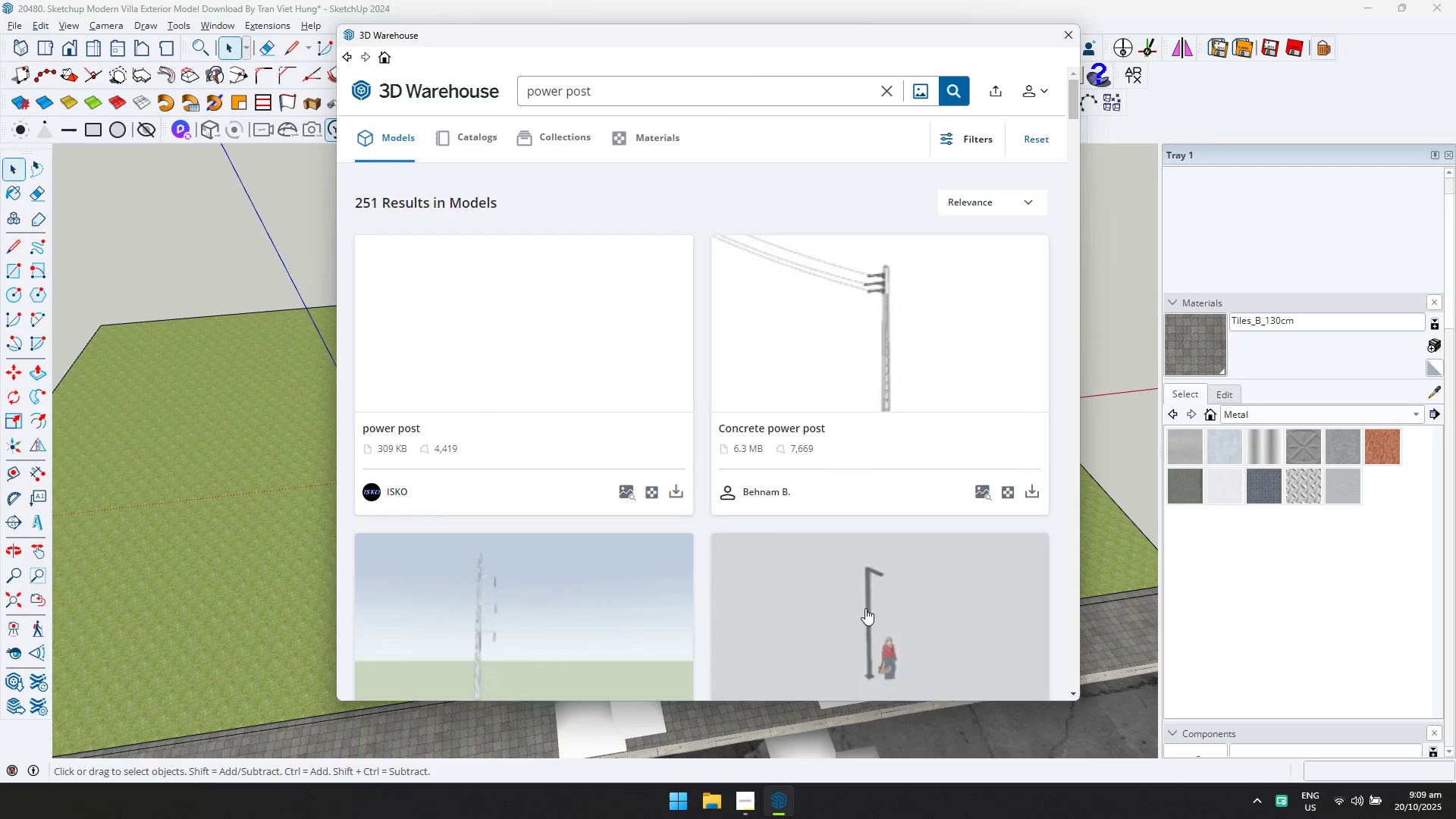 
scroll: coordinate [919, 545], scroll_direction: down, amount: 8.0
 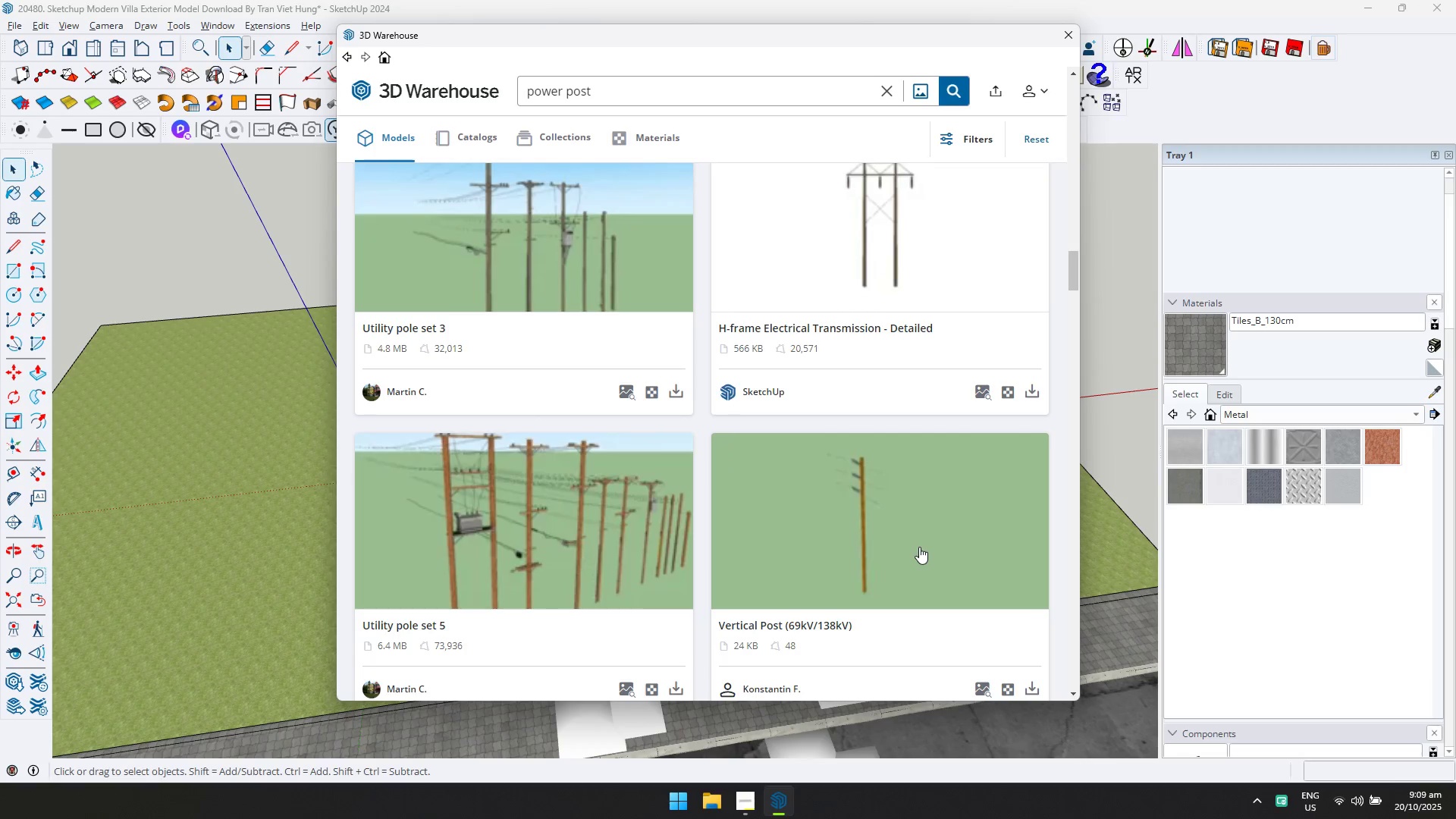 
scroll: coordinate [926, 526], scroll_direction: down, amount: 7.0
 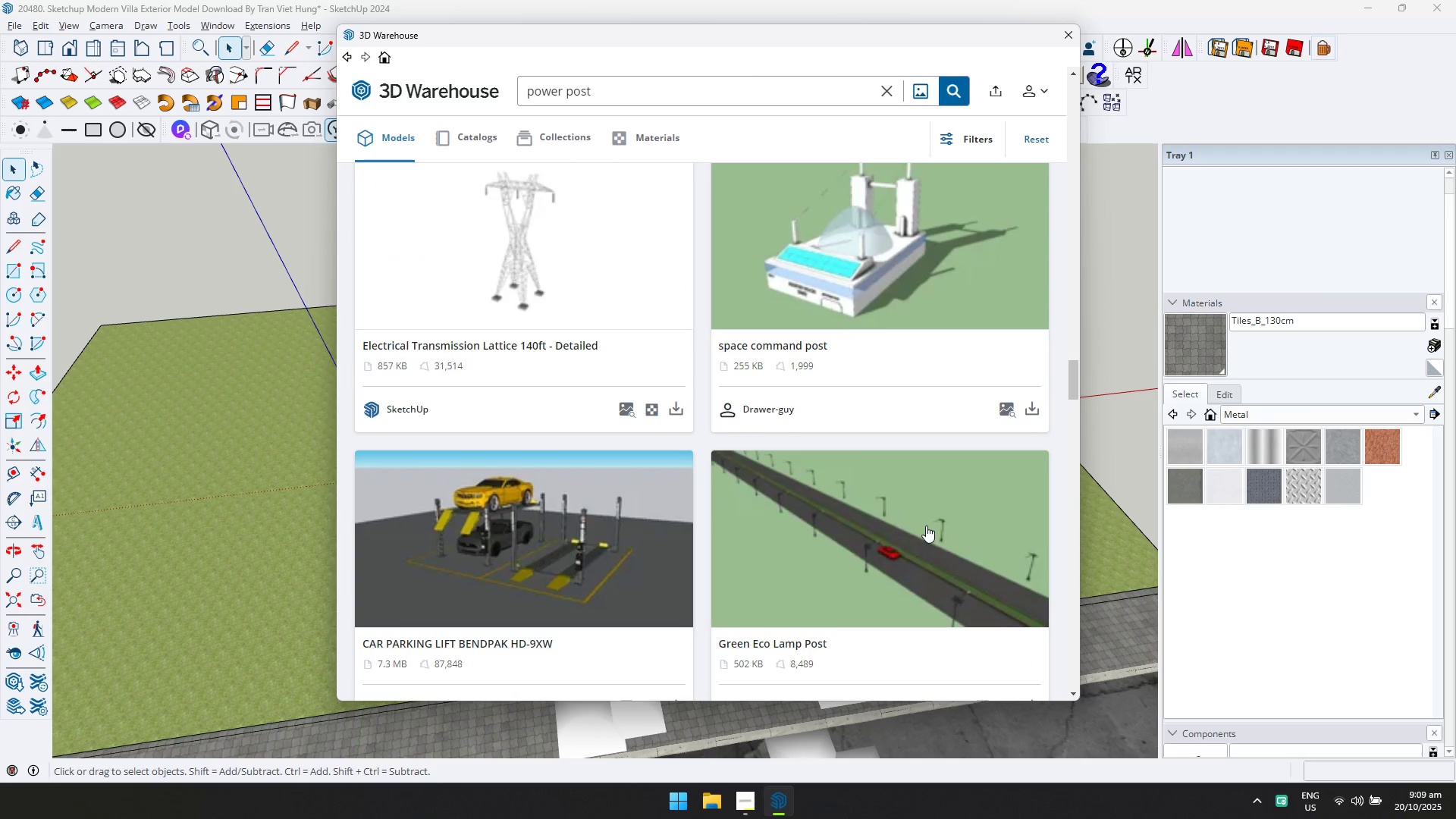 
scroll: coordinate [870, 549], scroll_direction: down, amount: 8.0
 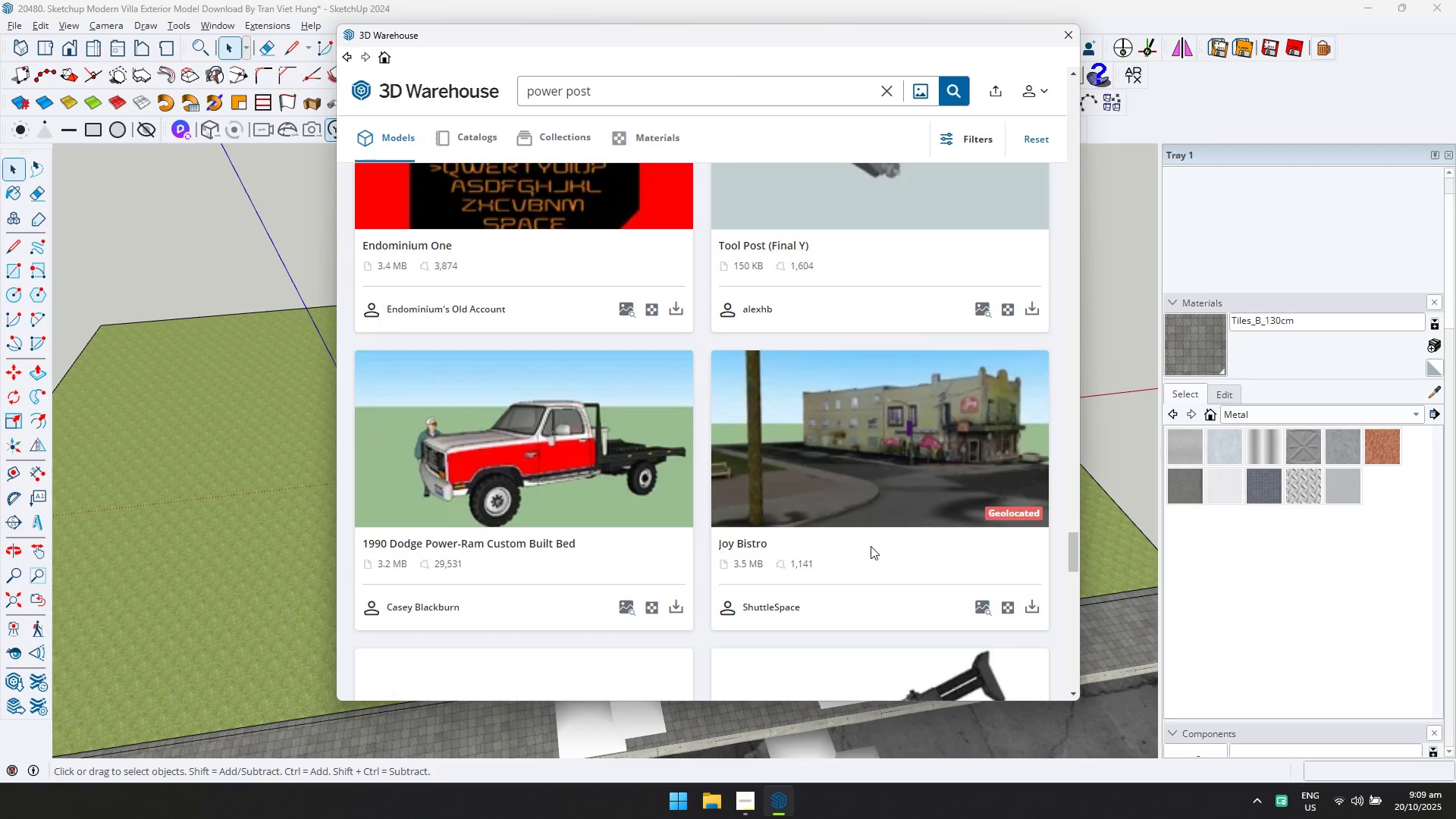 
scroll: coordinate [874, 533], scroll_direction: up, amount: 30.0
 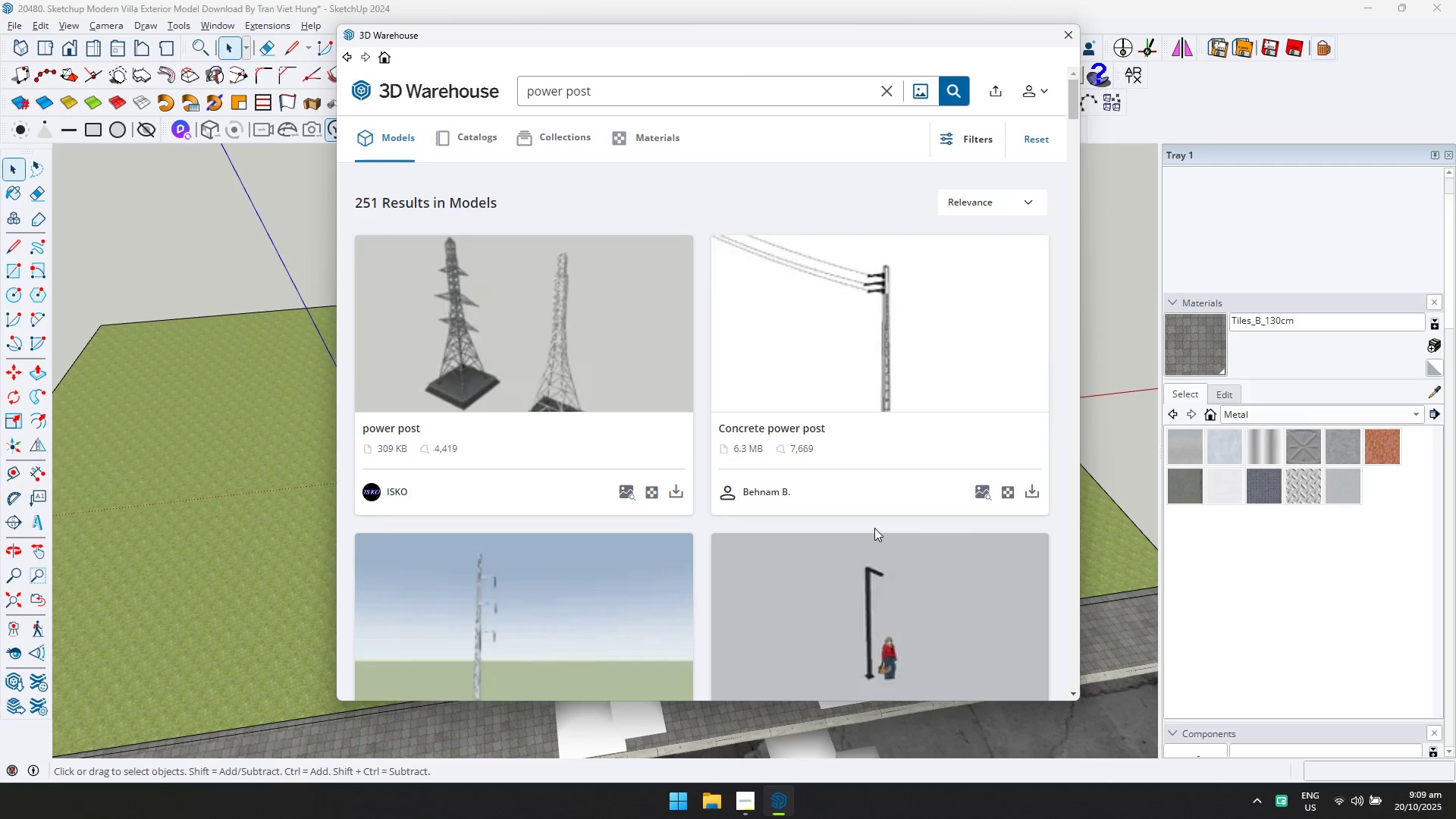 
scroll: coordinate [876, 518], scroll_direction: down, amount: 6.0
 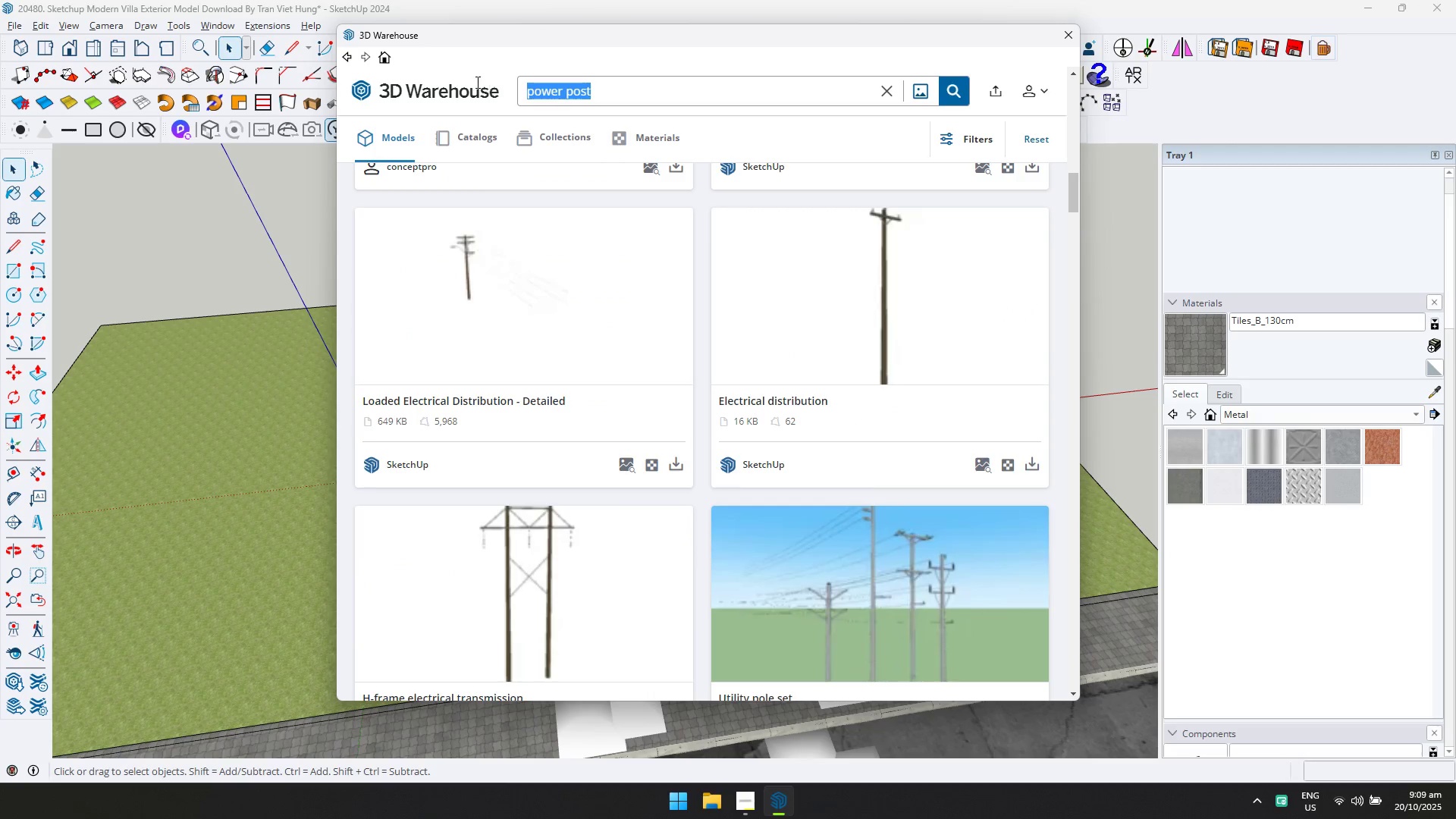 
type(electric pole)
 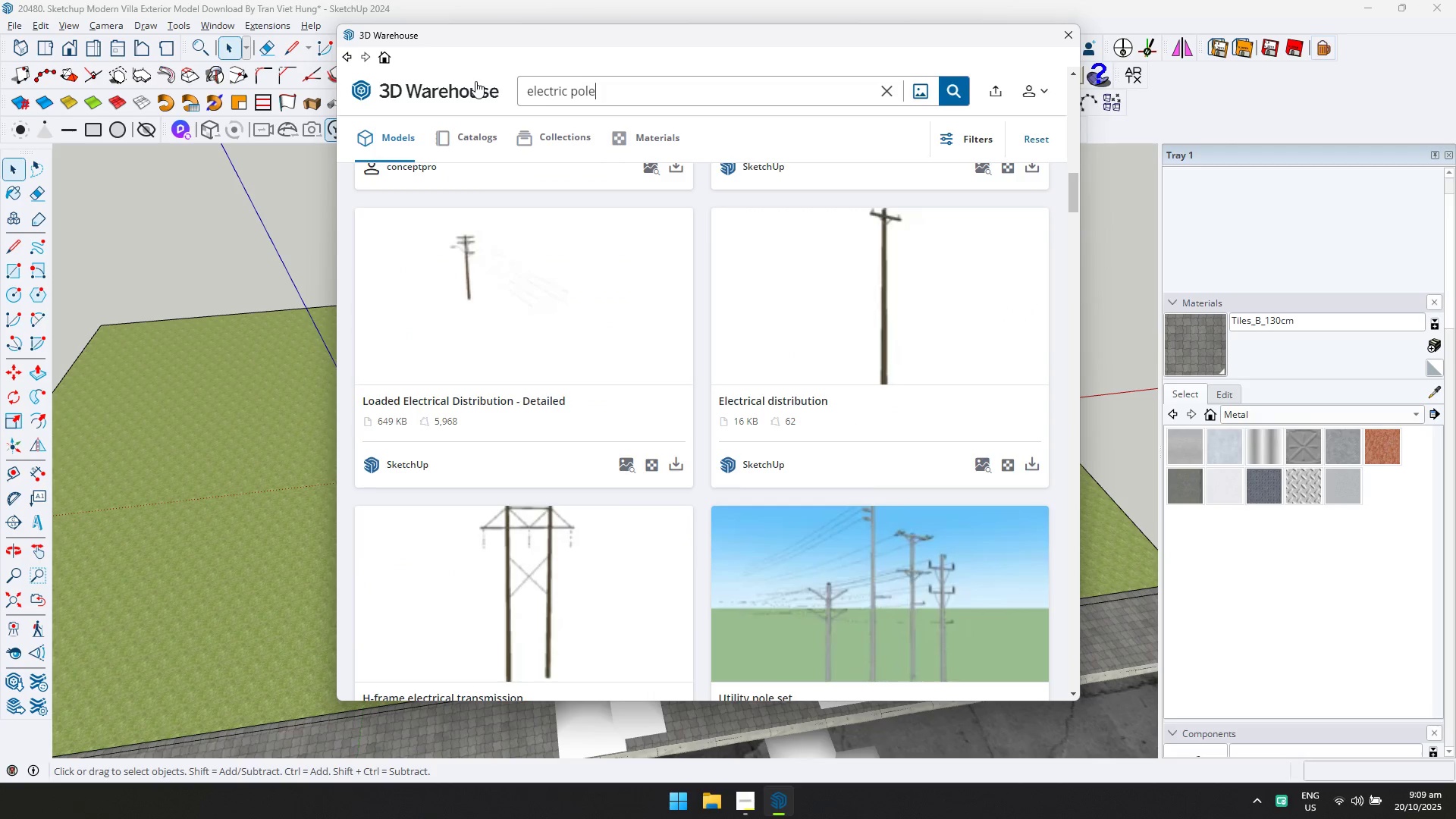 
key(Enter)
 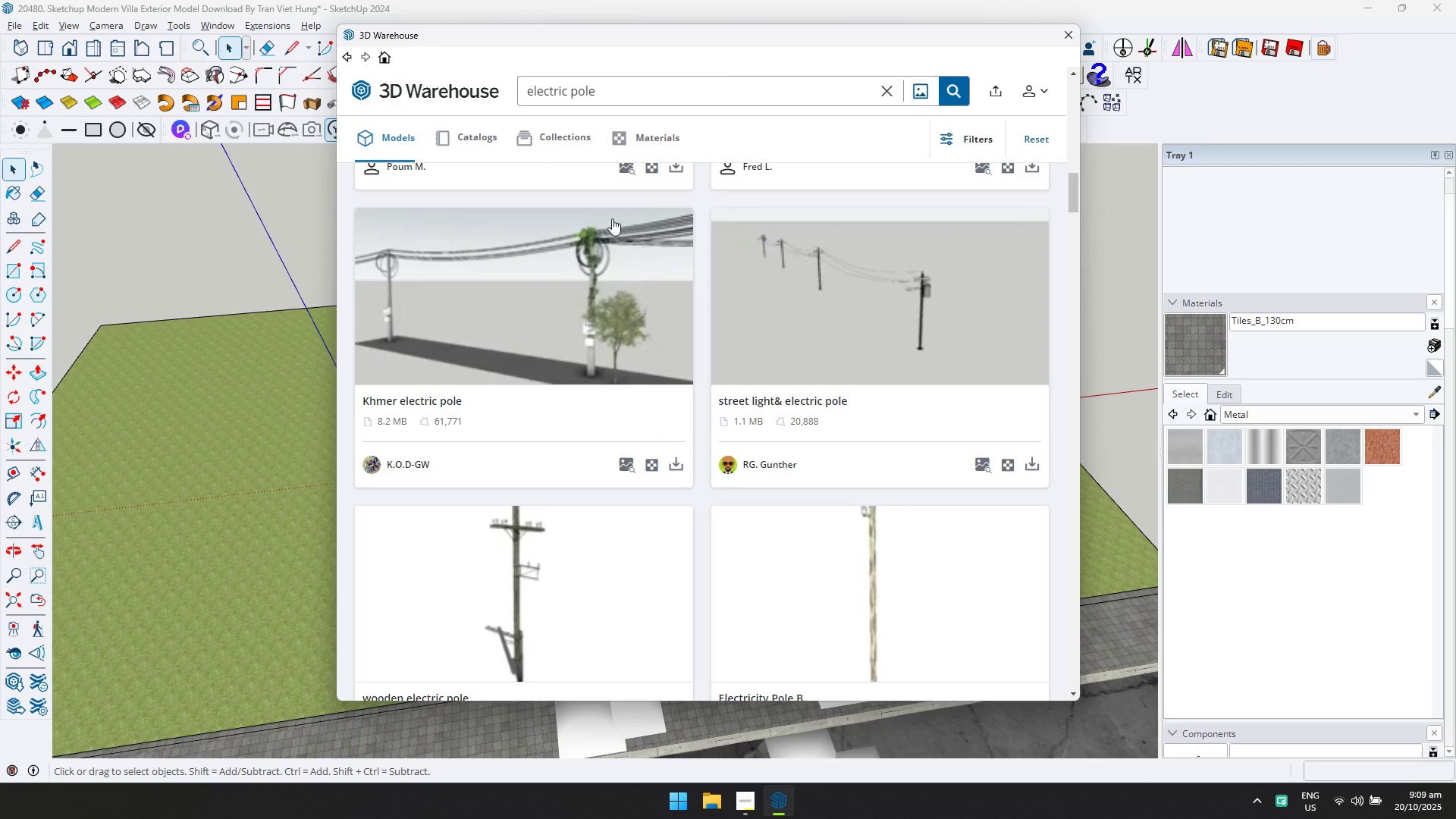 
left_click([830, 299])
 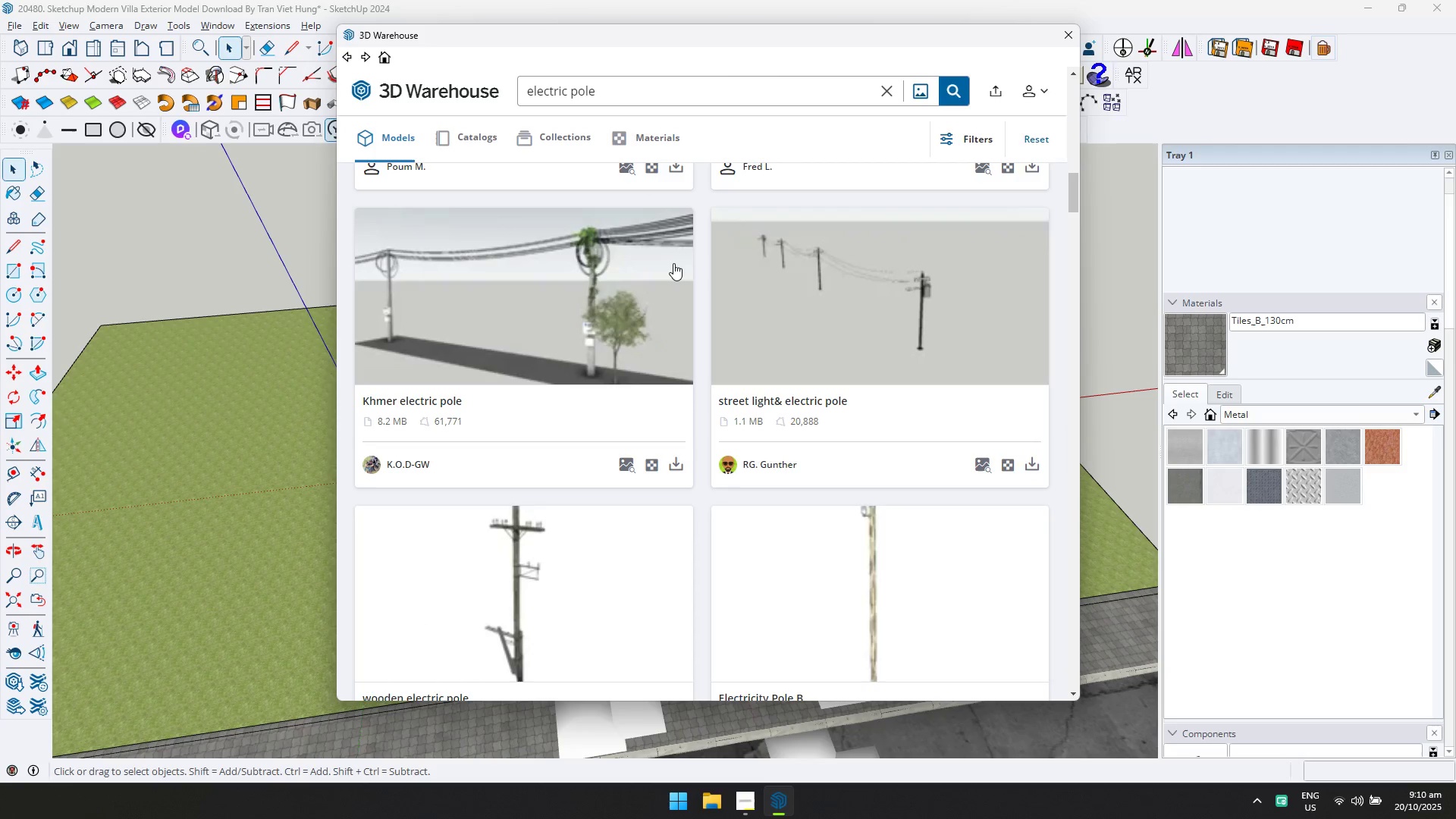 
wait(5.04)
 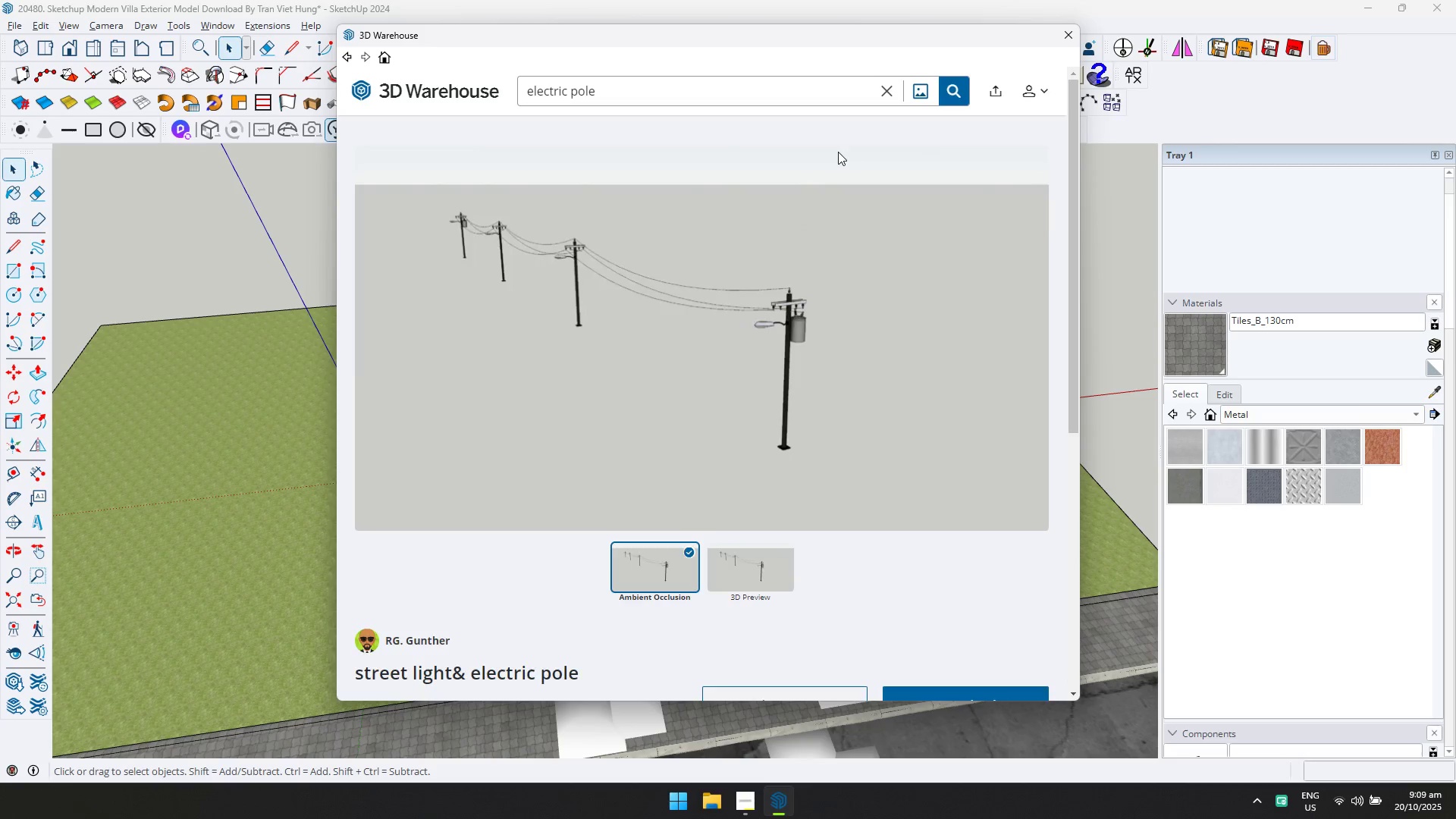 
scroll: coordinate [673, 263], scroll_direction: down, amount: 1.0
 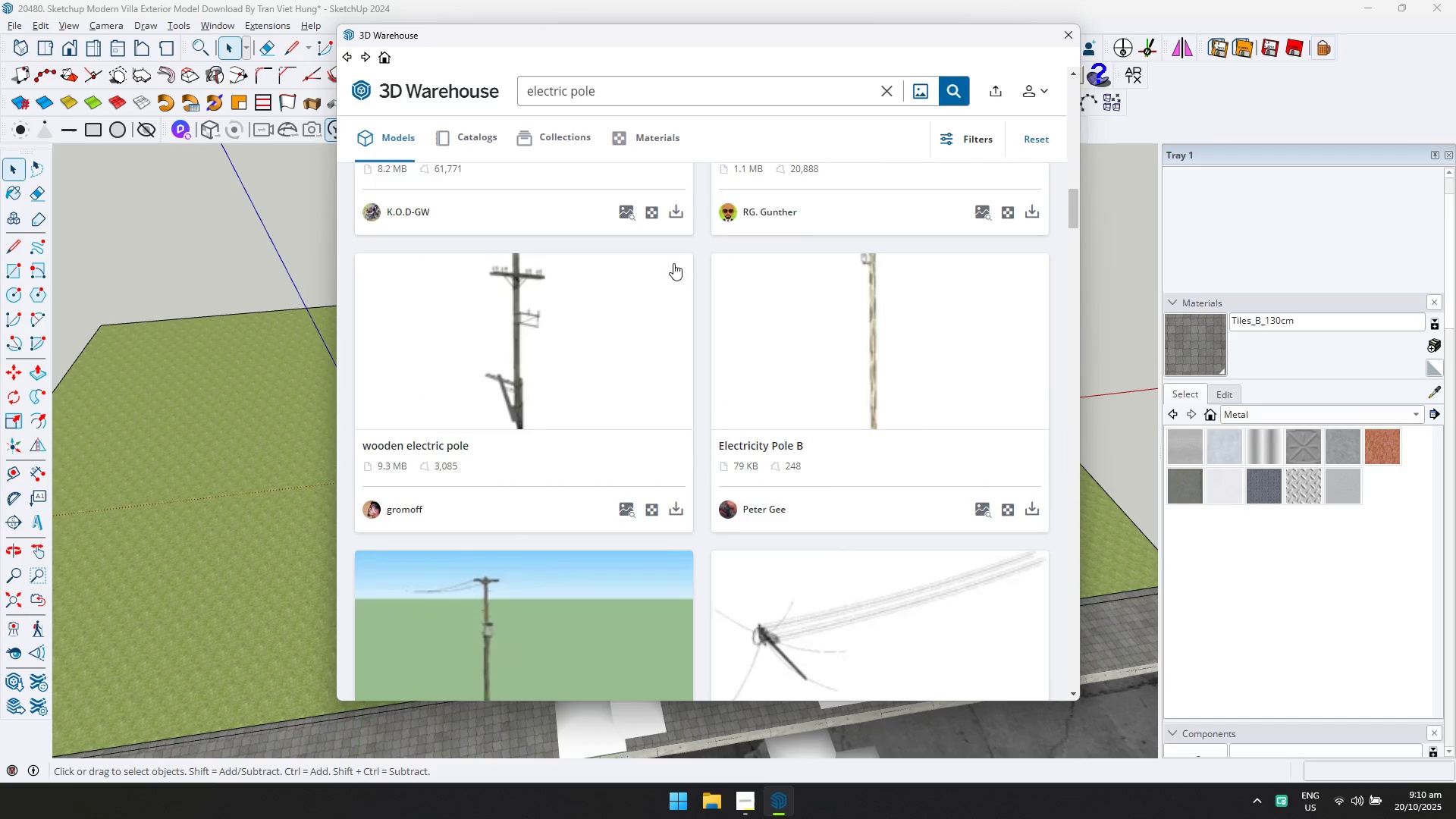 
scroll: coordinate [673, 263], scroll_direction: up, amount: 1.0
 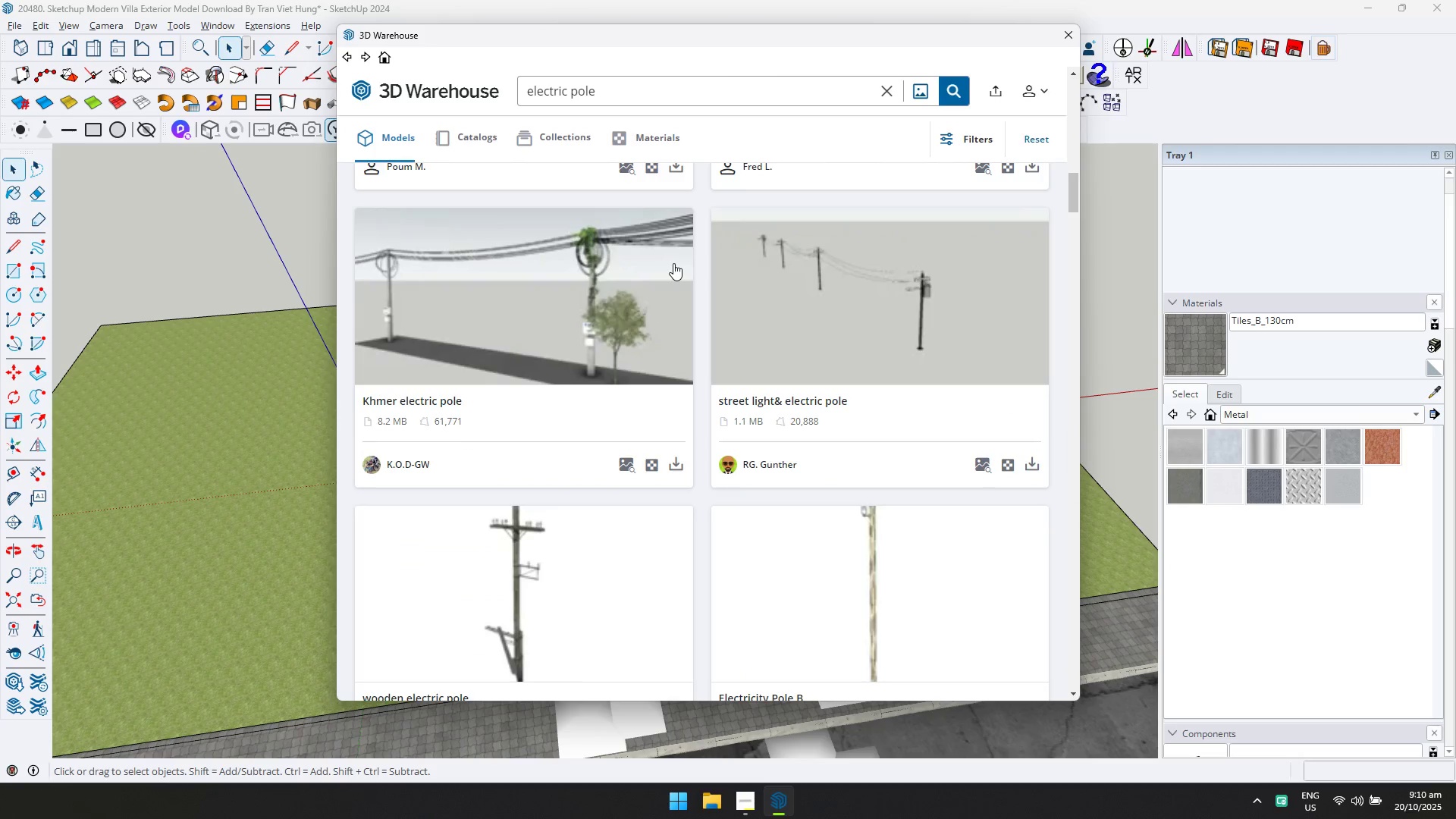 
left_click([673, 263])
 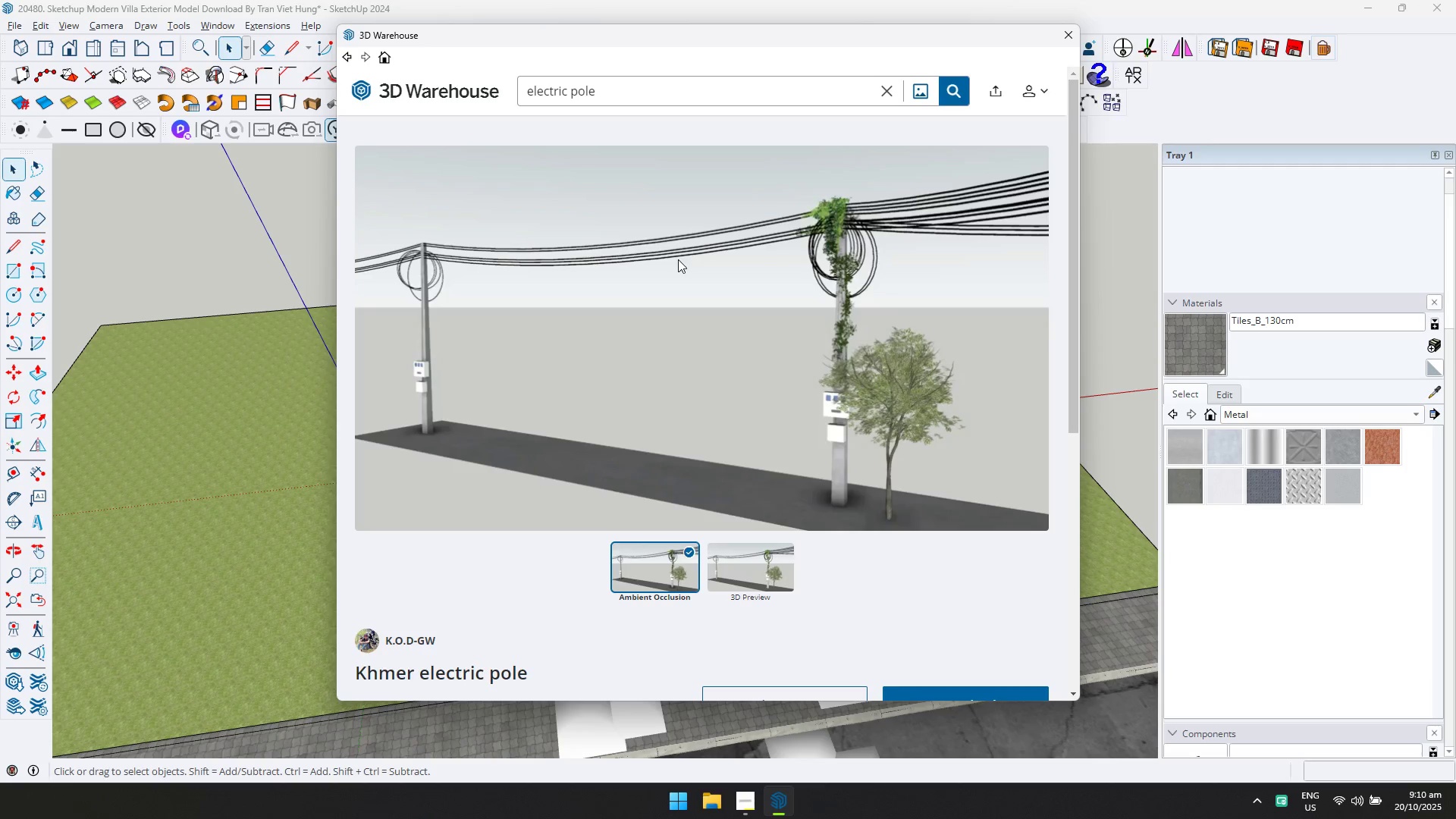 
wait(7.92)
 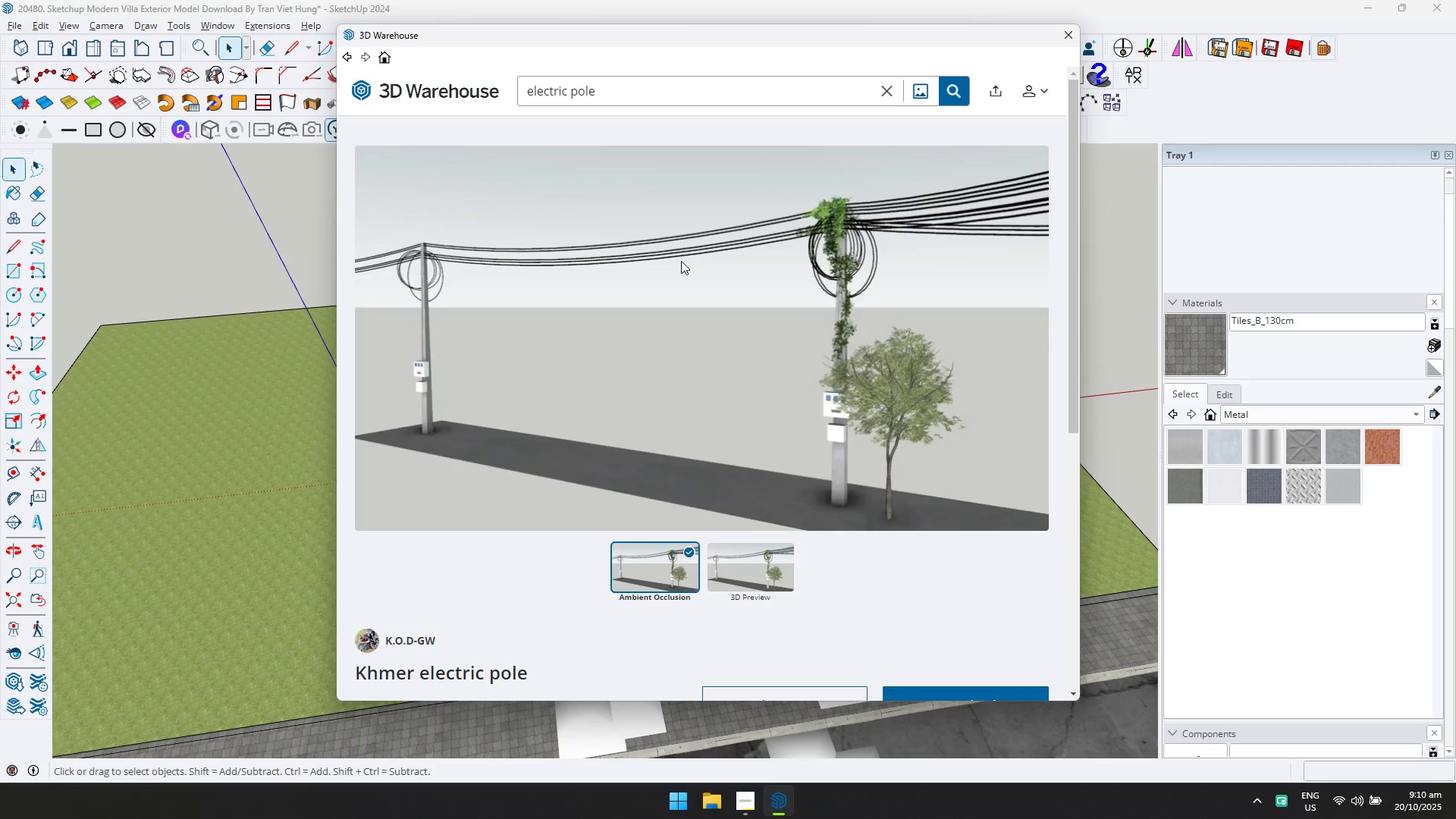 
scroll: coordinate [681, 288], scroll_direction: down, amount: 2.0
 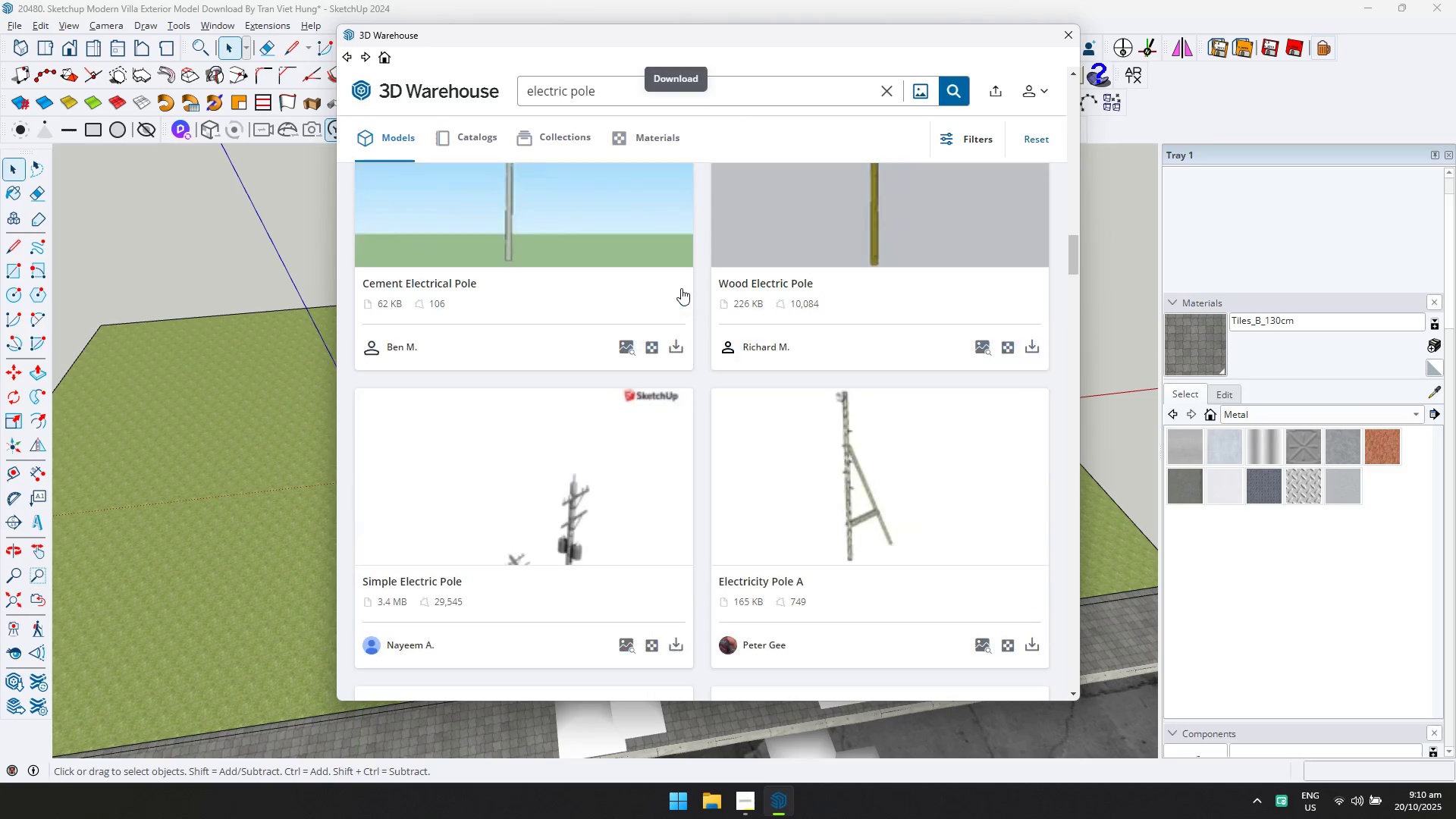 
scroll: coordinate [610, 355], scroll_direction: up, amount: 2.0
 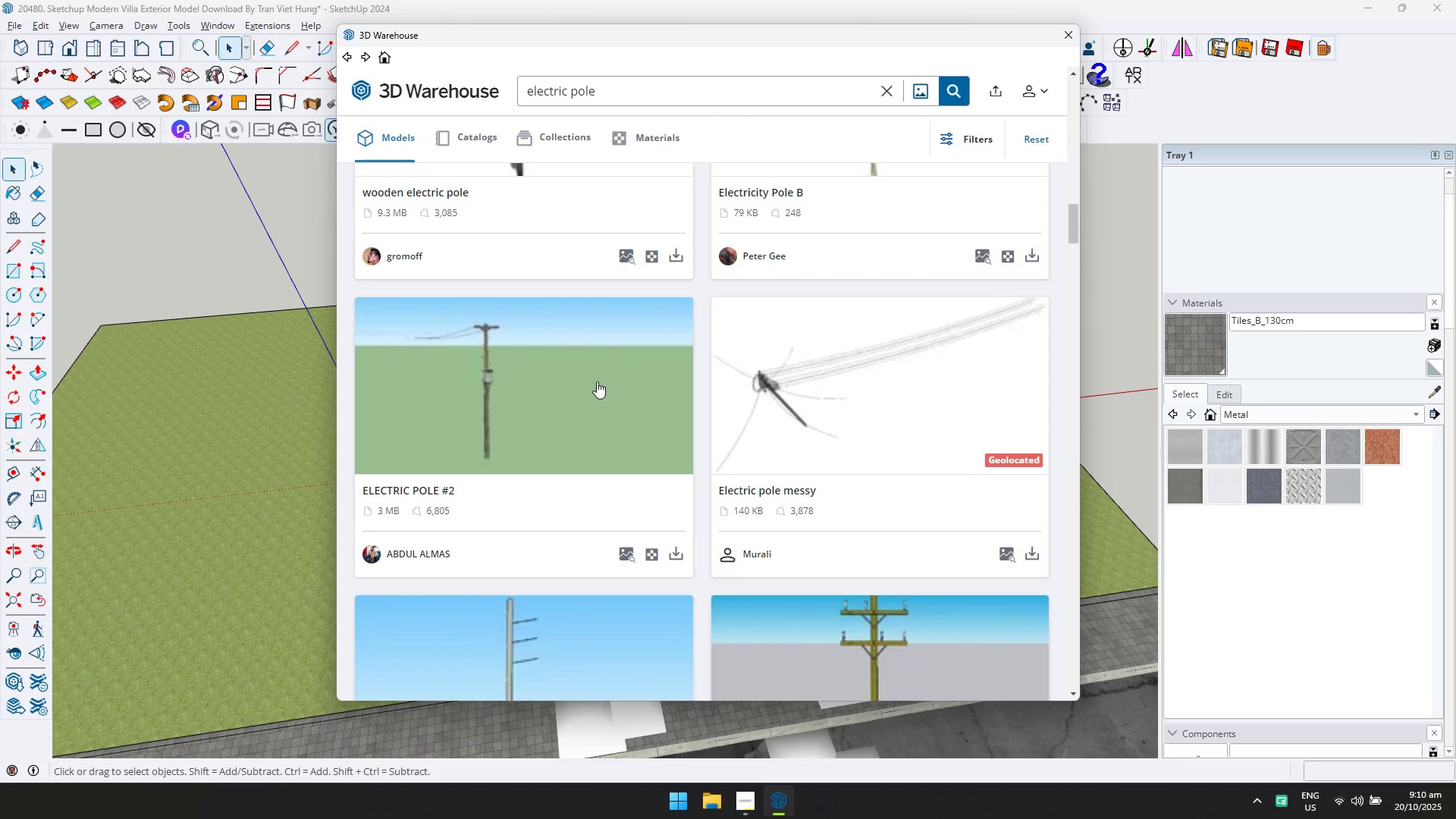 
left_click([595, 384])
 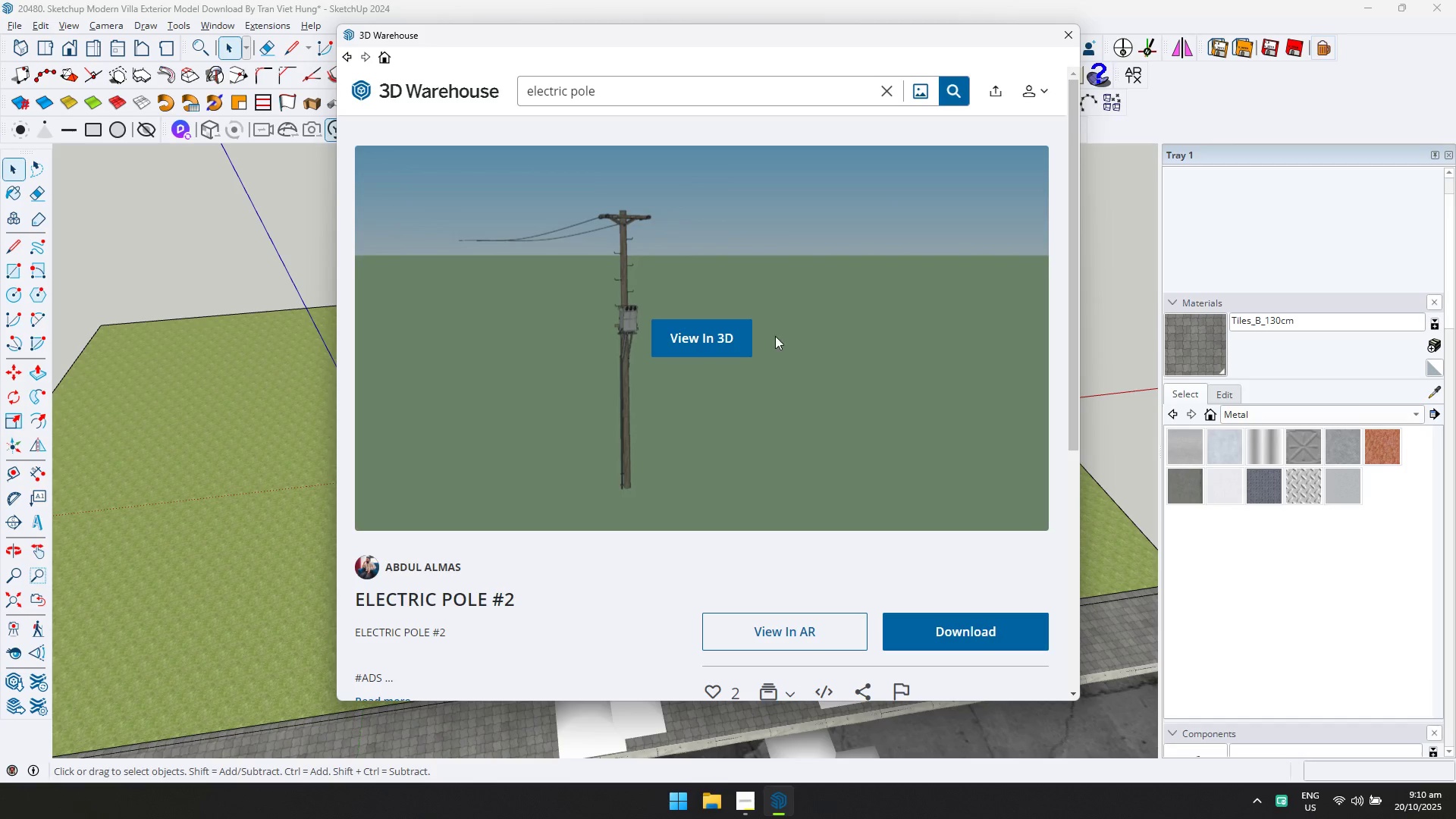 
scroll: coordinate [818, 310], scroll_direction: up, amount: 9.0
 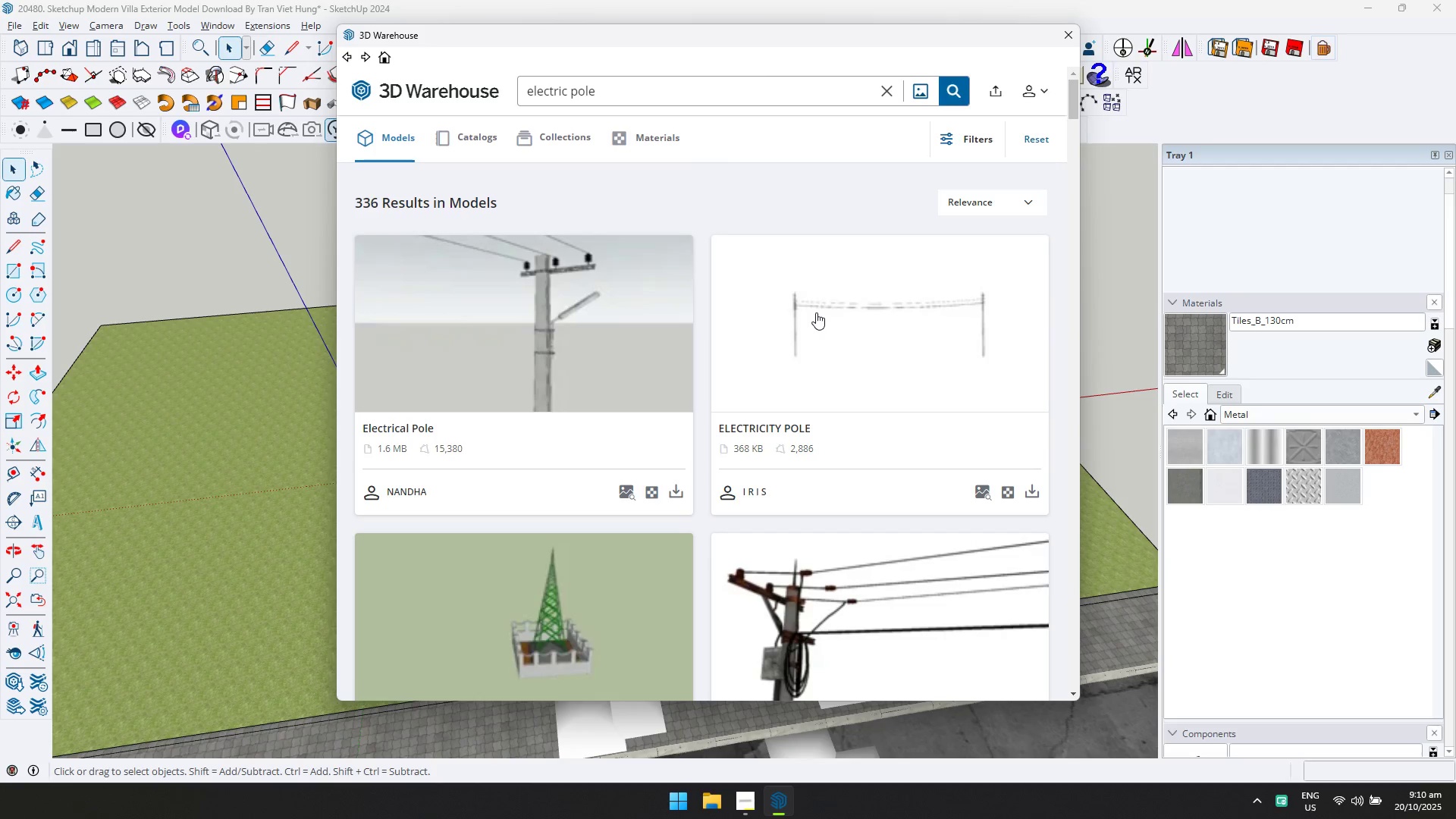 
left_click([816, 312])
 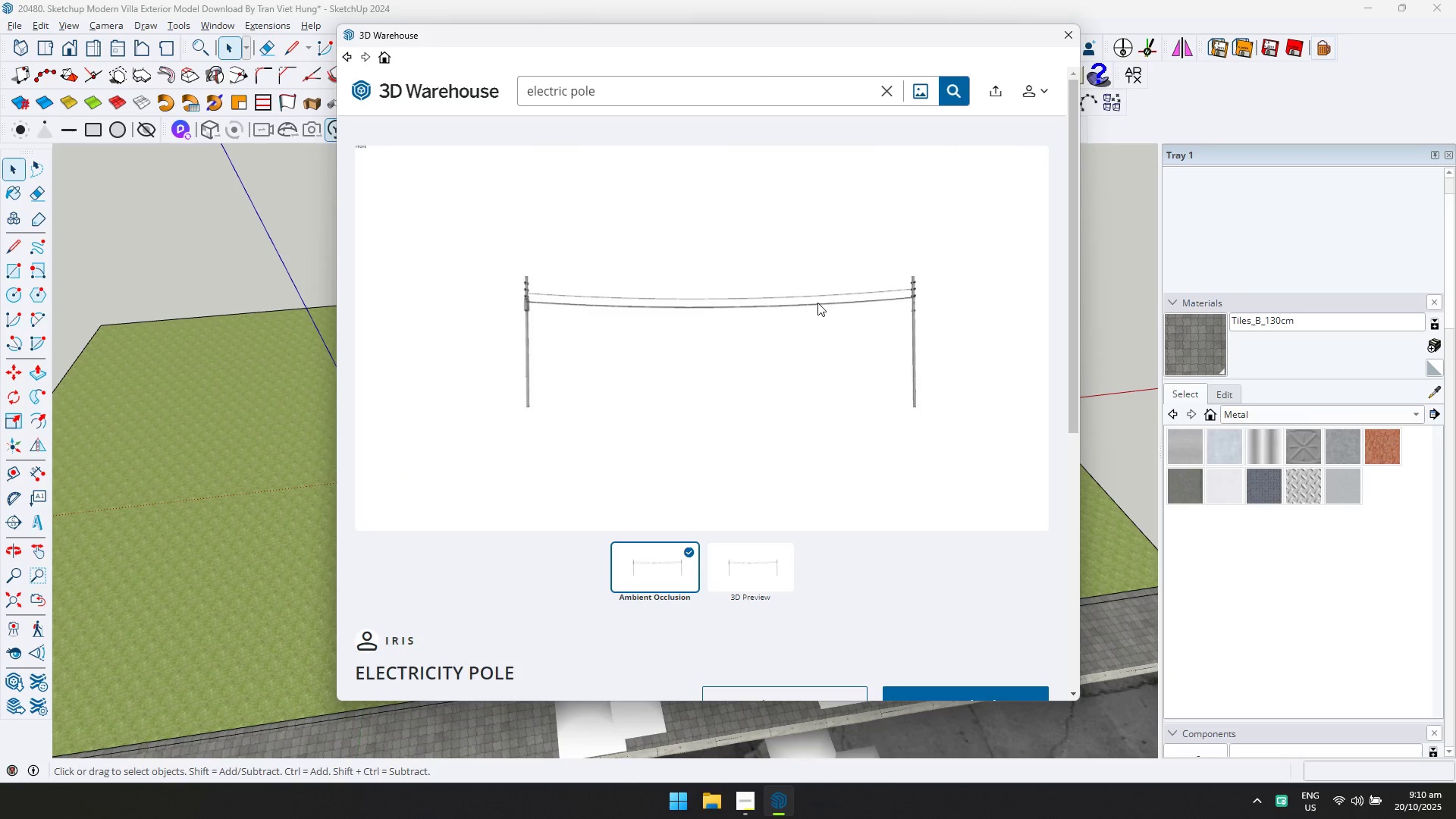 
 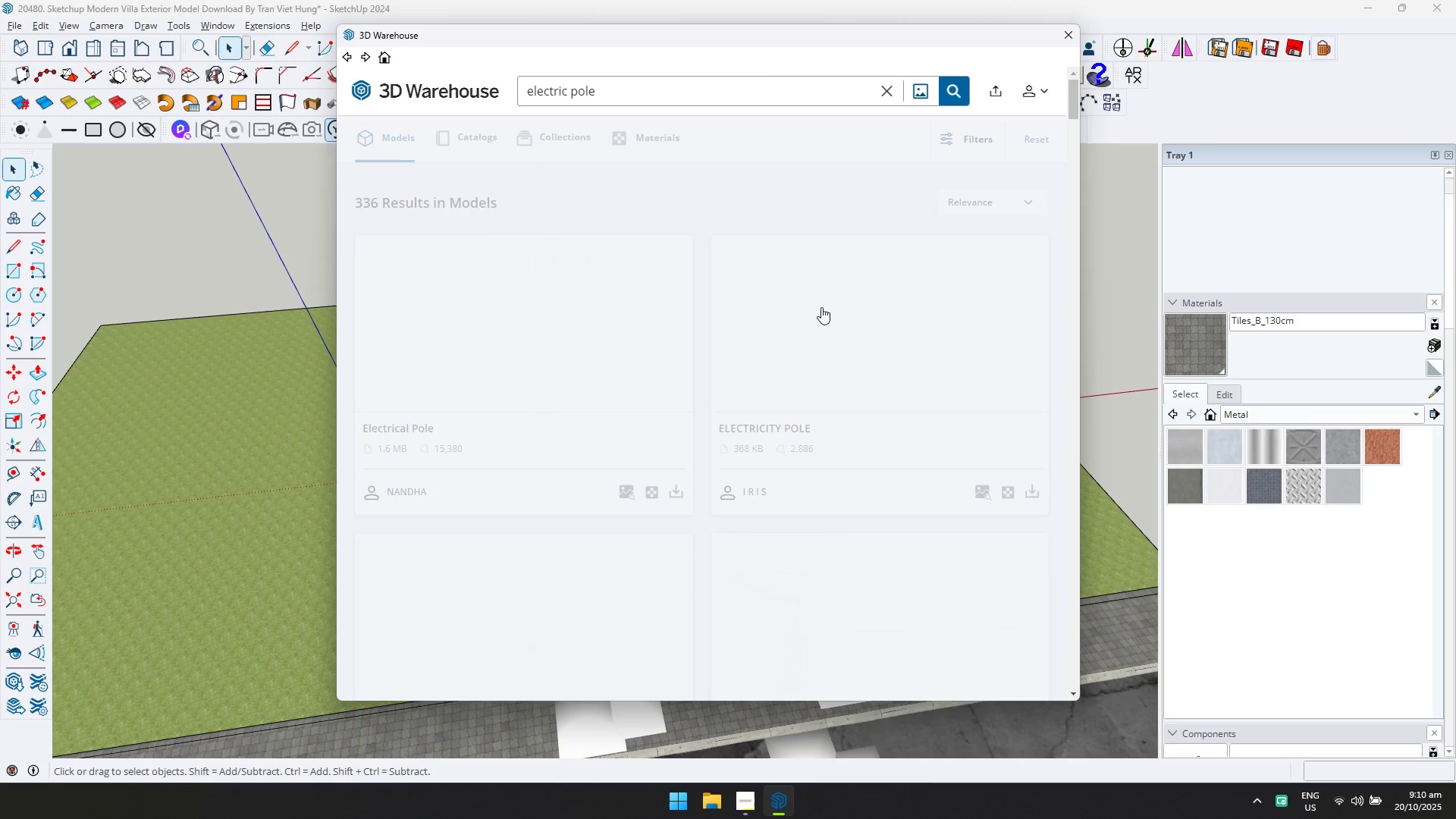 
scroll: coordinate [821, 308], scroll_direction: up, amount: 5.0
 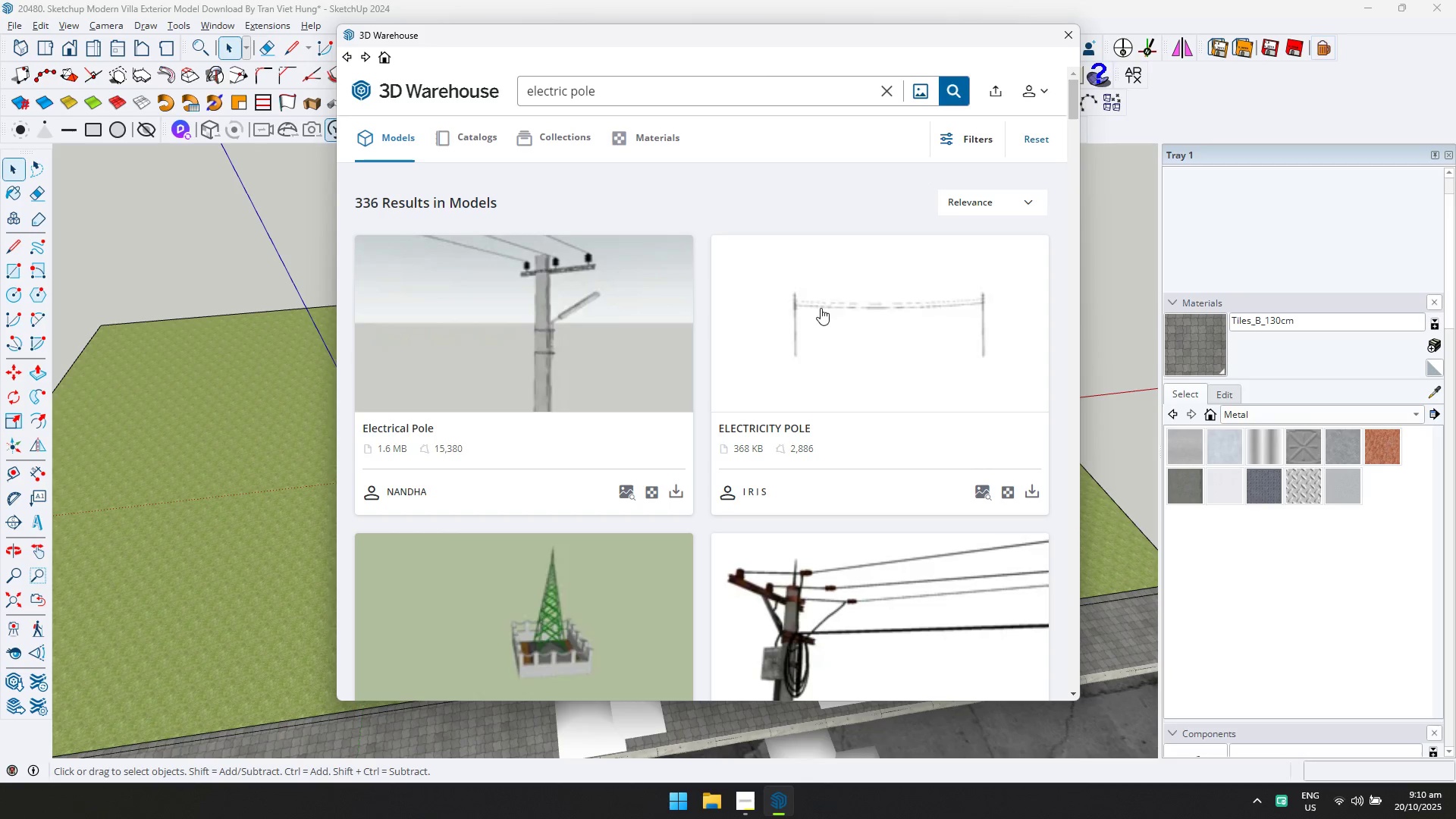 
scroll: coordinate [821, 308], scroll_direction: down, amount: 1.0
 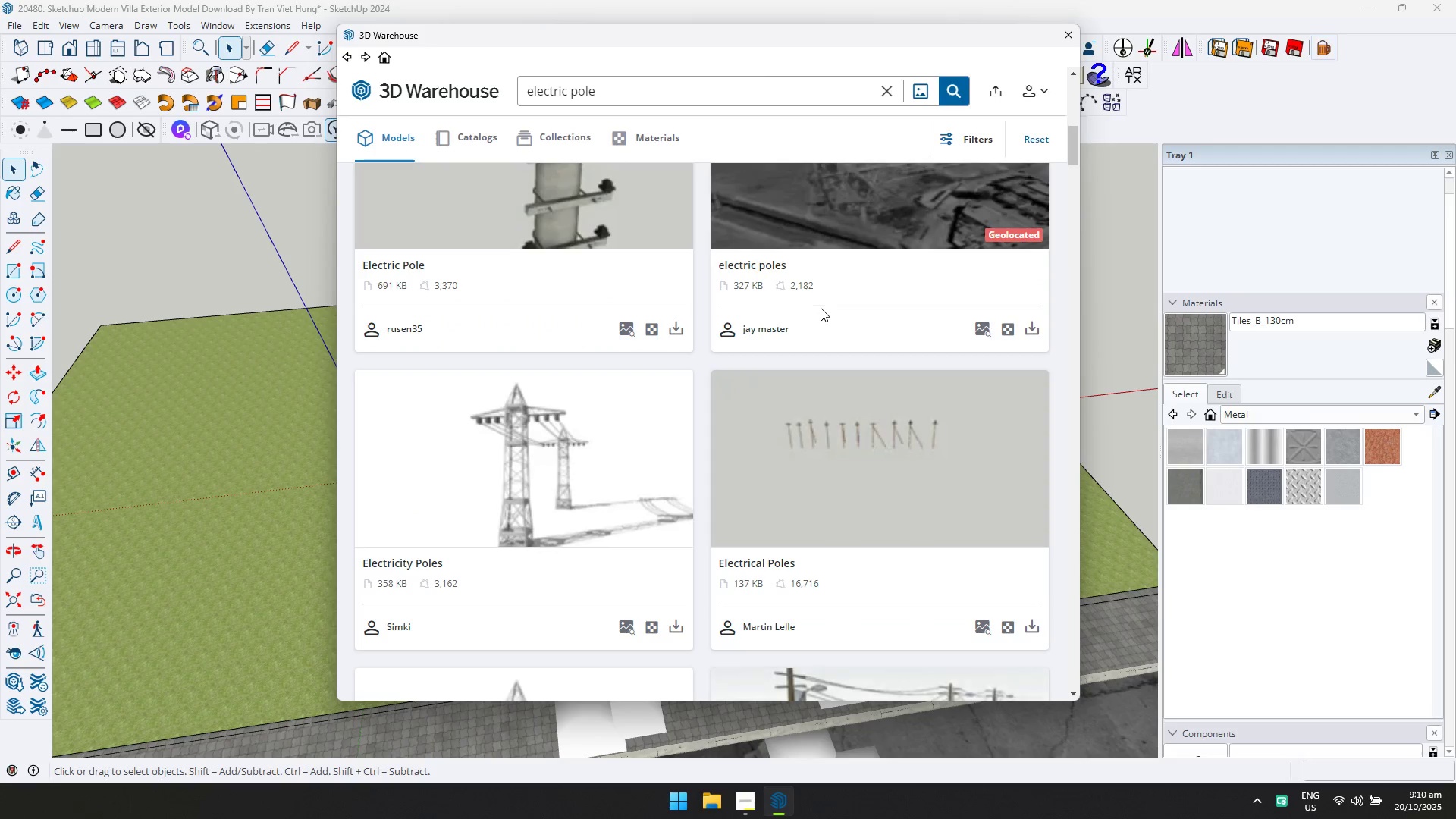 
scroll: coordinate [821, 308], scroll_direction: up, amount: 11.0
 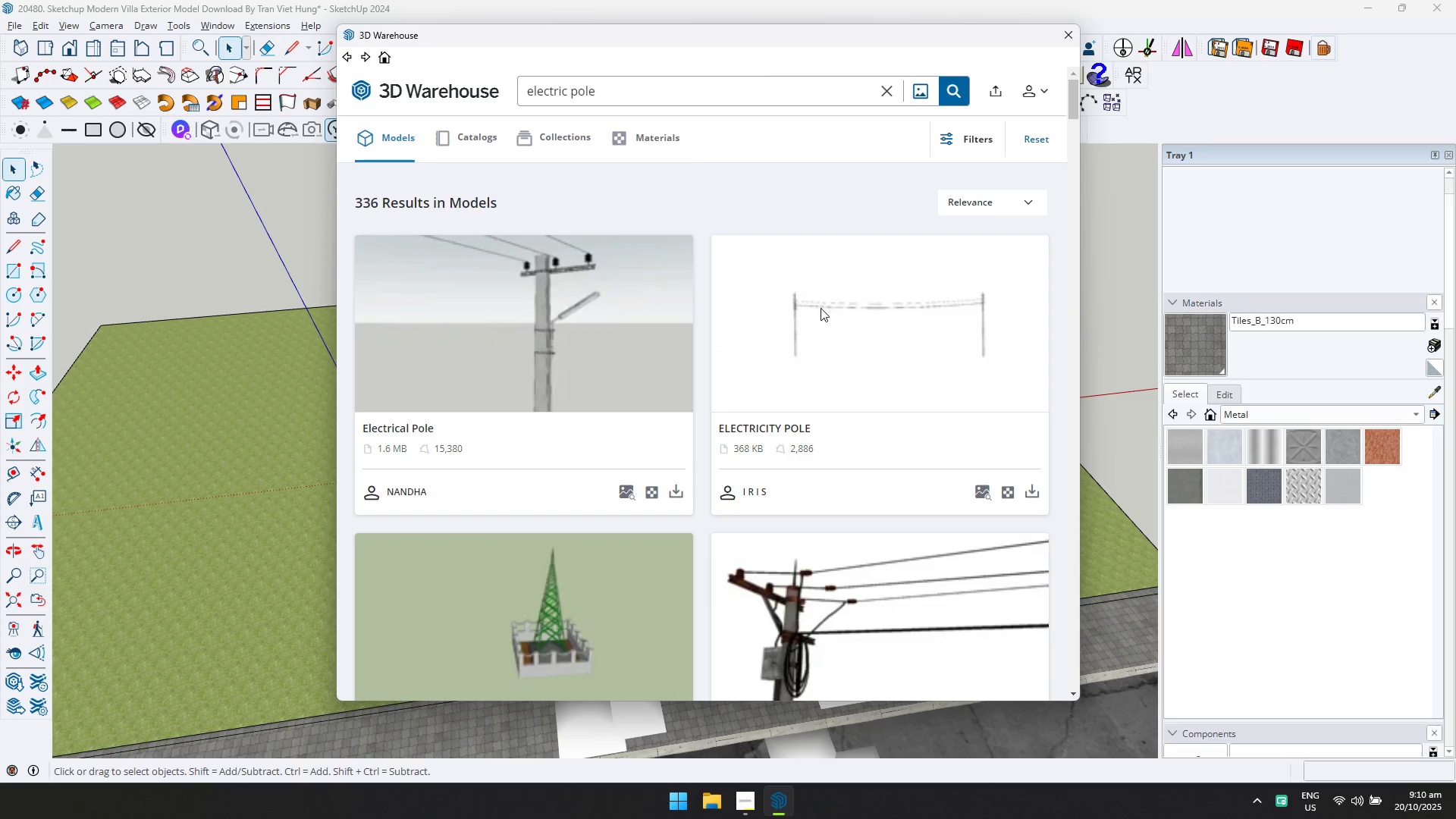 
scroll: coordinate [774, 350], scroll_direction: down, amount: 16.0
 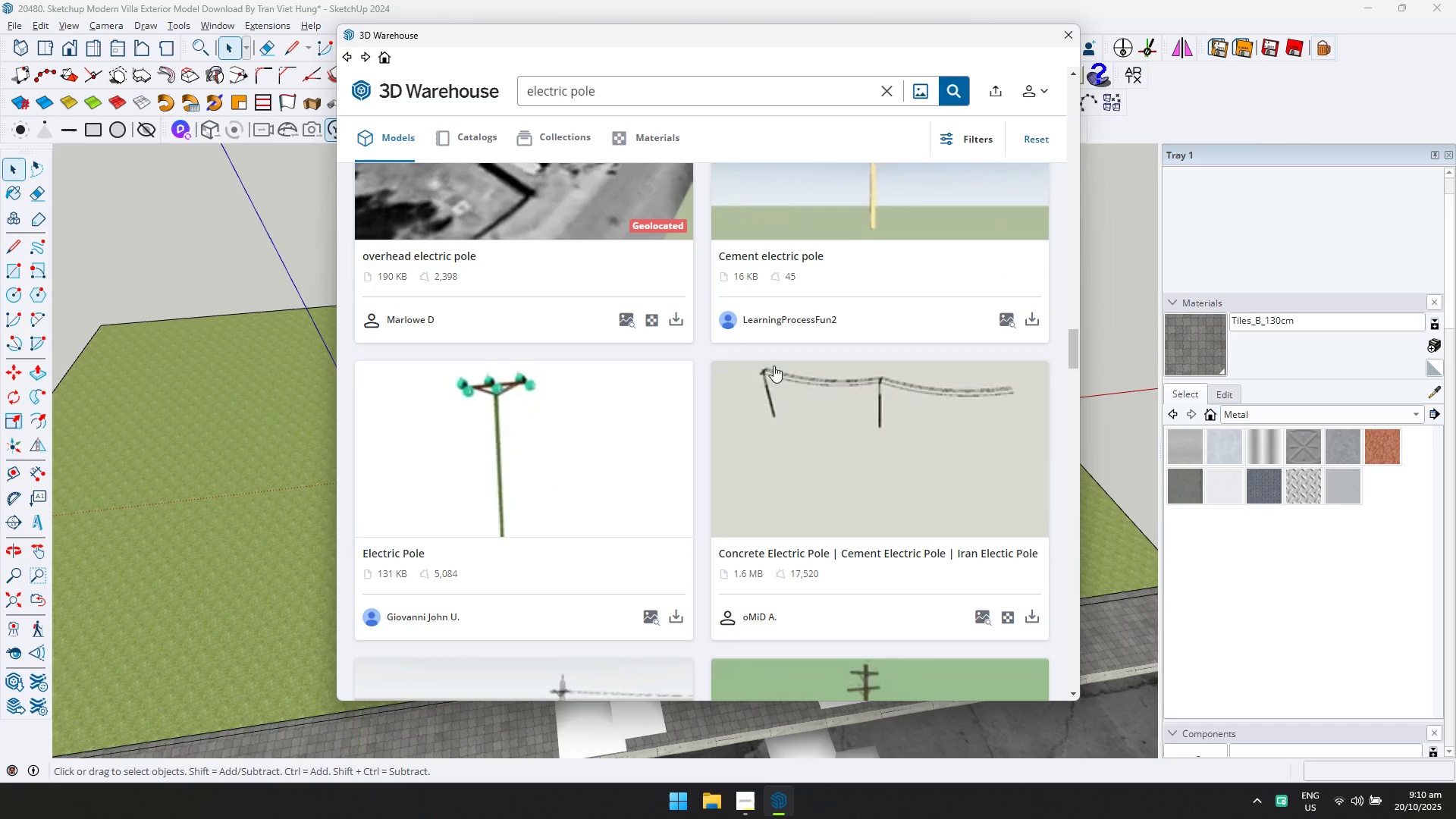 
left_click([793, 403])
 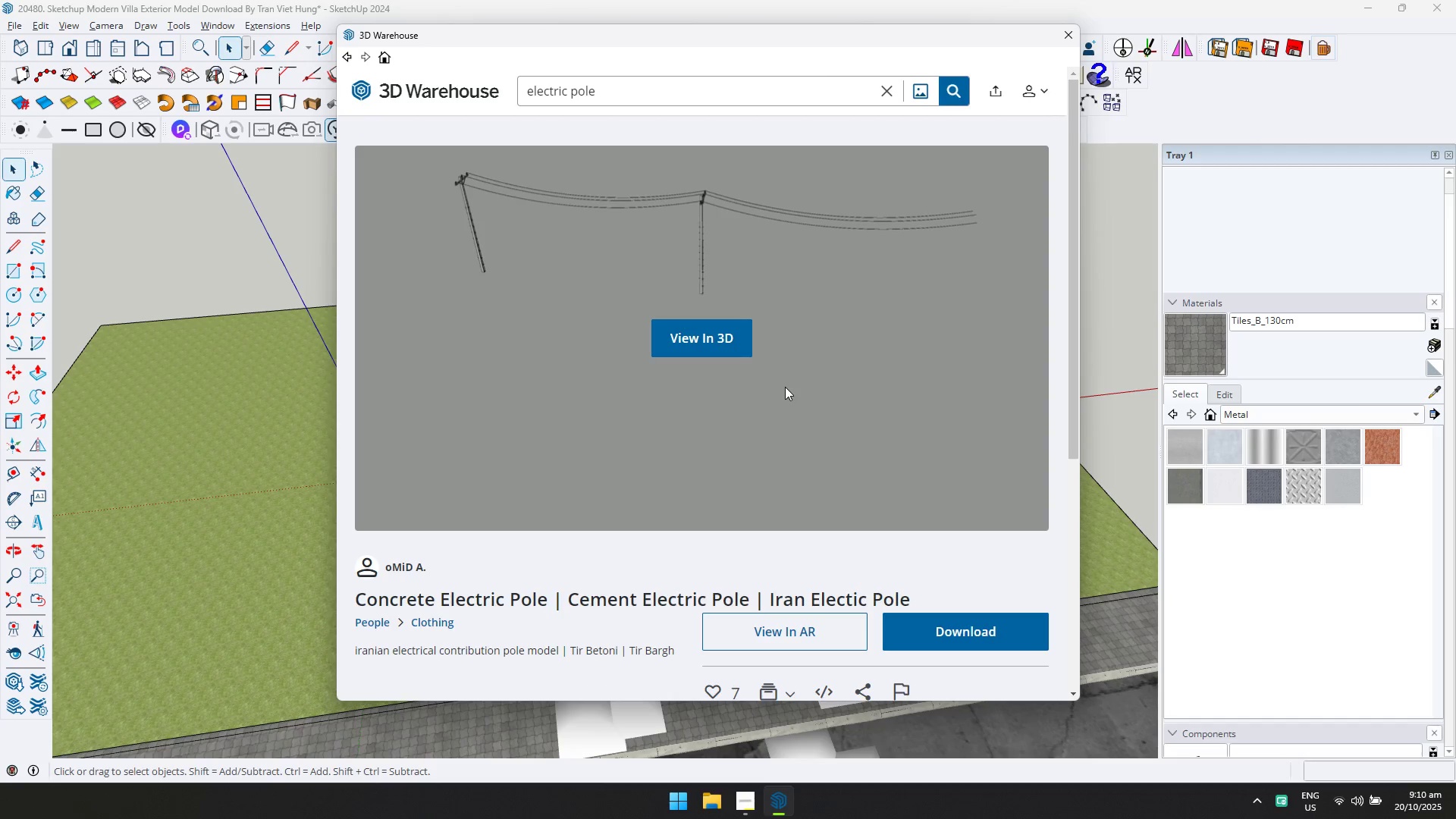 
scroll: coordinate [852, 386], scroll_direction: down, amount: 7.0
 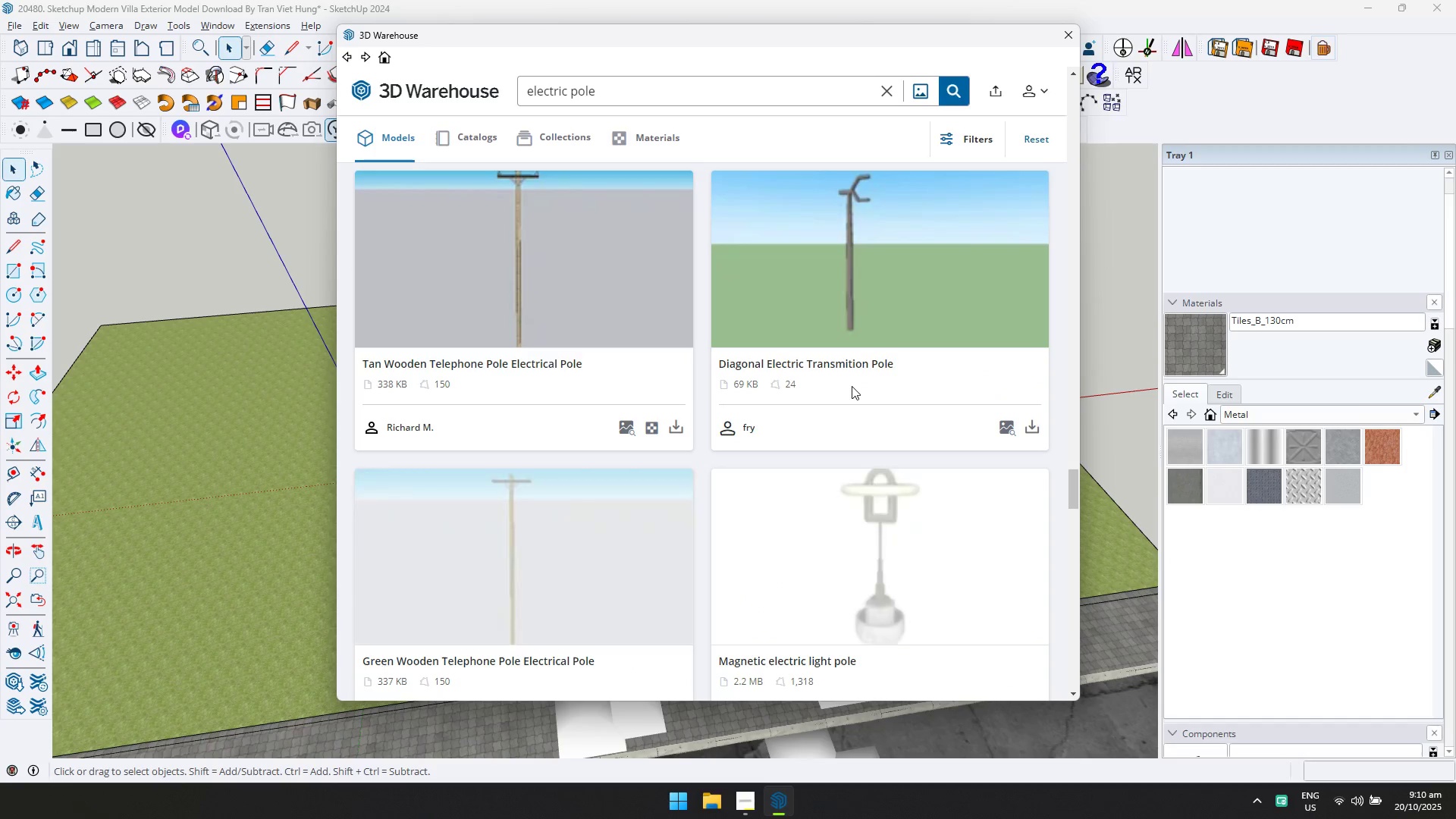 
scroll: coordinate [849, 378], scroll_direction: up, amount: 31.0
 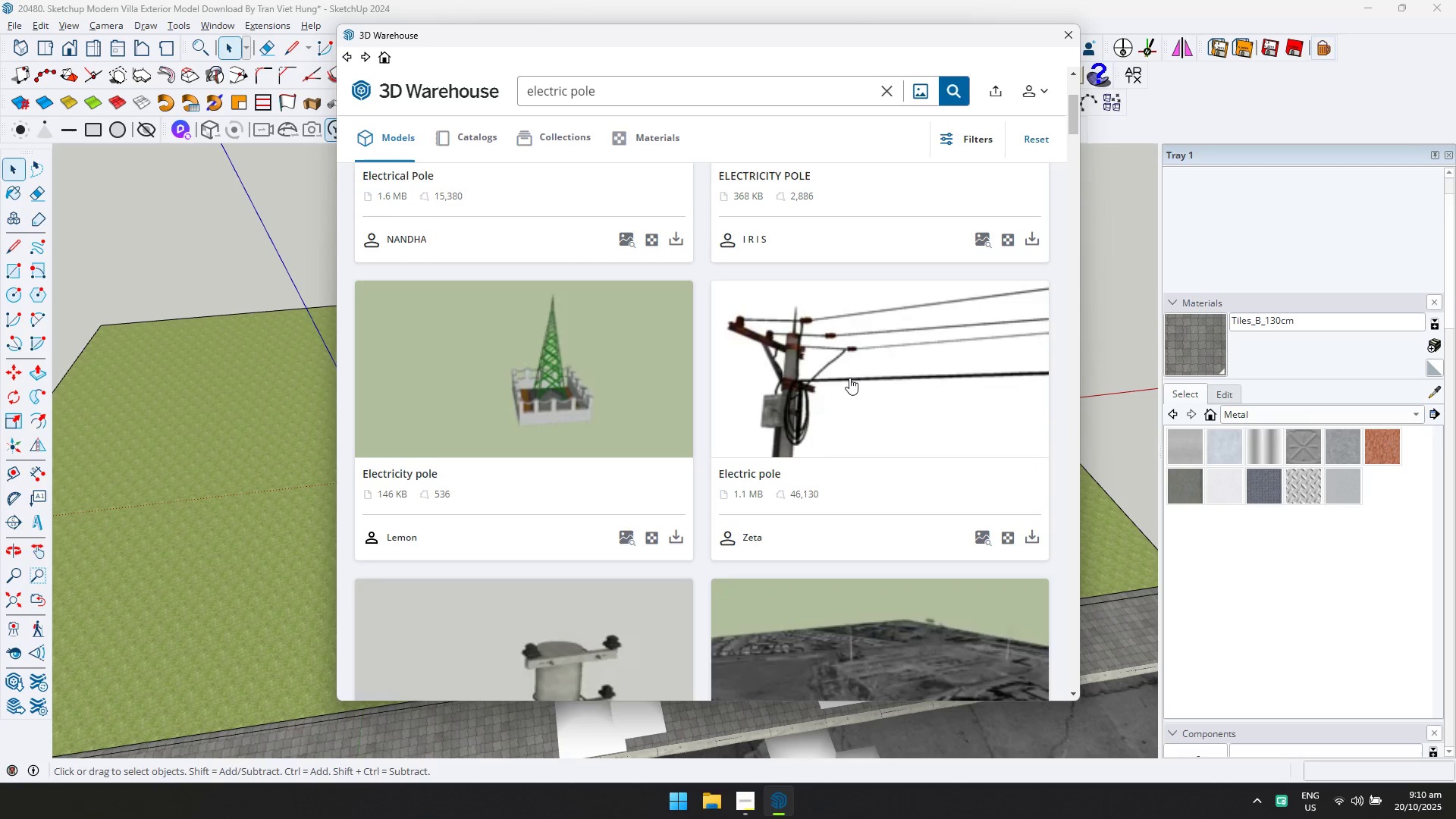 
scroll: coordinate [849, 378], scroll_direction: down, amount: 1.0
 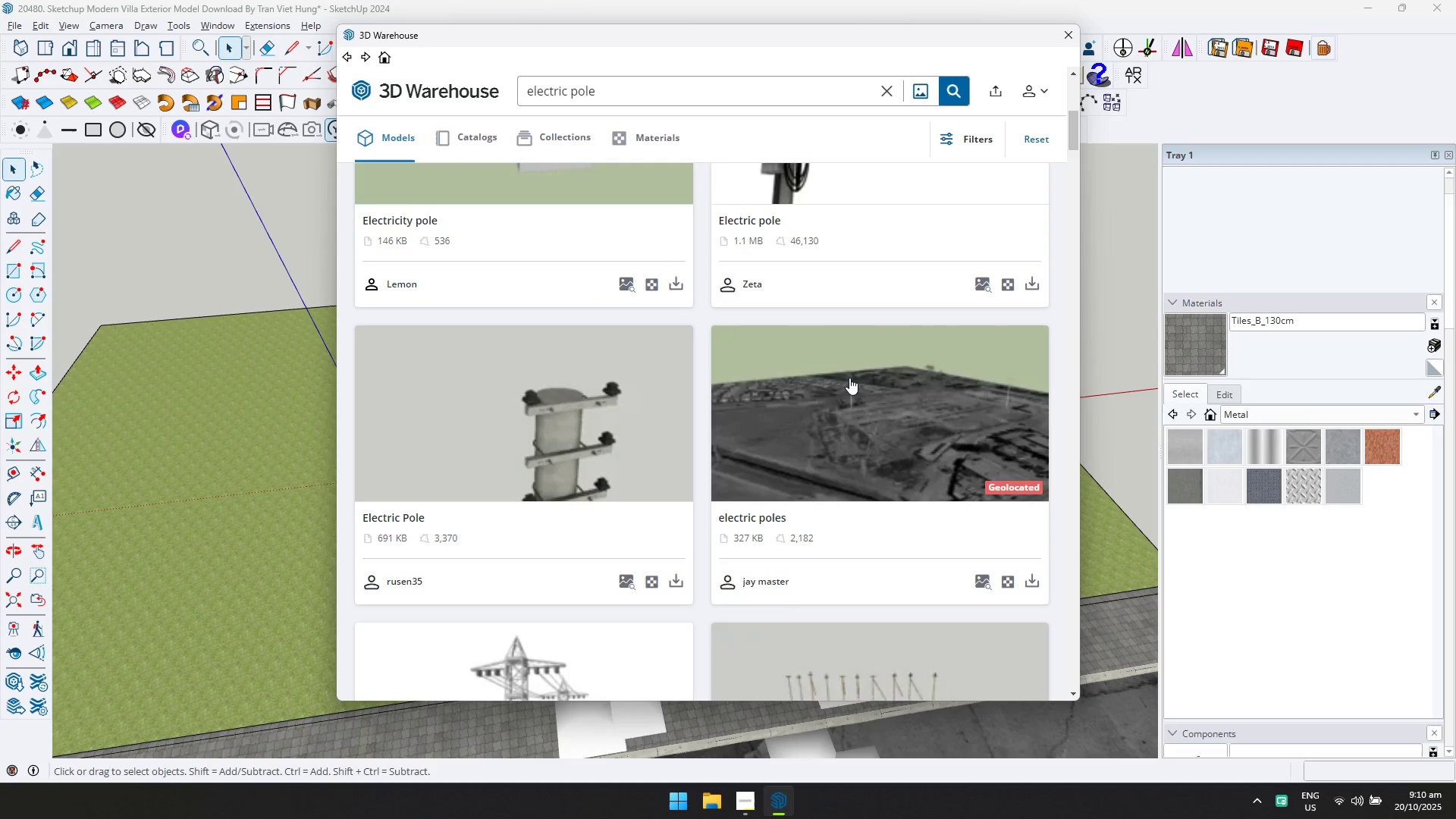 
scroll: coordinate [847, 369], scroll_direction: up, amount: 1.0
 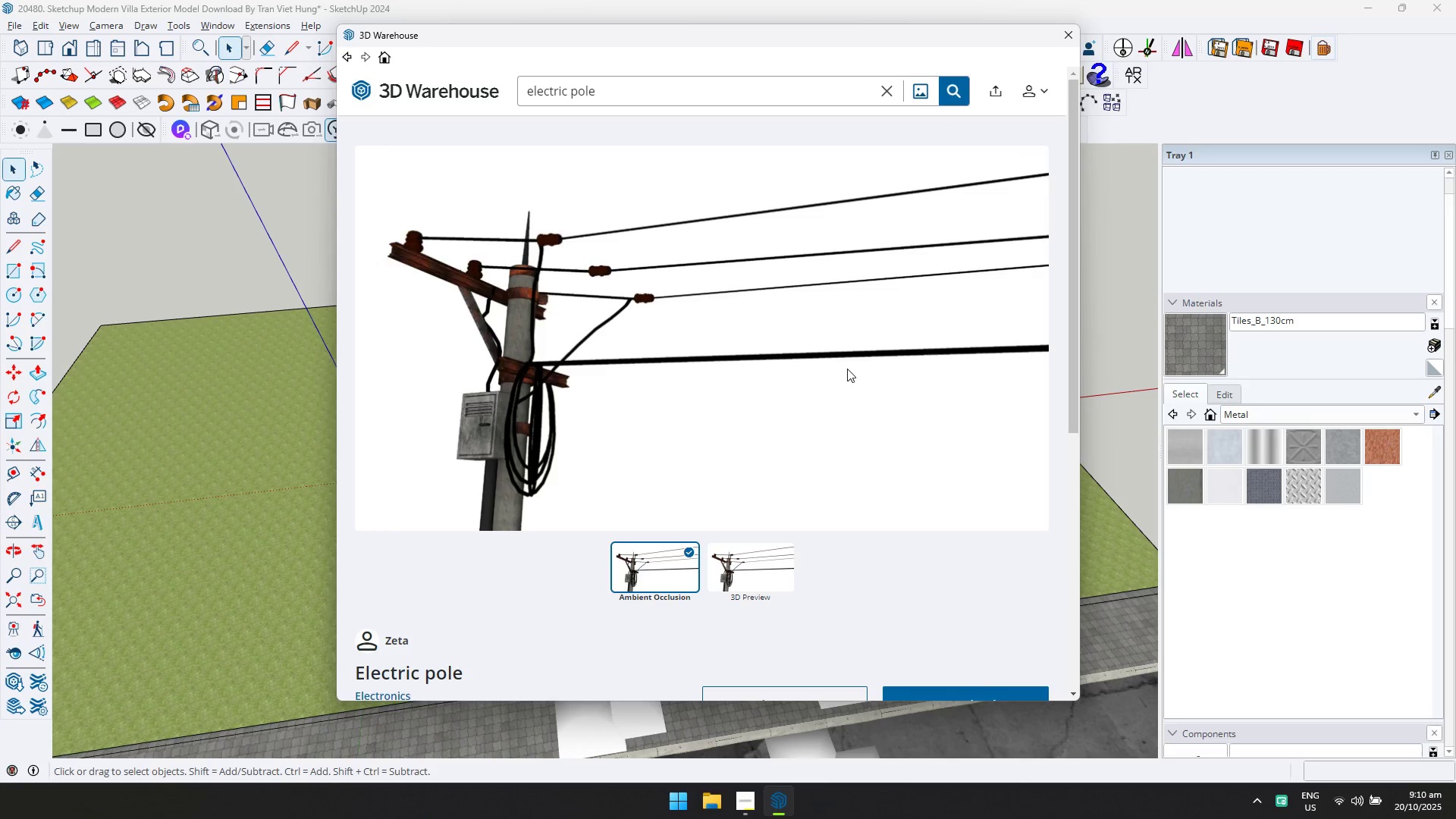 
scroll: coordinate [845, 460], scroll_direction: down, amount: 1.0
 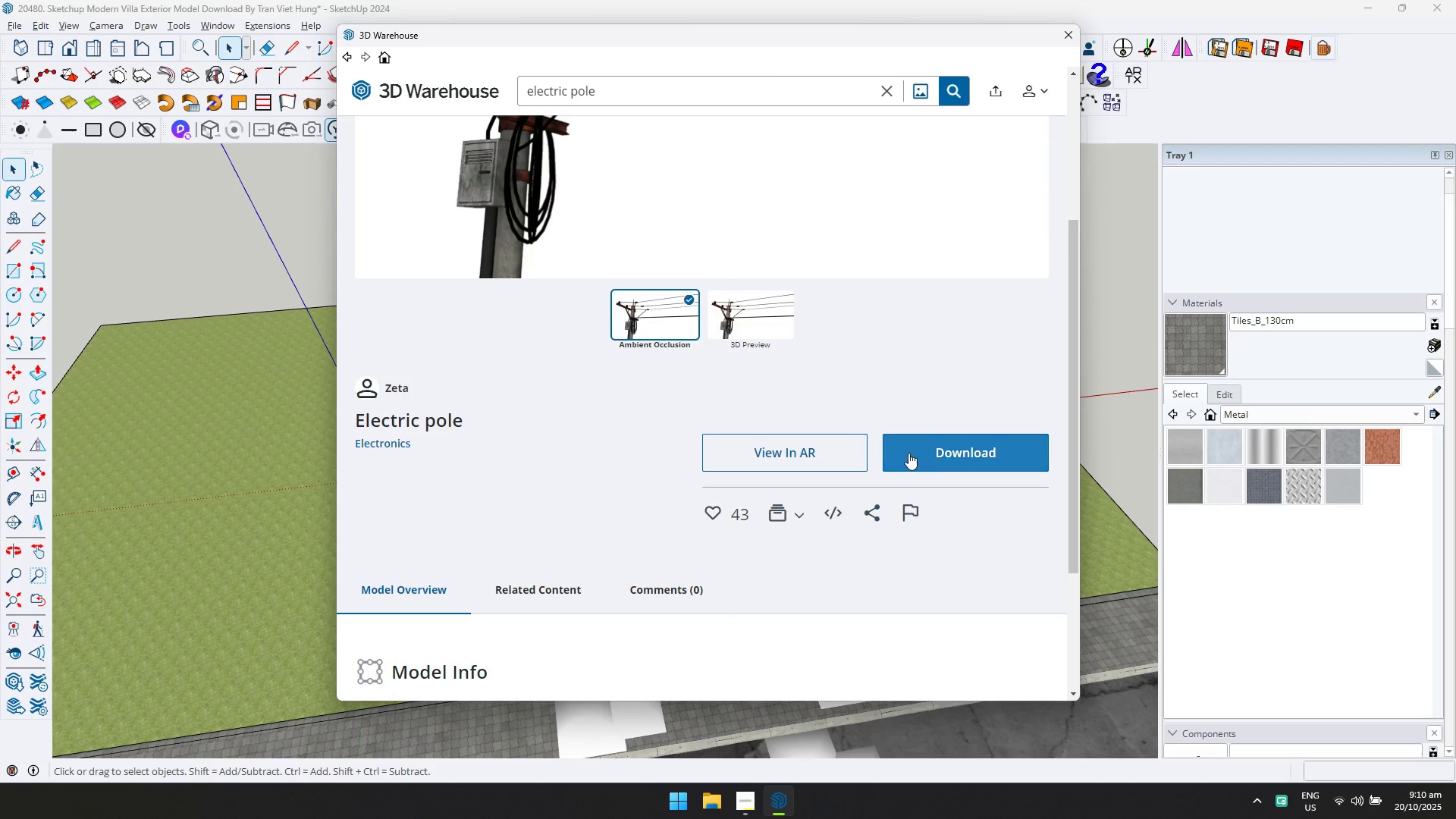 
left_click([913, 438])
 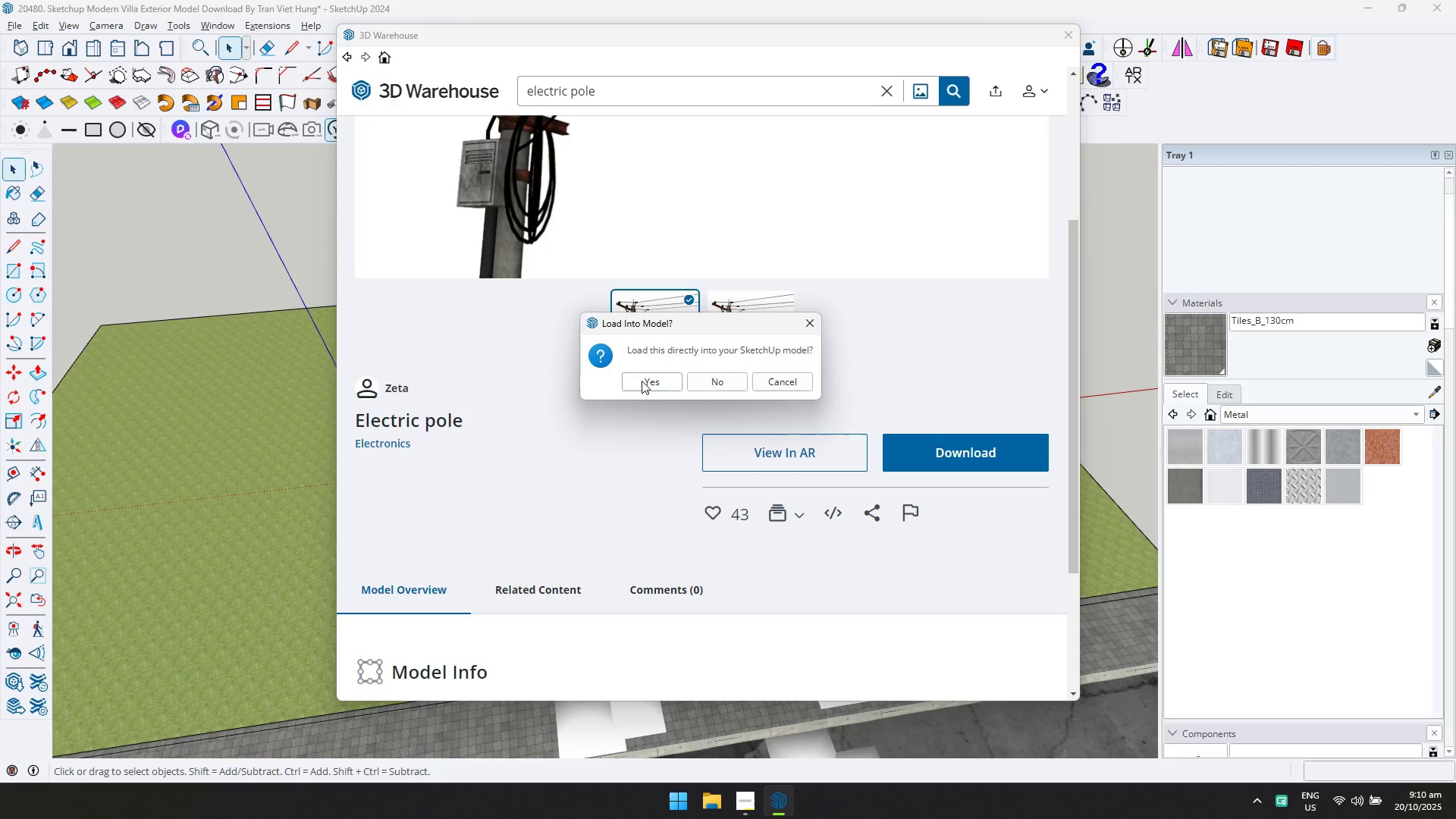 
left_click([639, 380])
 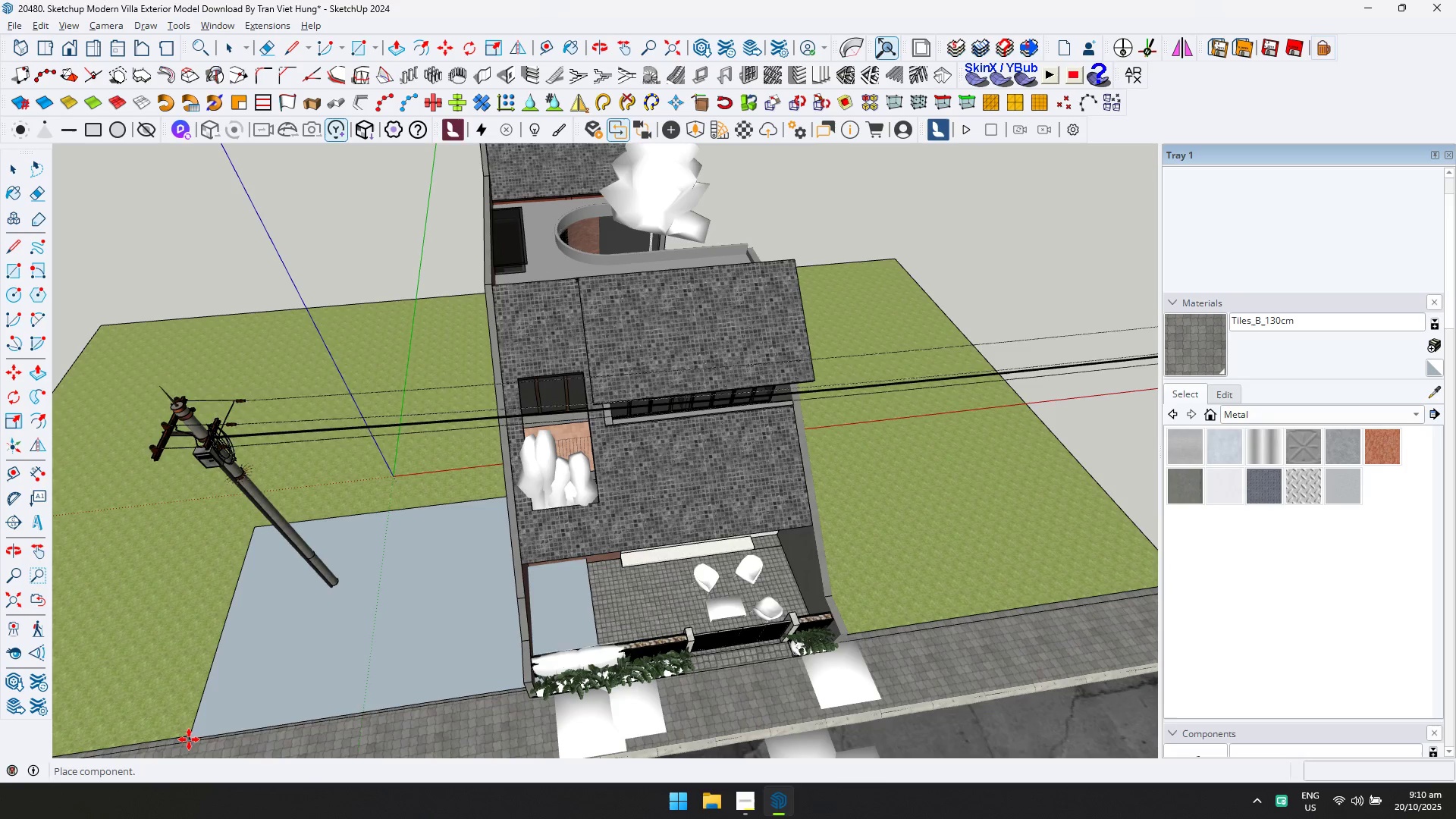 
wait(5.15)
 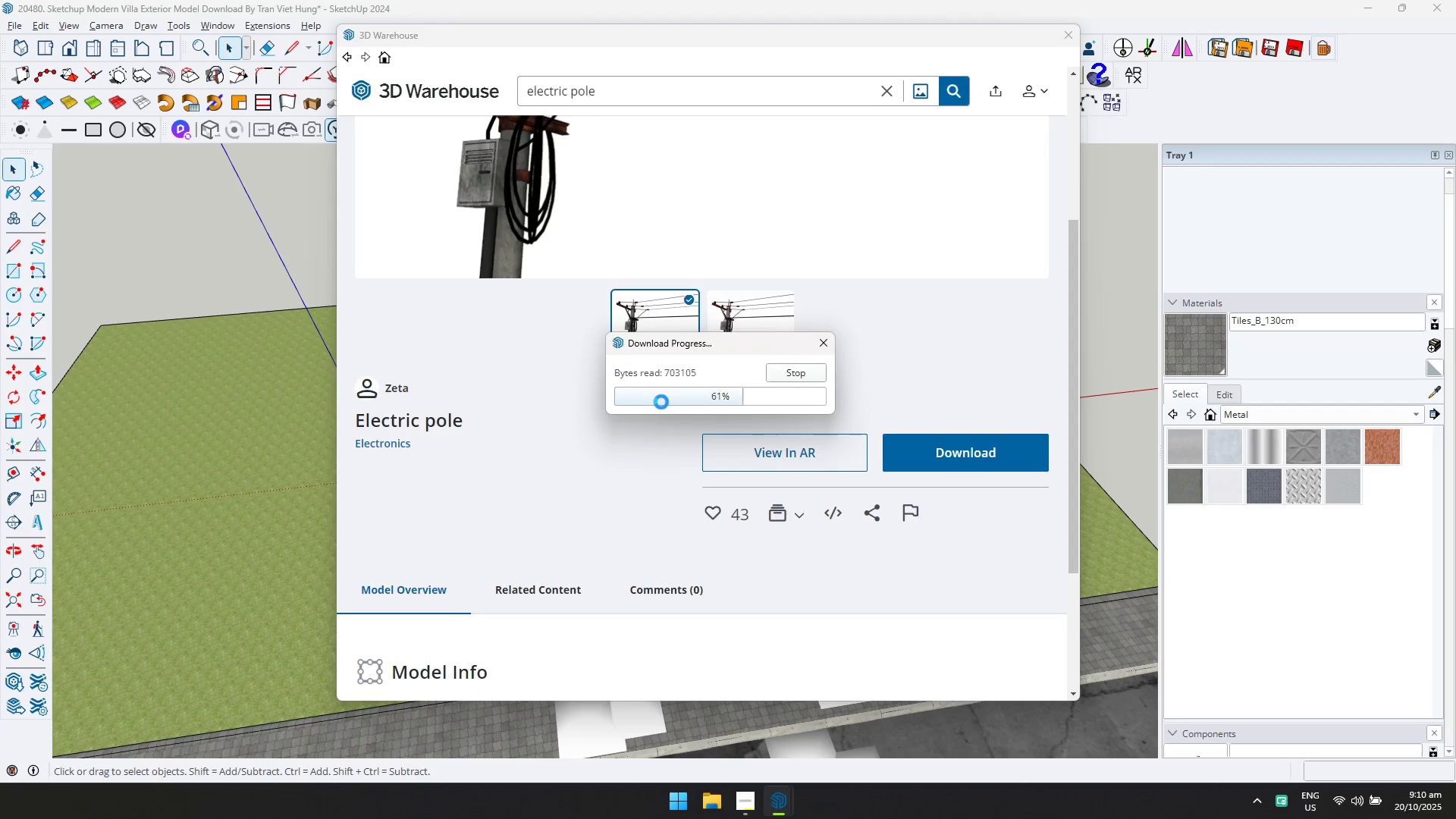 
double_click([21, 162])
 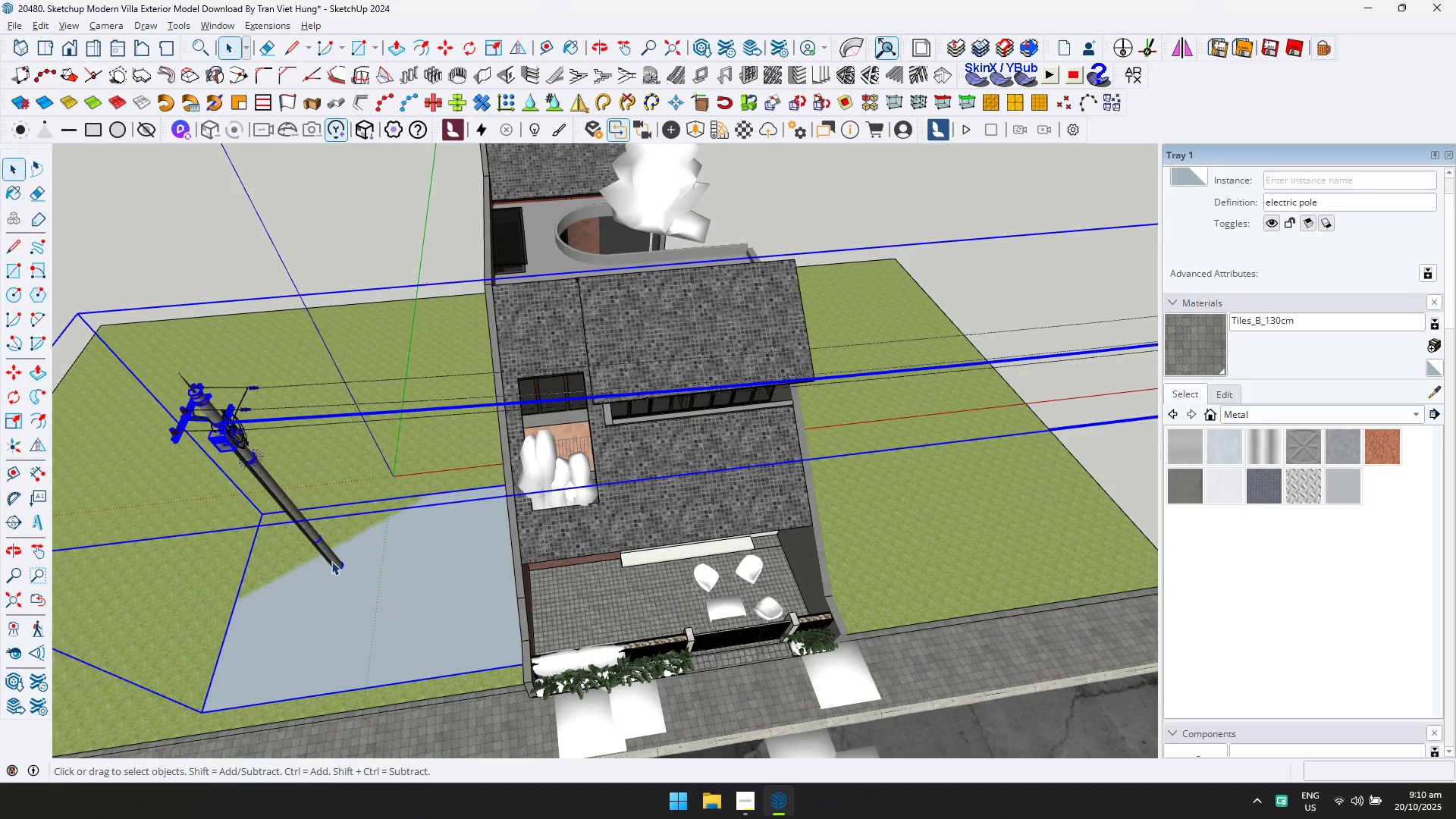 
double_click([331, 561])
 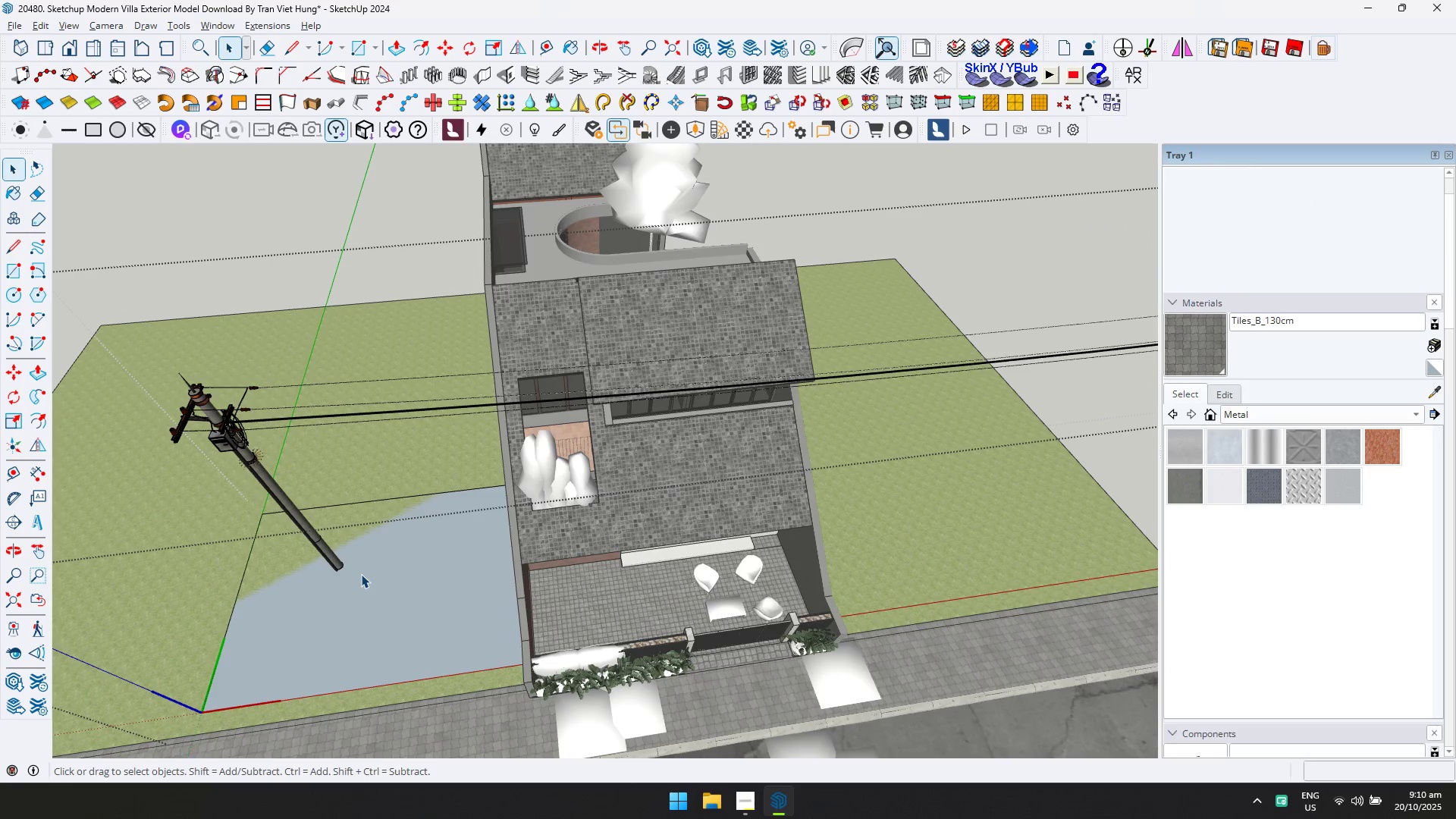 
left_click([361, 574])
 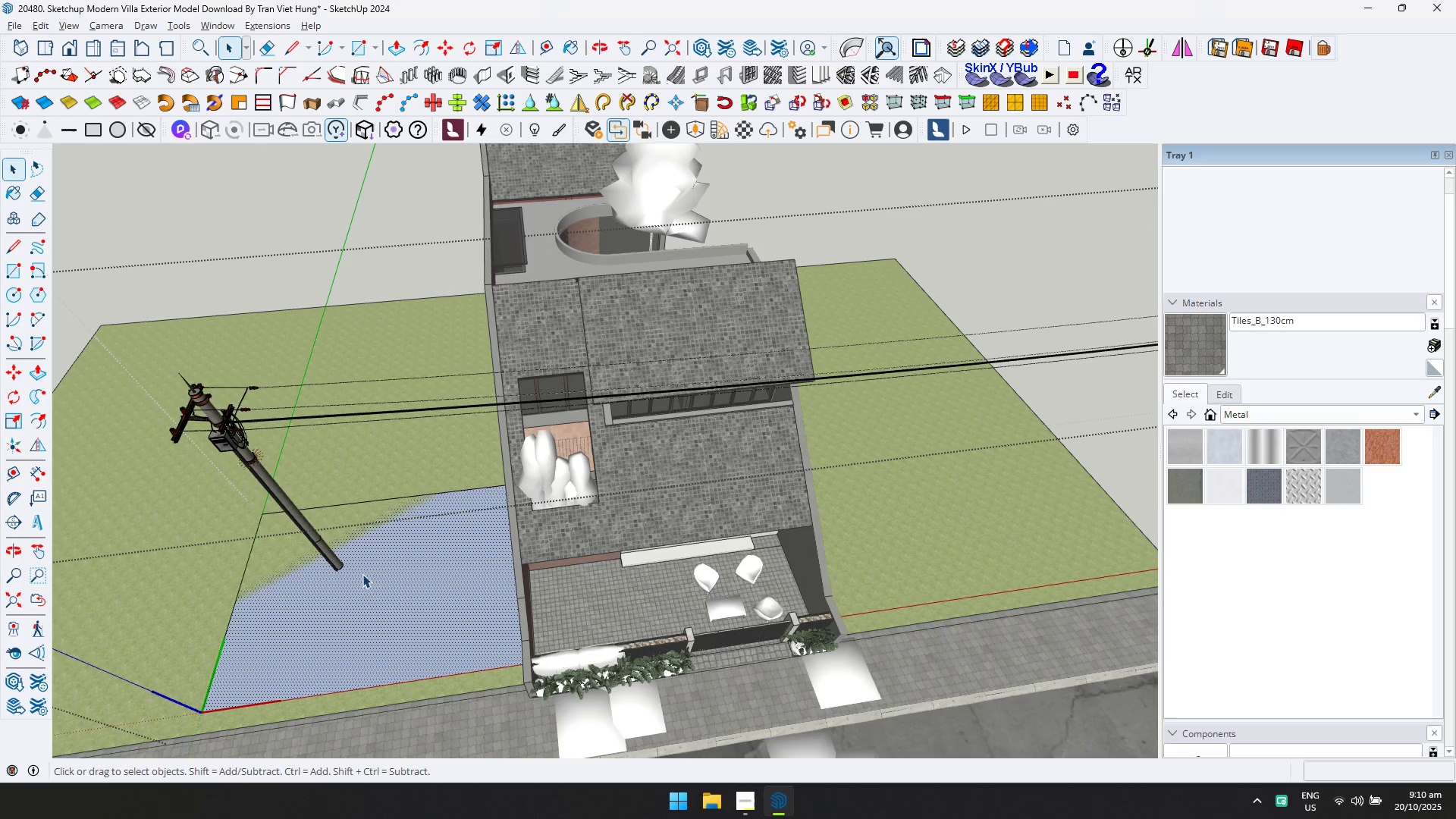 
key(D)
 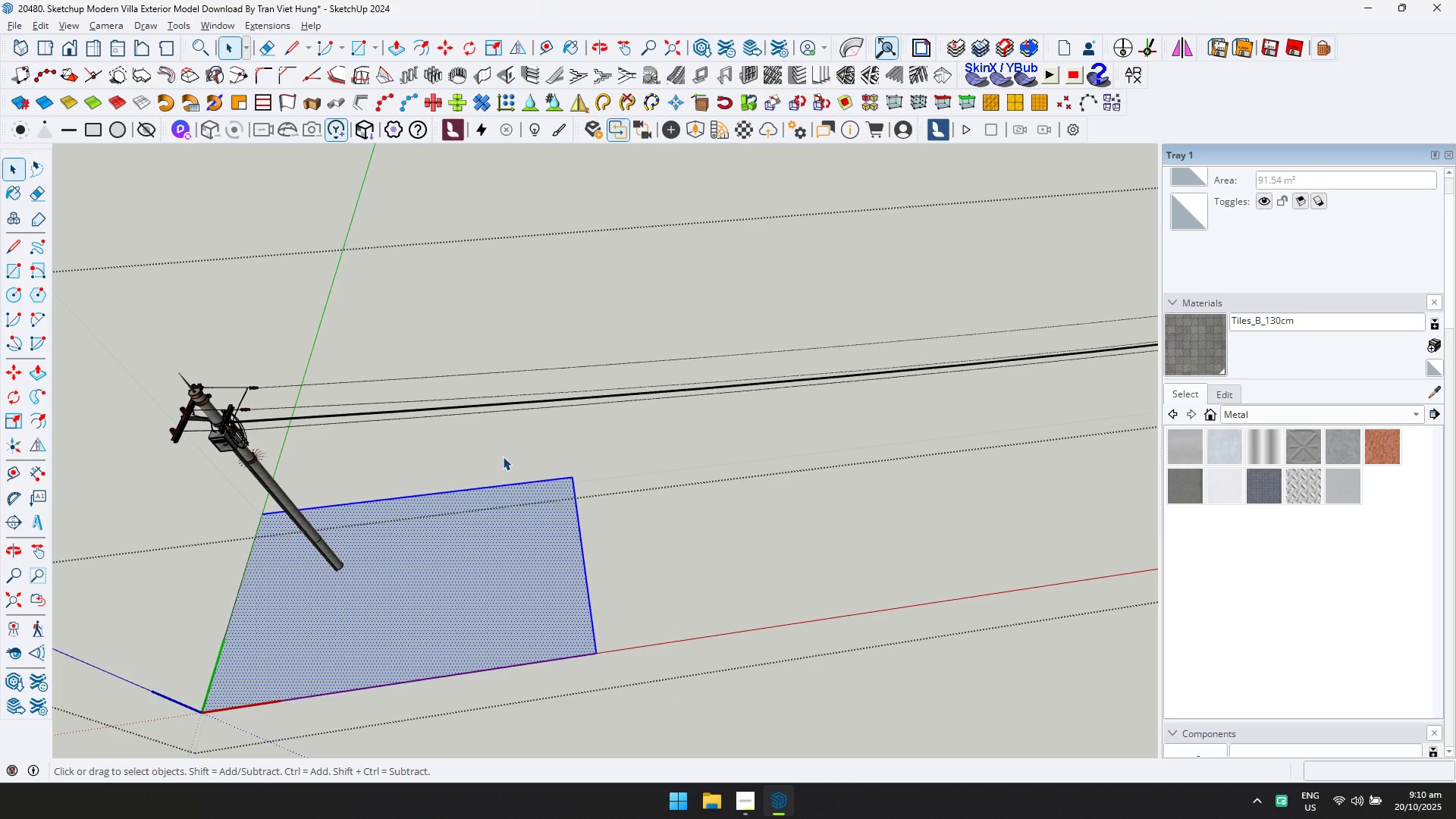 
key(Delete)
 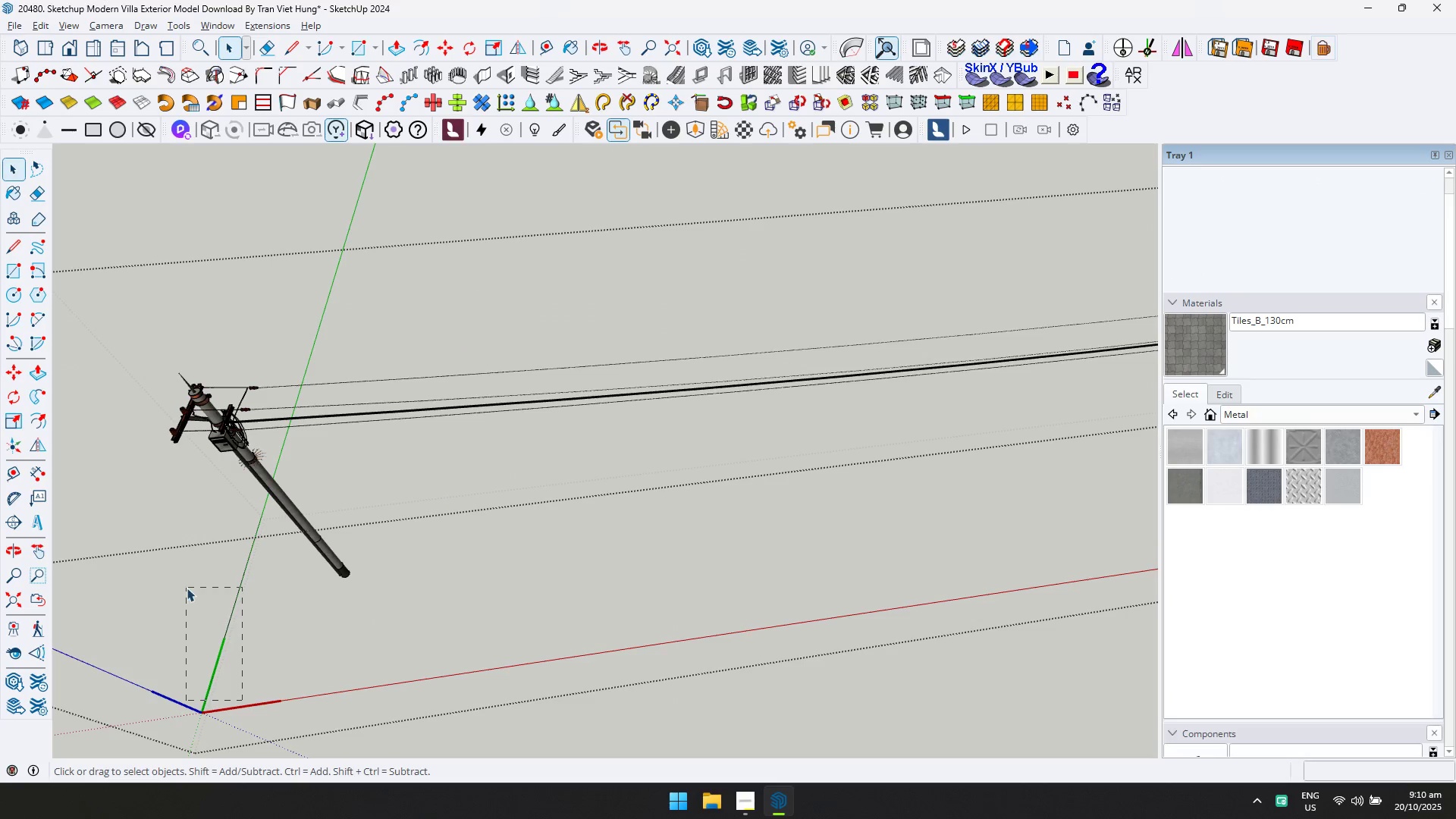 
key(Delete)
 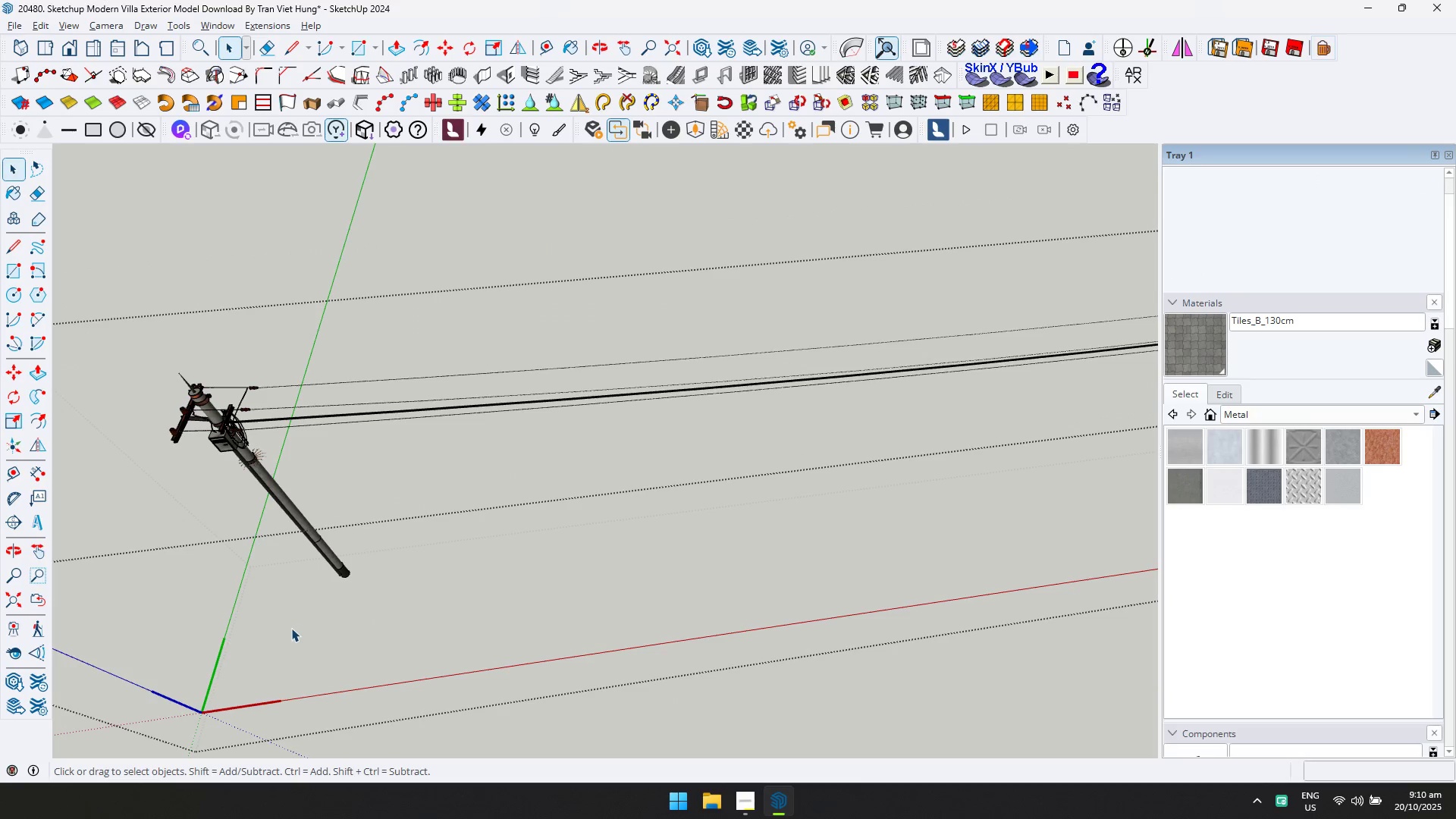 
scroll: coordinate [470, 504], scroll_direction: down, amount: 12.0
 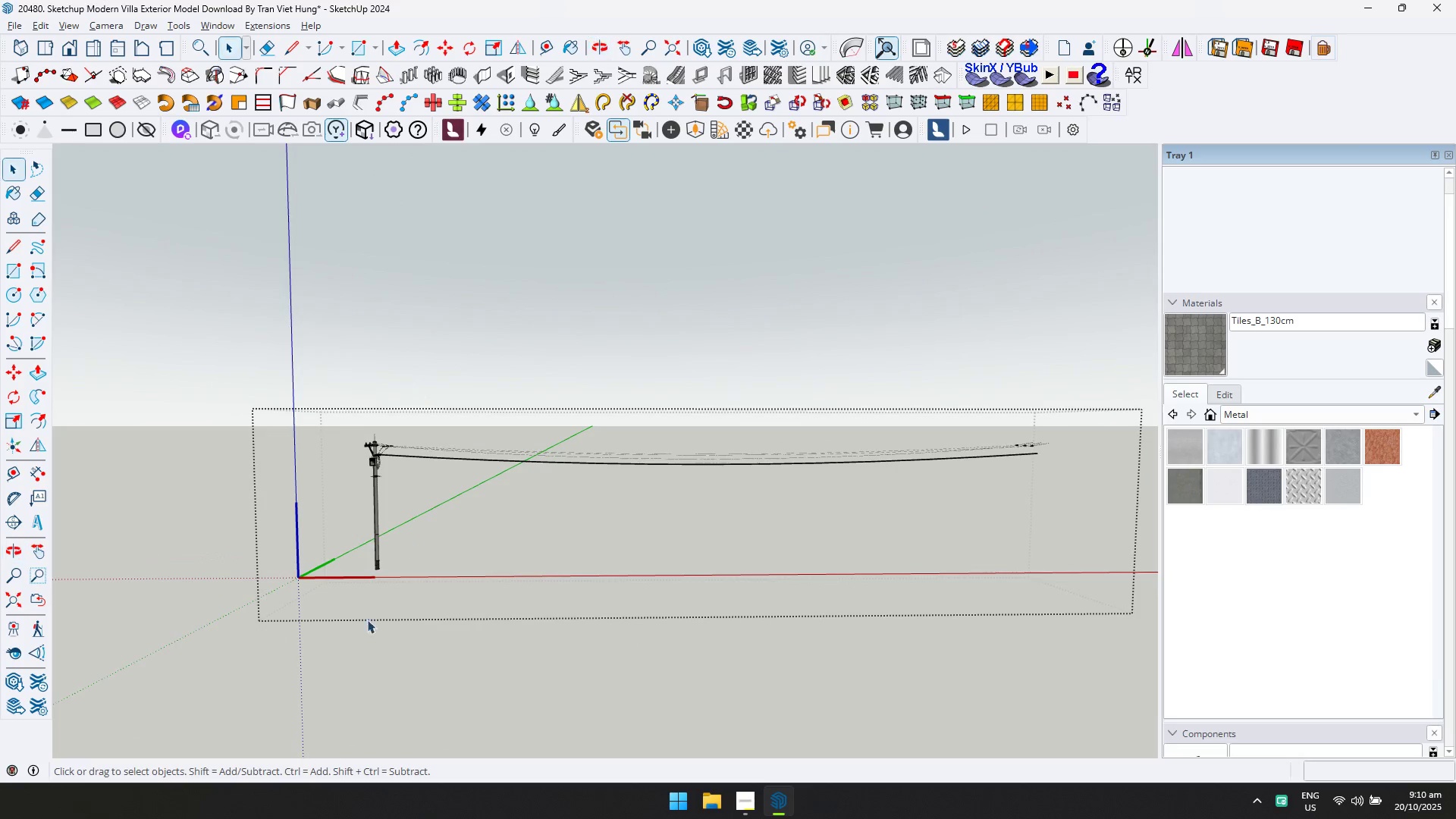 
double_click([295, 528])
 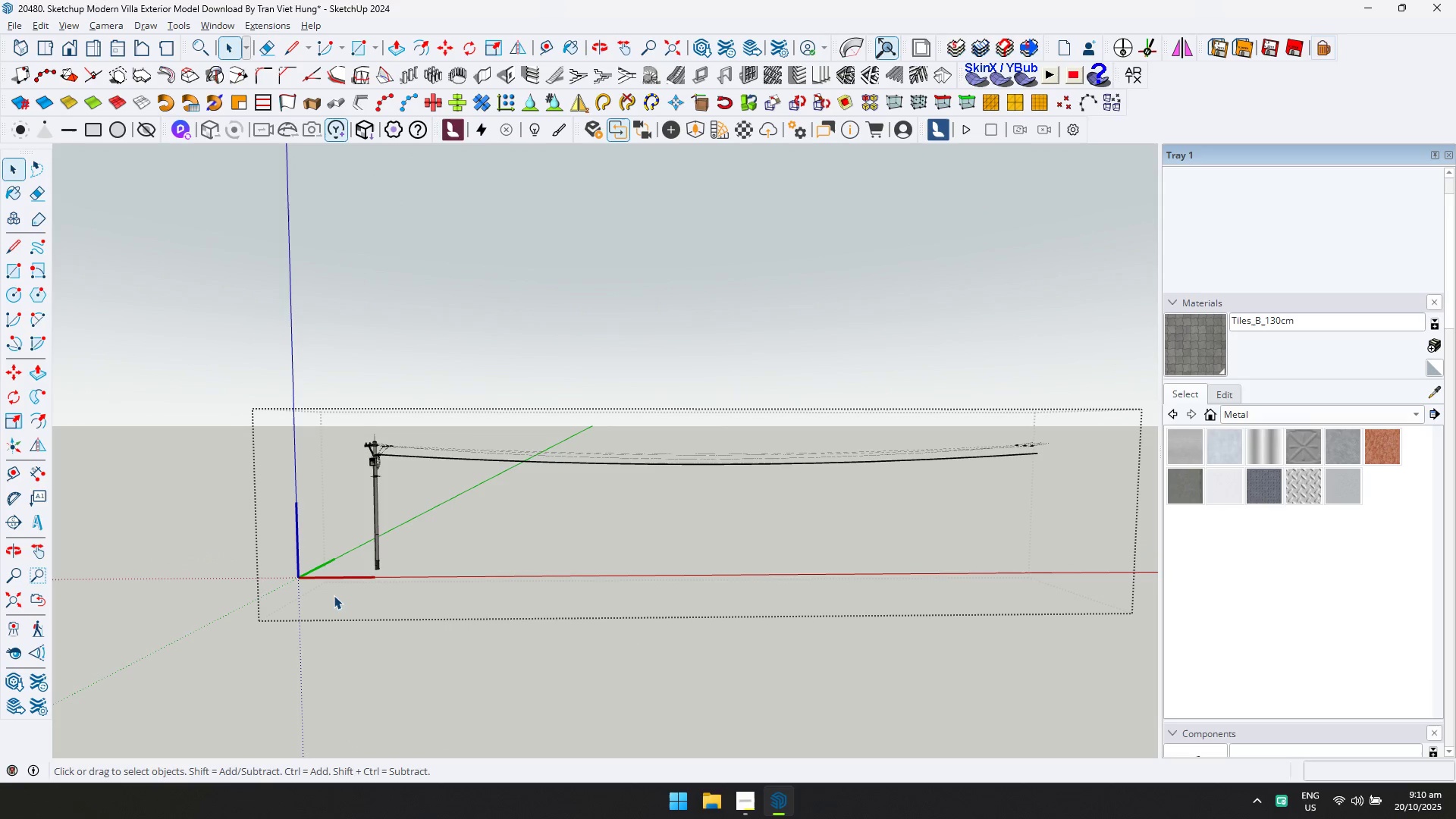 
triple_click([337, 601])
 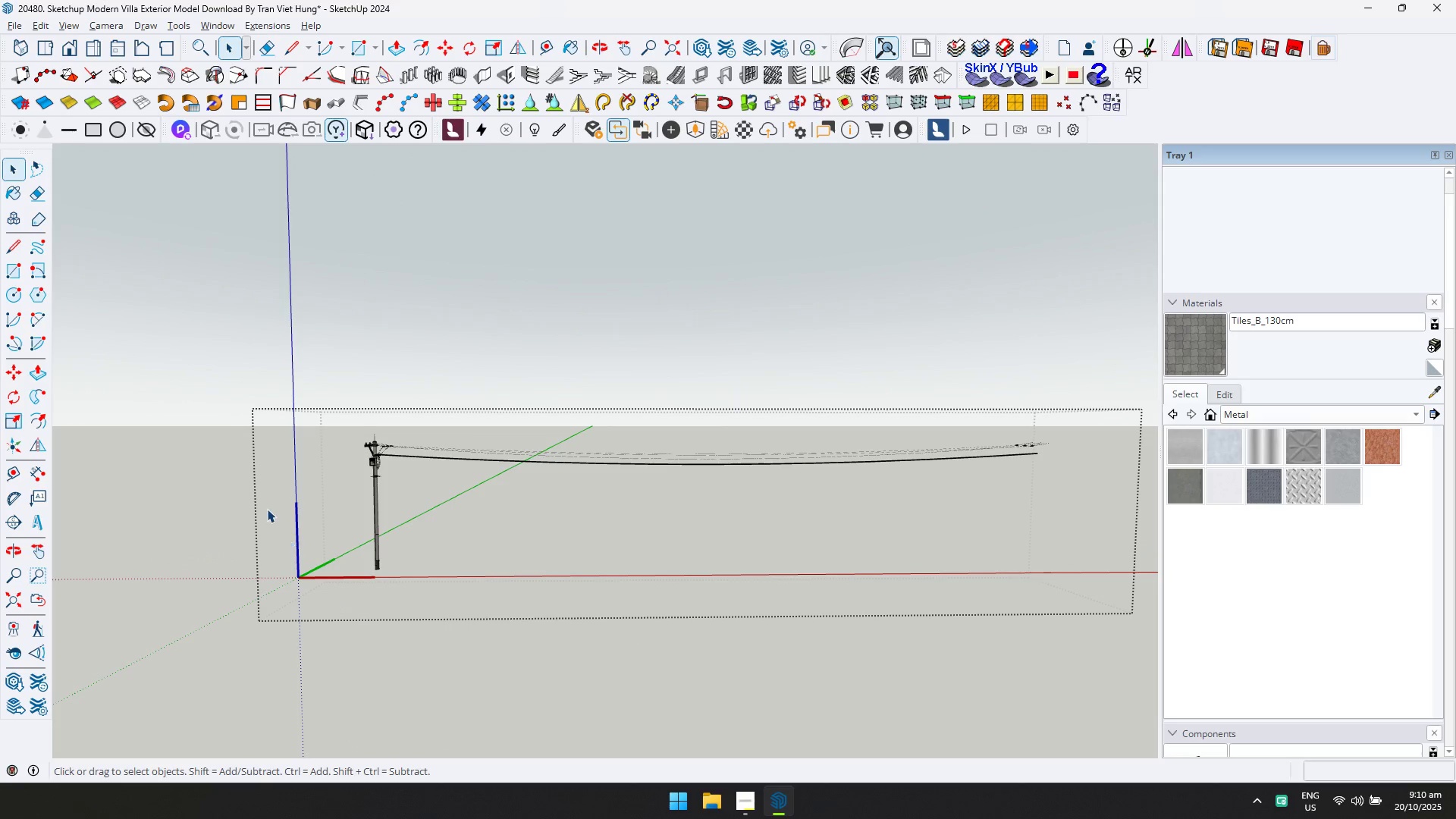 
triple_click([267, 509])
 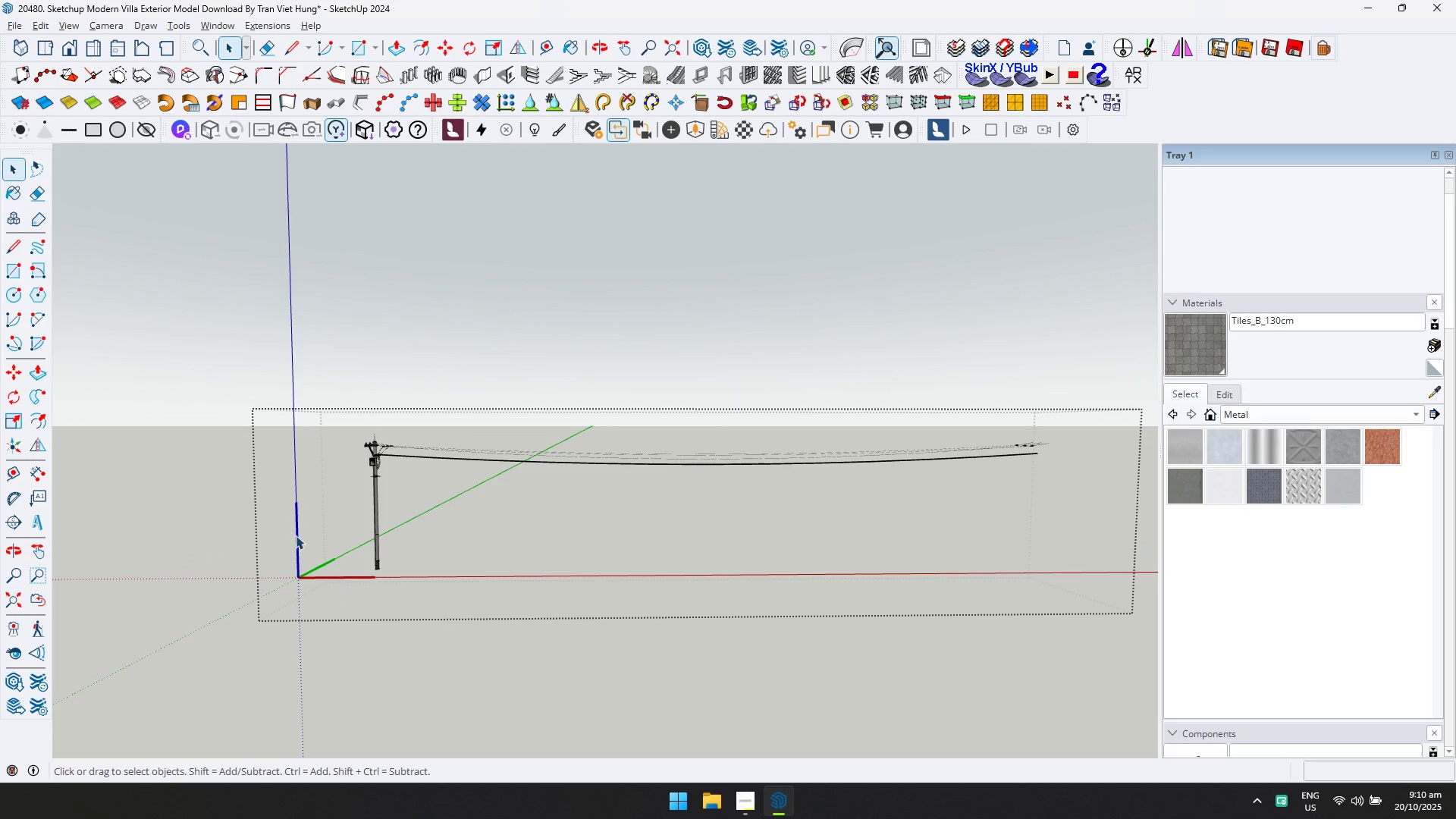 
key(Escape)
 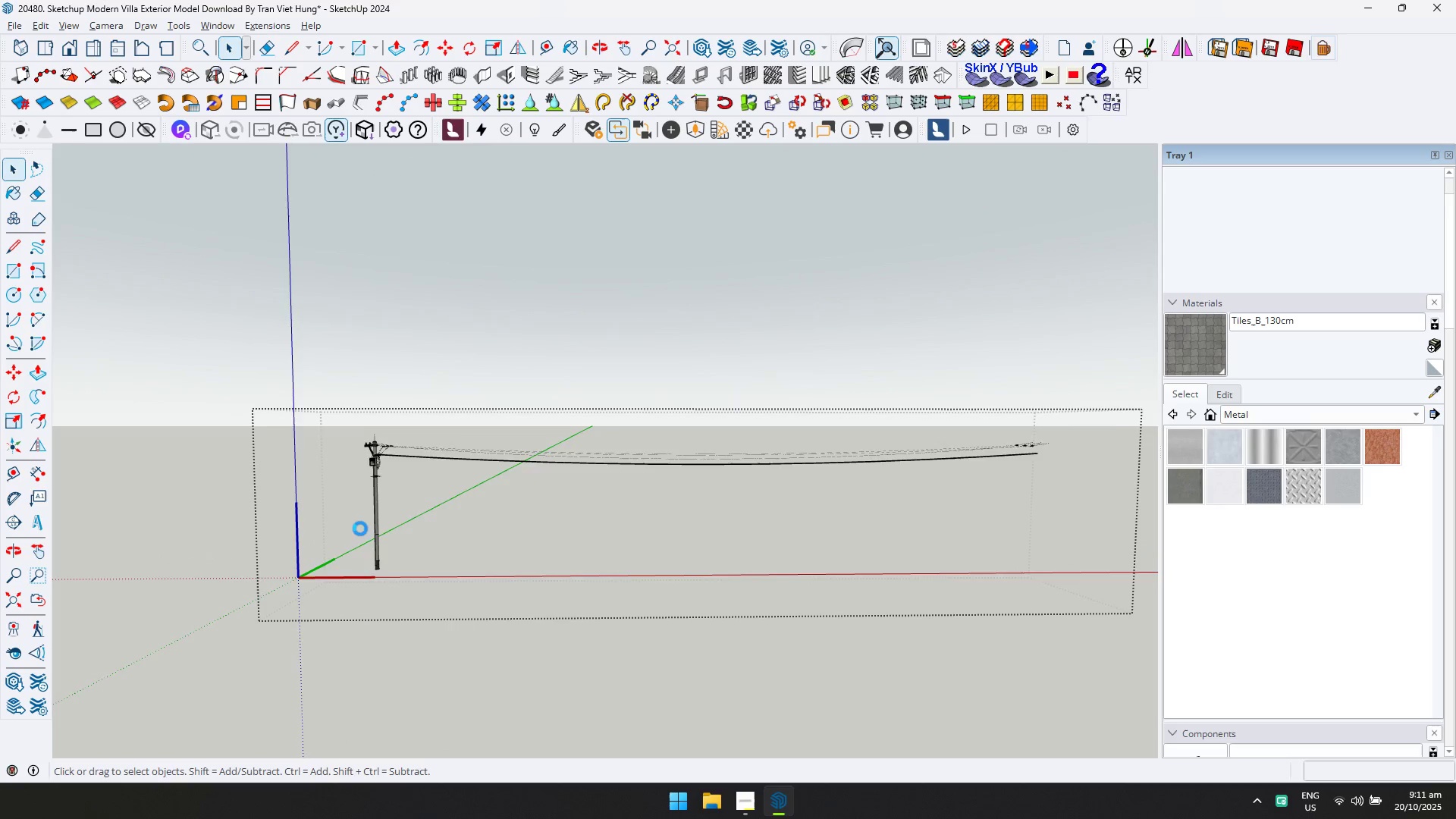 
scroll: coordinate [375, 516], scroll_direction: up, amount: 5.0
 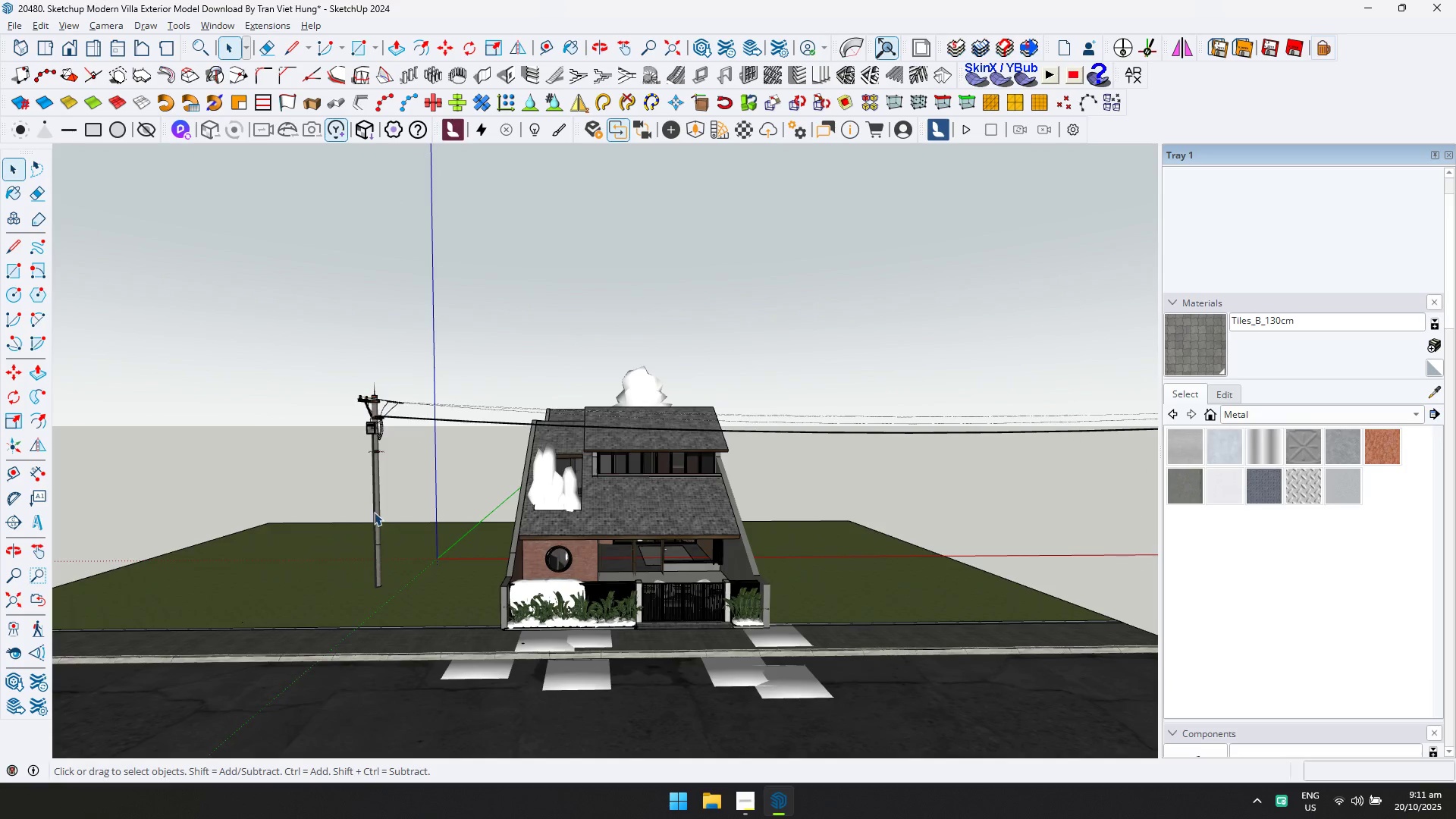 
left_click([374, 512])
 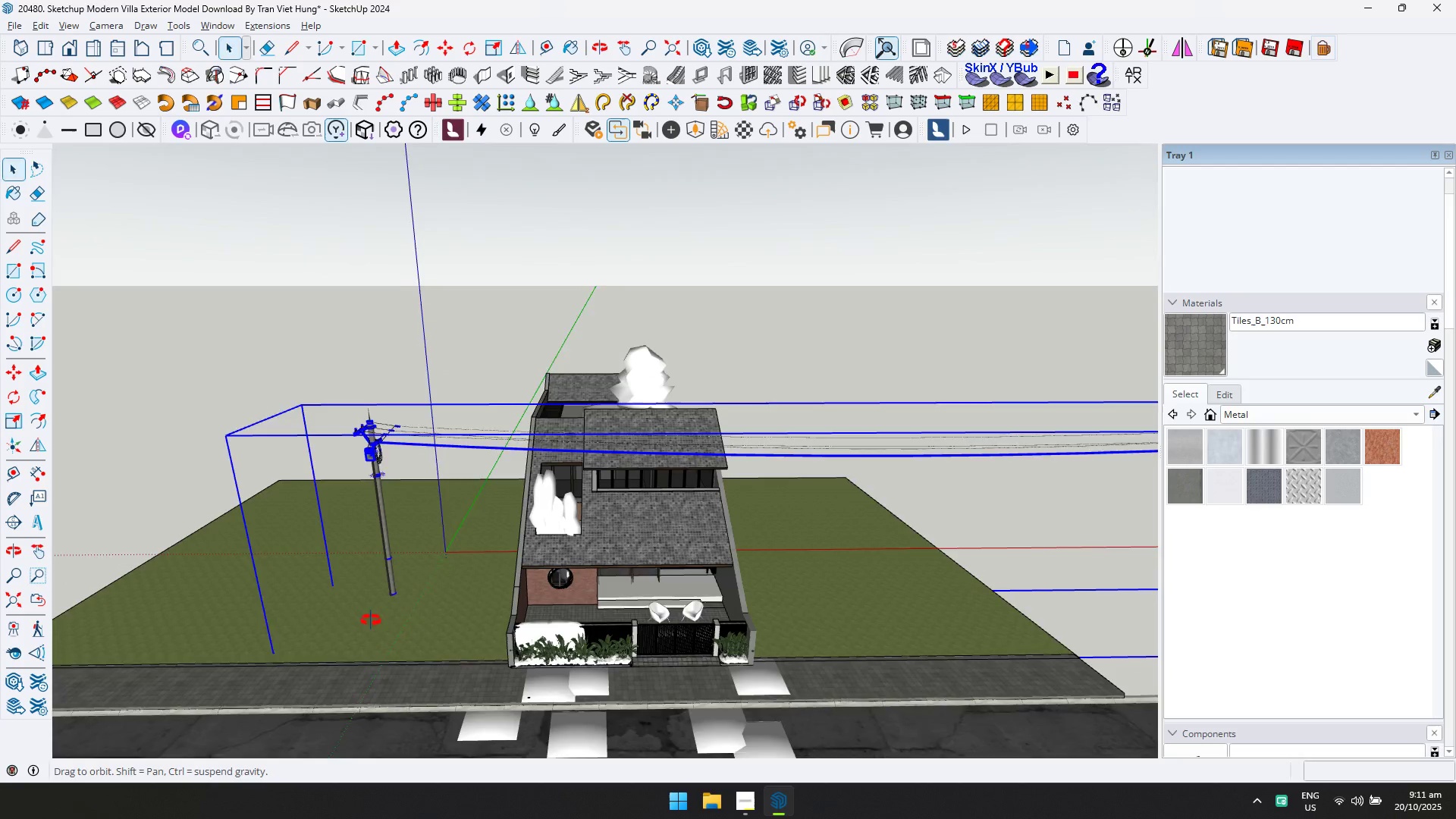 
scroll: coordinate [378, 633], scroll_direction: up, amount: 4.0
 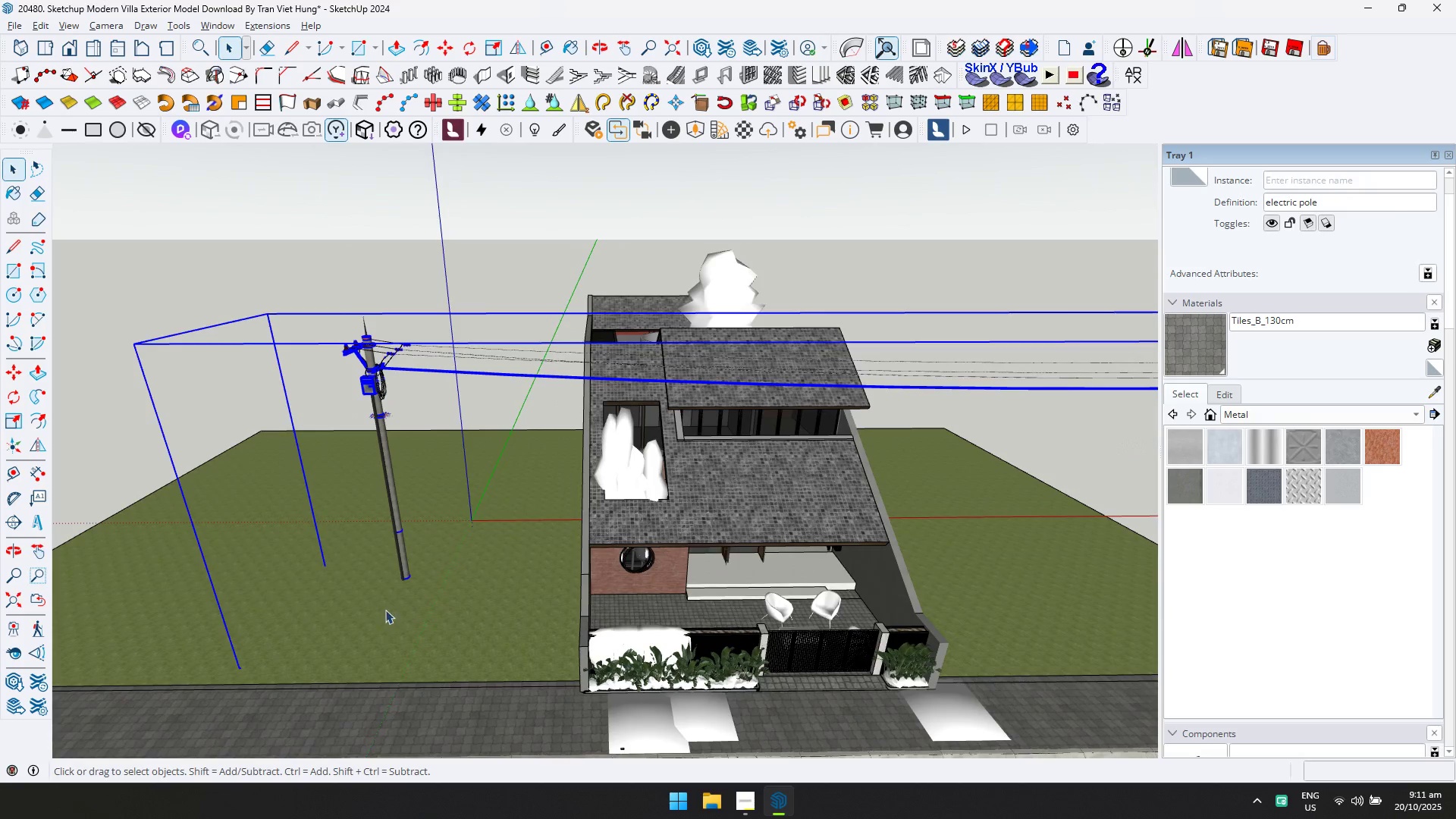 
type(nm)
 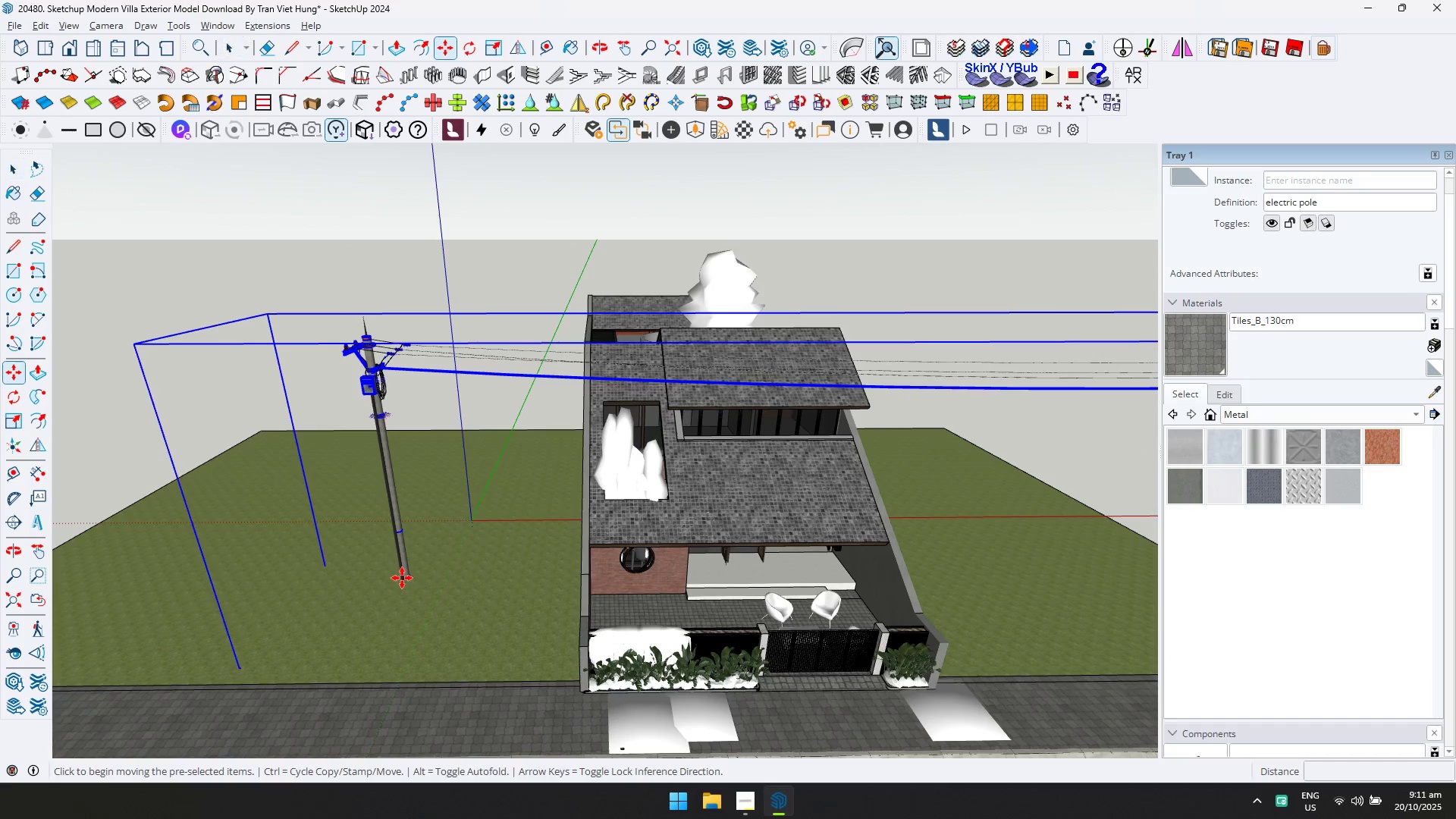 
left_click([402, 578])
 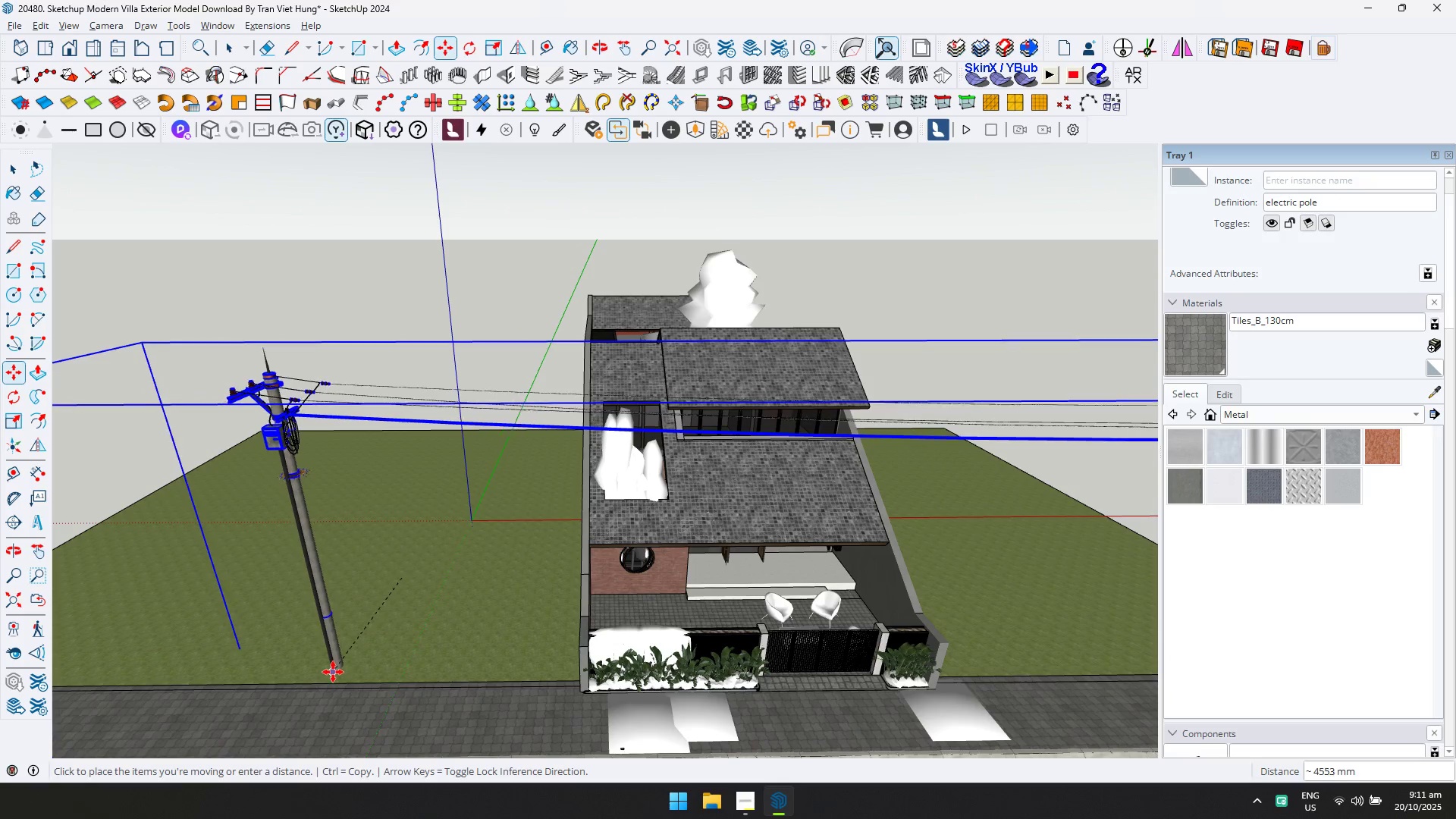 
left_click([333, 676])
 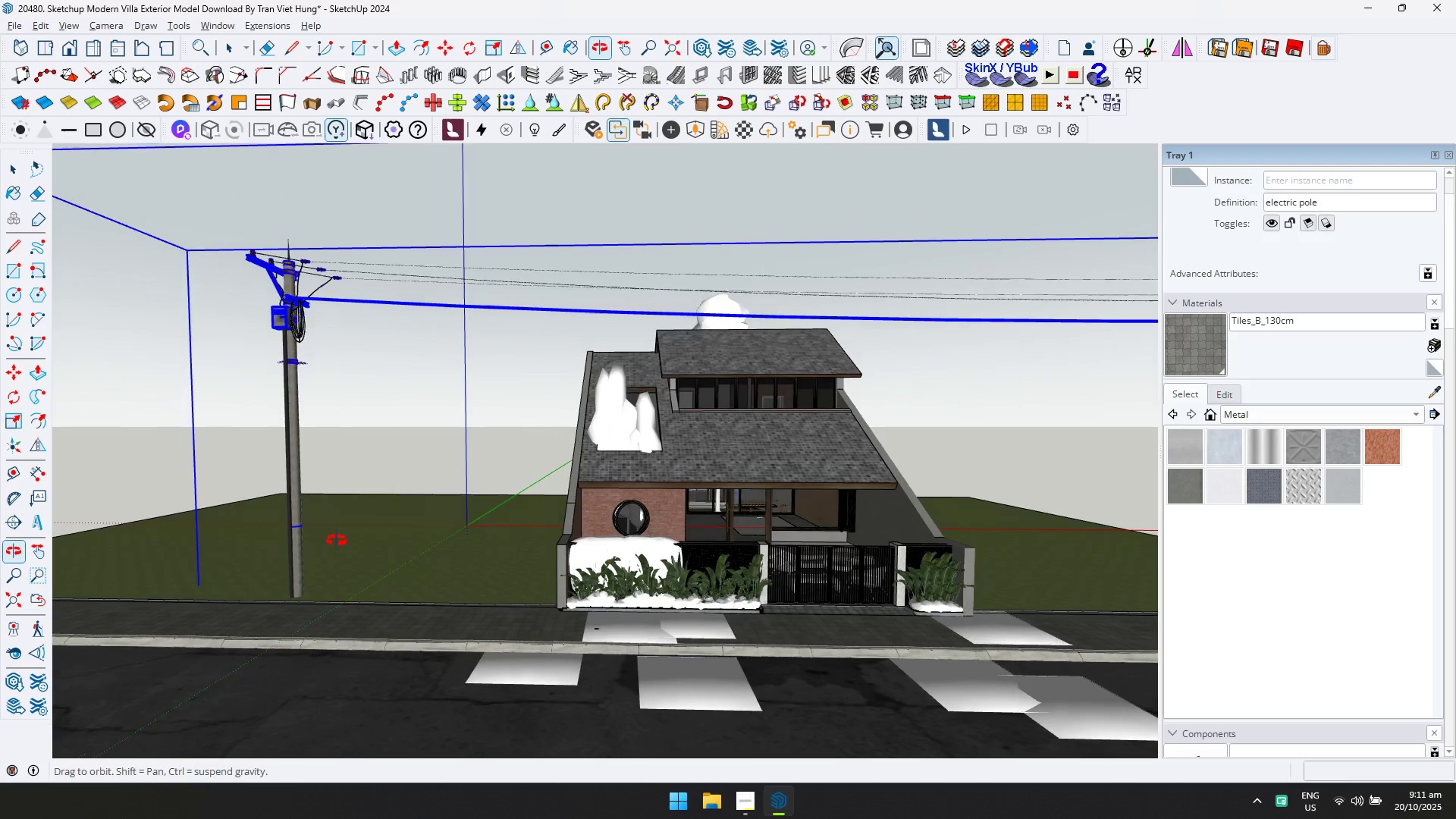 
key(Shift+ShiftLeft)
 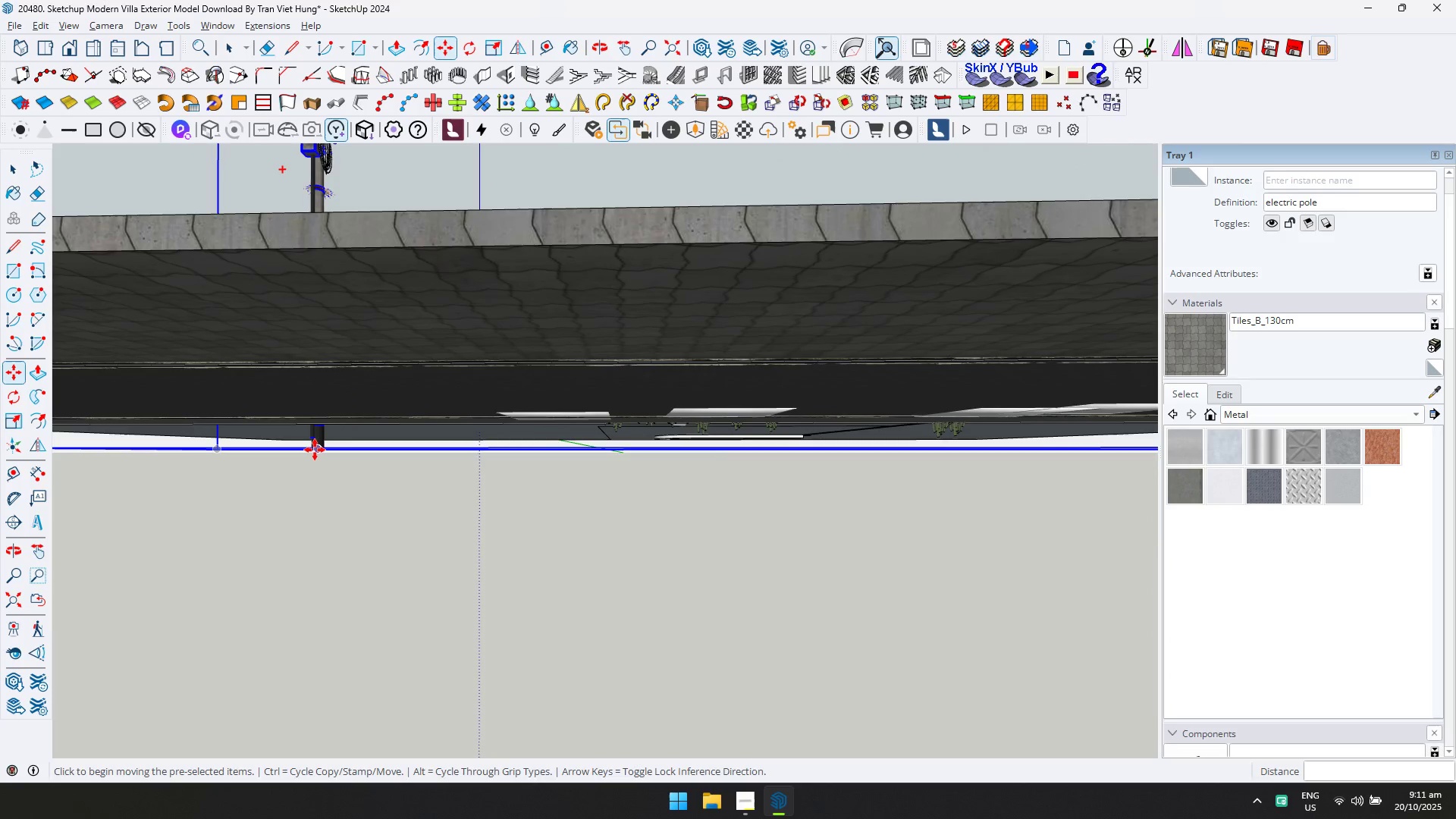 
left_click([315, 450])
 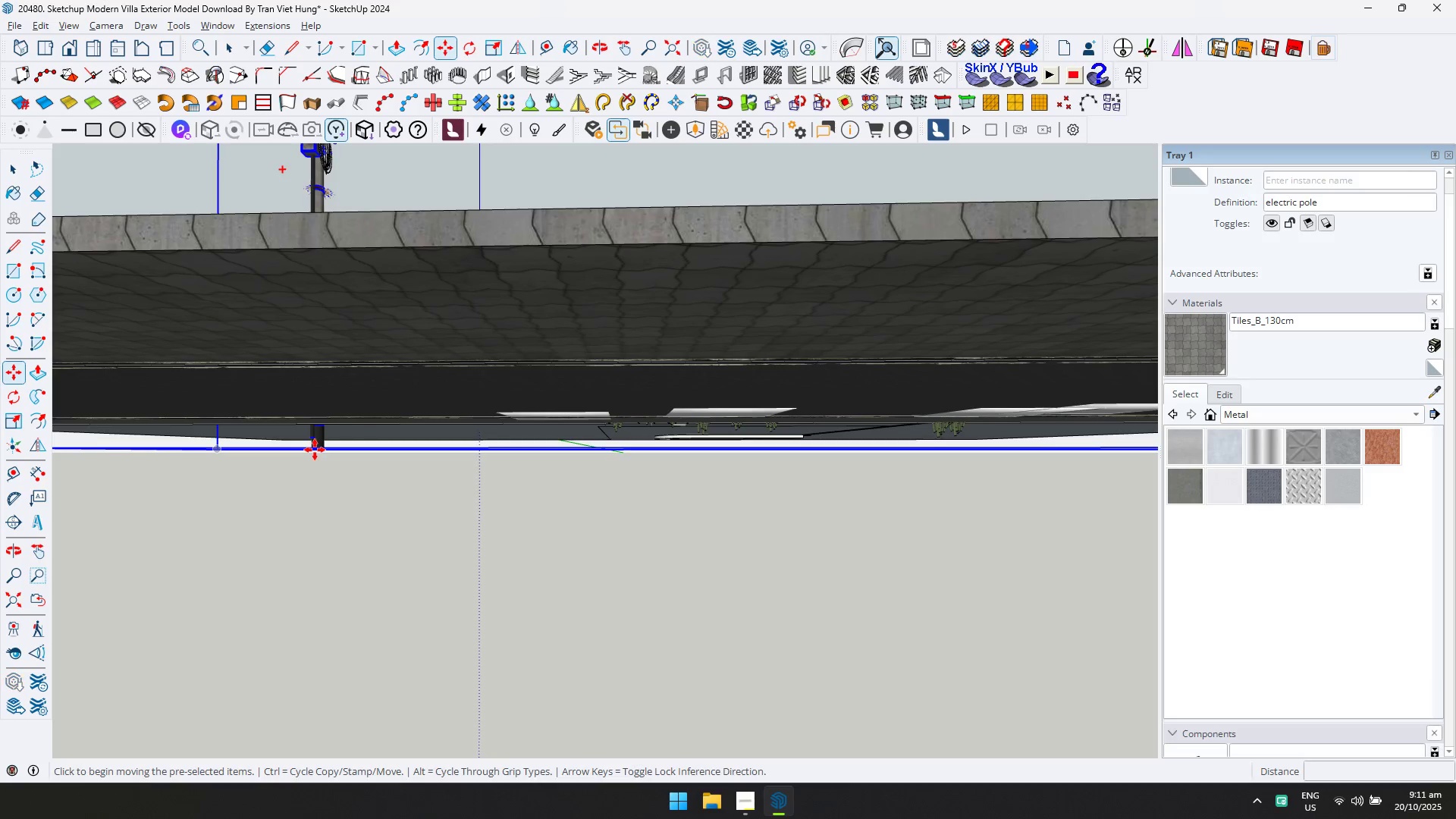 
key(ArrowUp)
 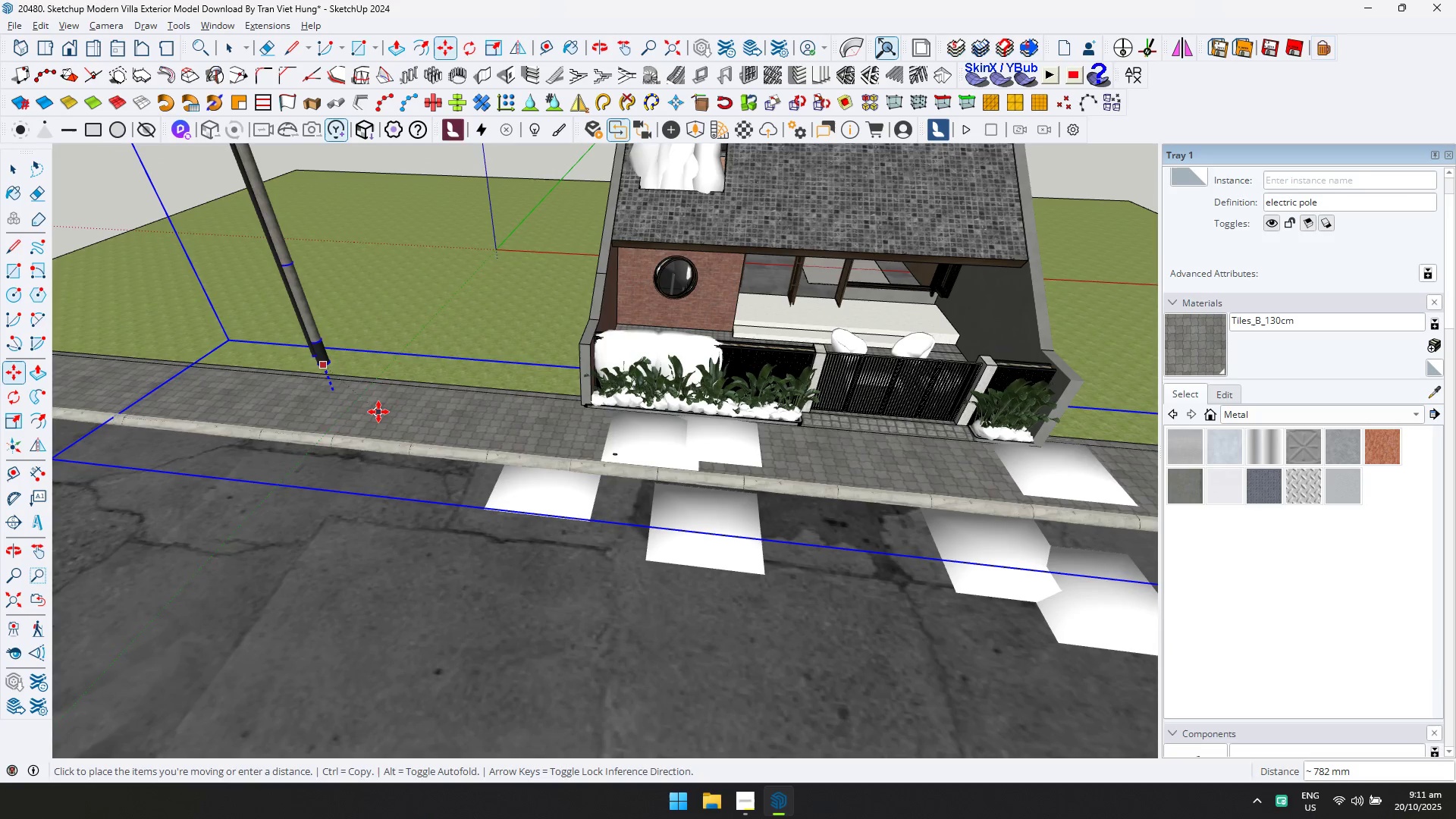 
left_click([378, 410])
 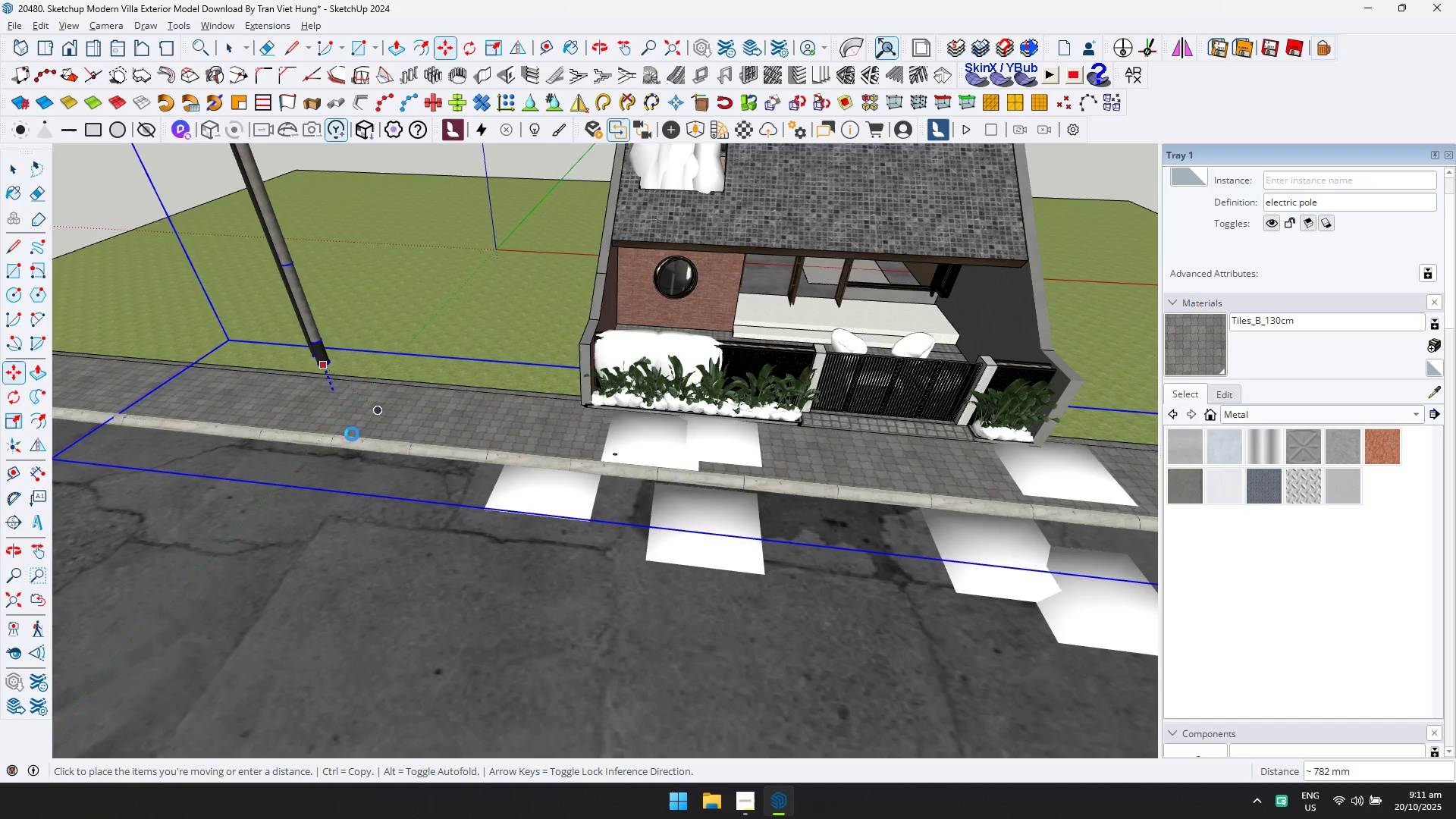 
scroll: coordinate [322, 441], scroll_direction: down, amount: 2.0
 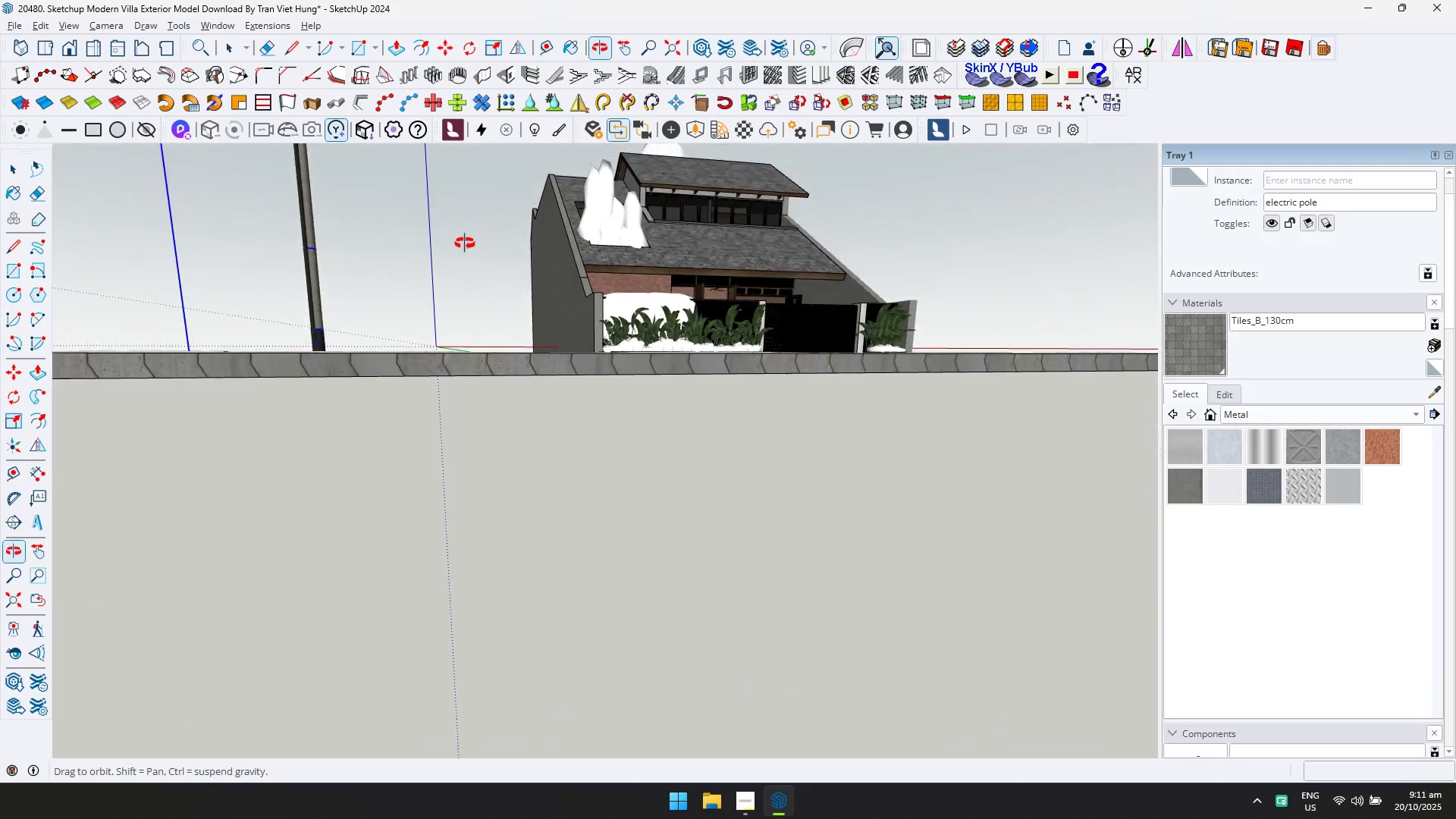 
hold_key(key=ShiftLeft, duration=0.41)
 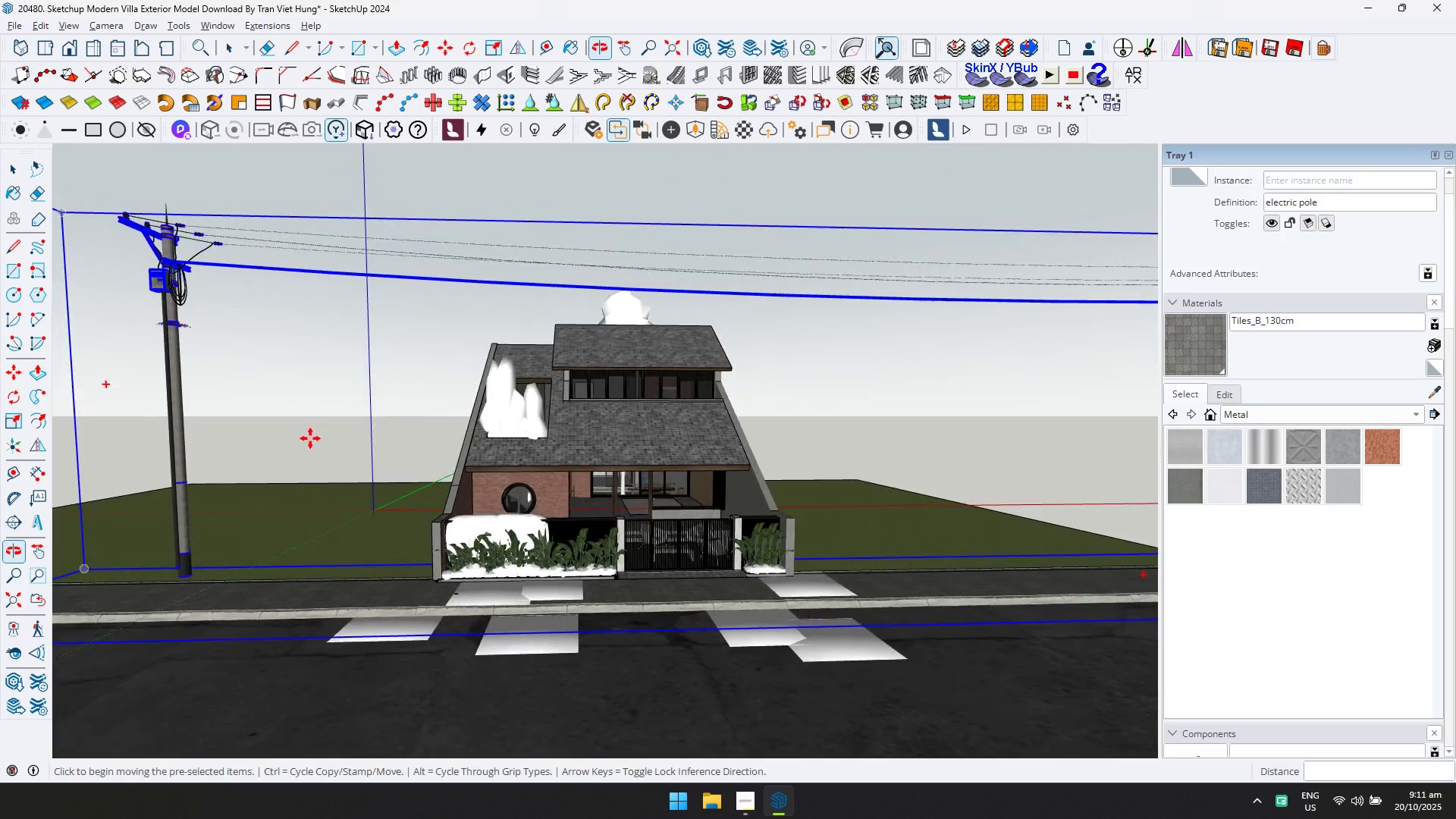 
left_click([268, 488])
 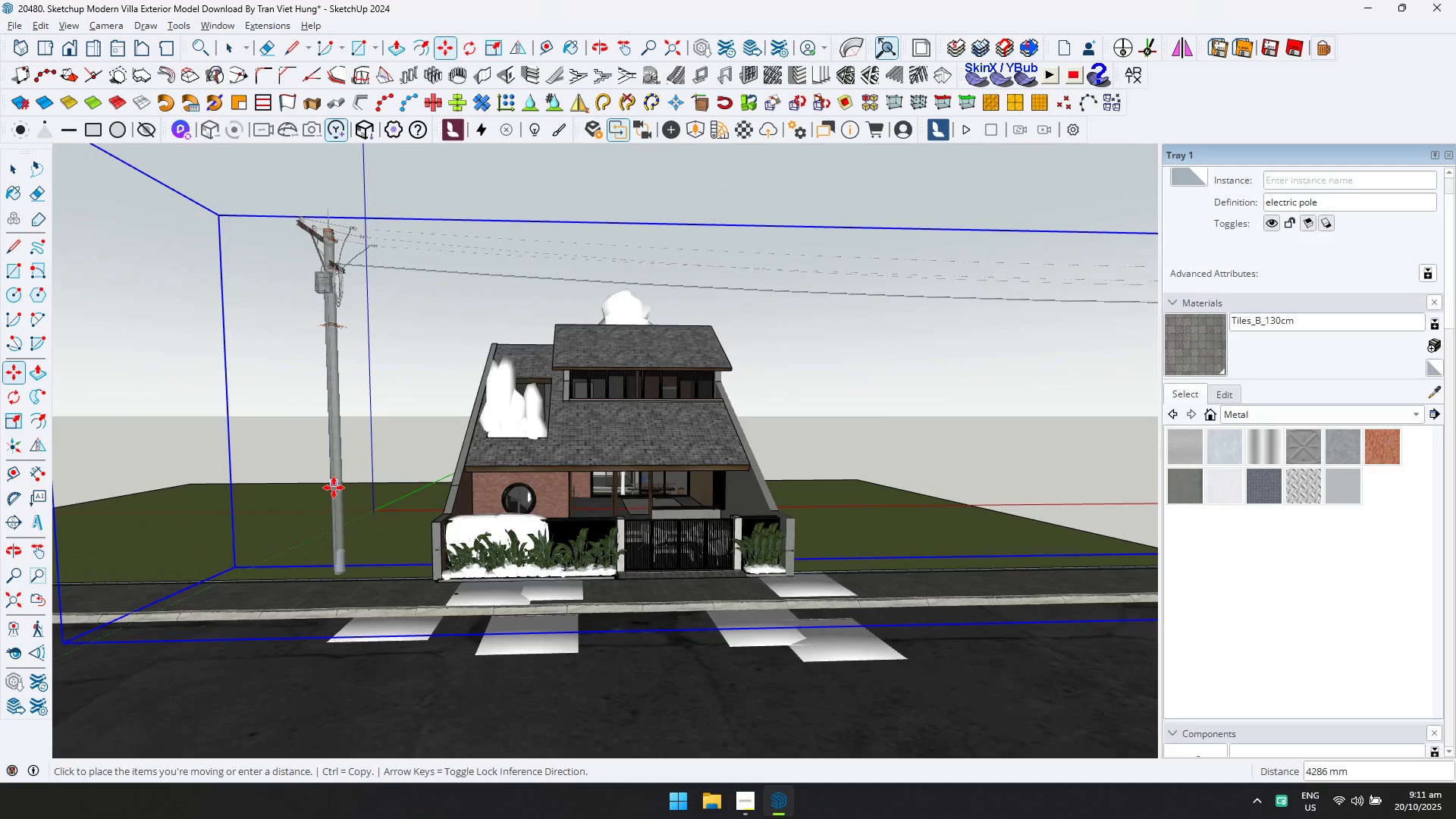 
left_click([334, 488])
 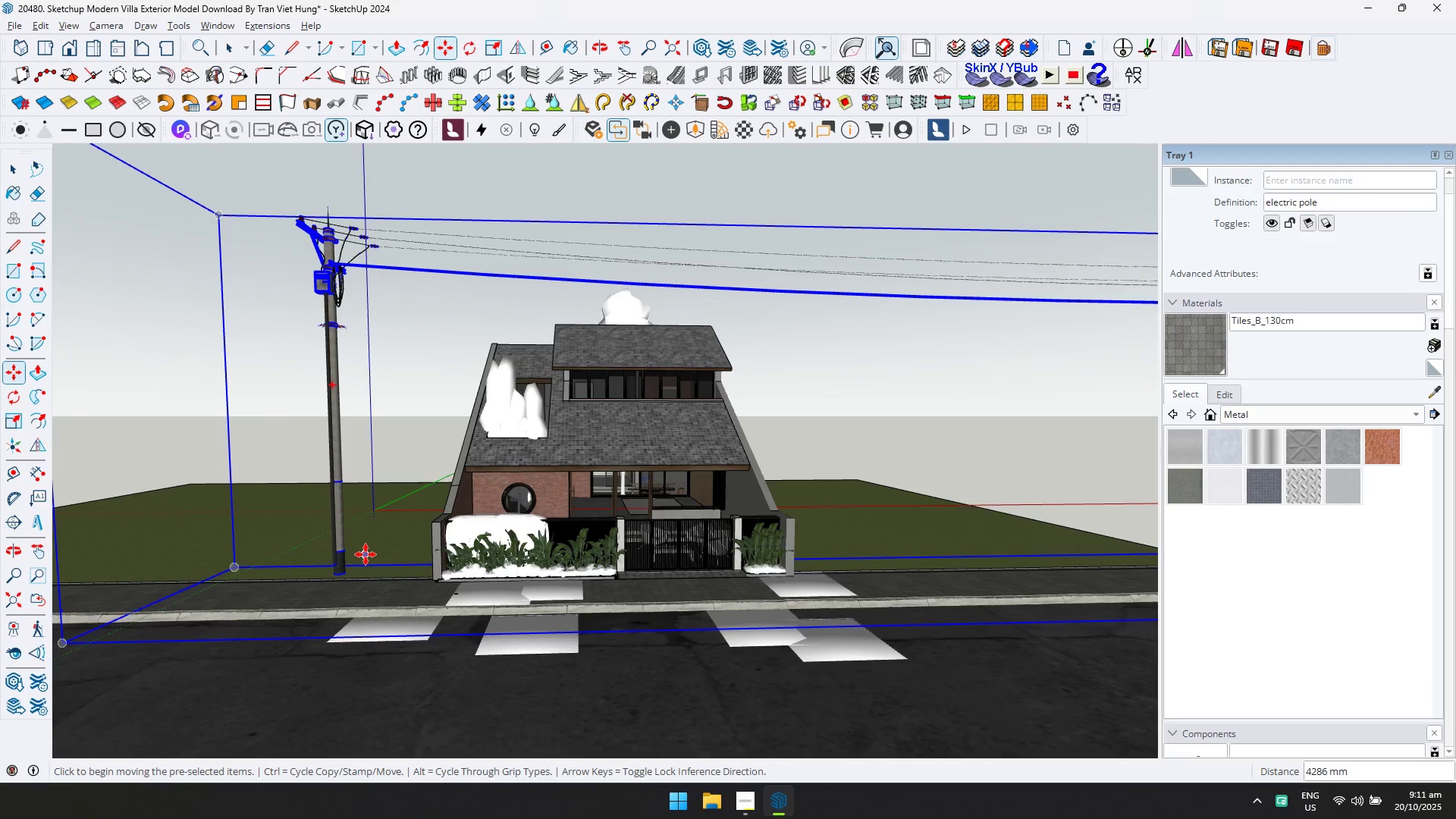 
scroll: coordinate [380, 547], scroll_direction: down, amount: 2.0
 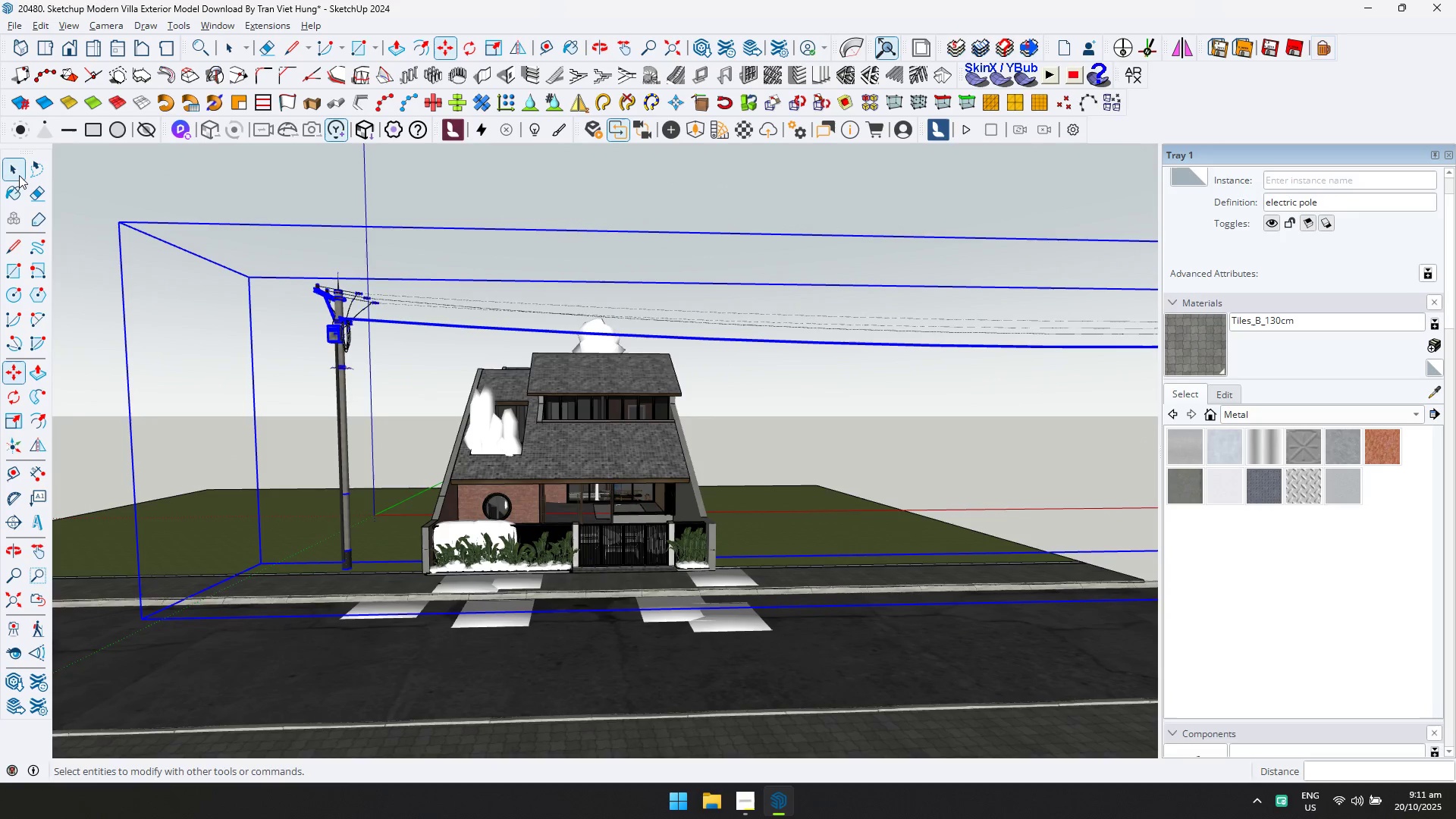 
double_click([17, 174])
 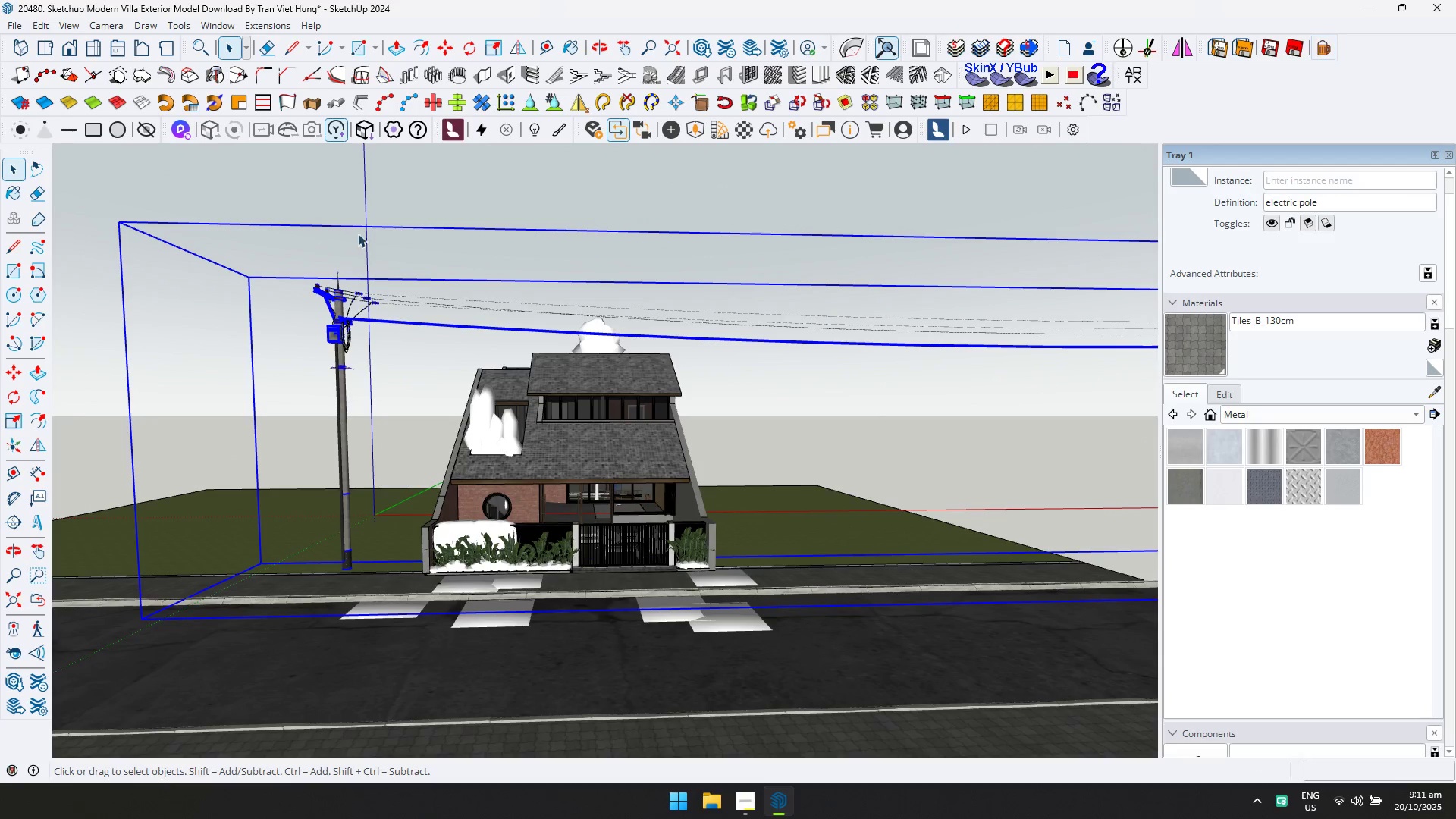 
triple_click([386, 230])
 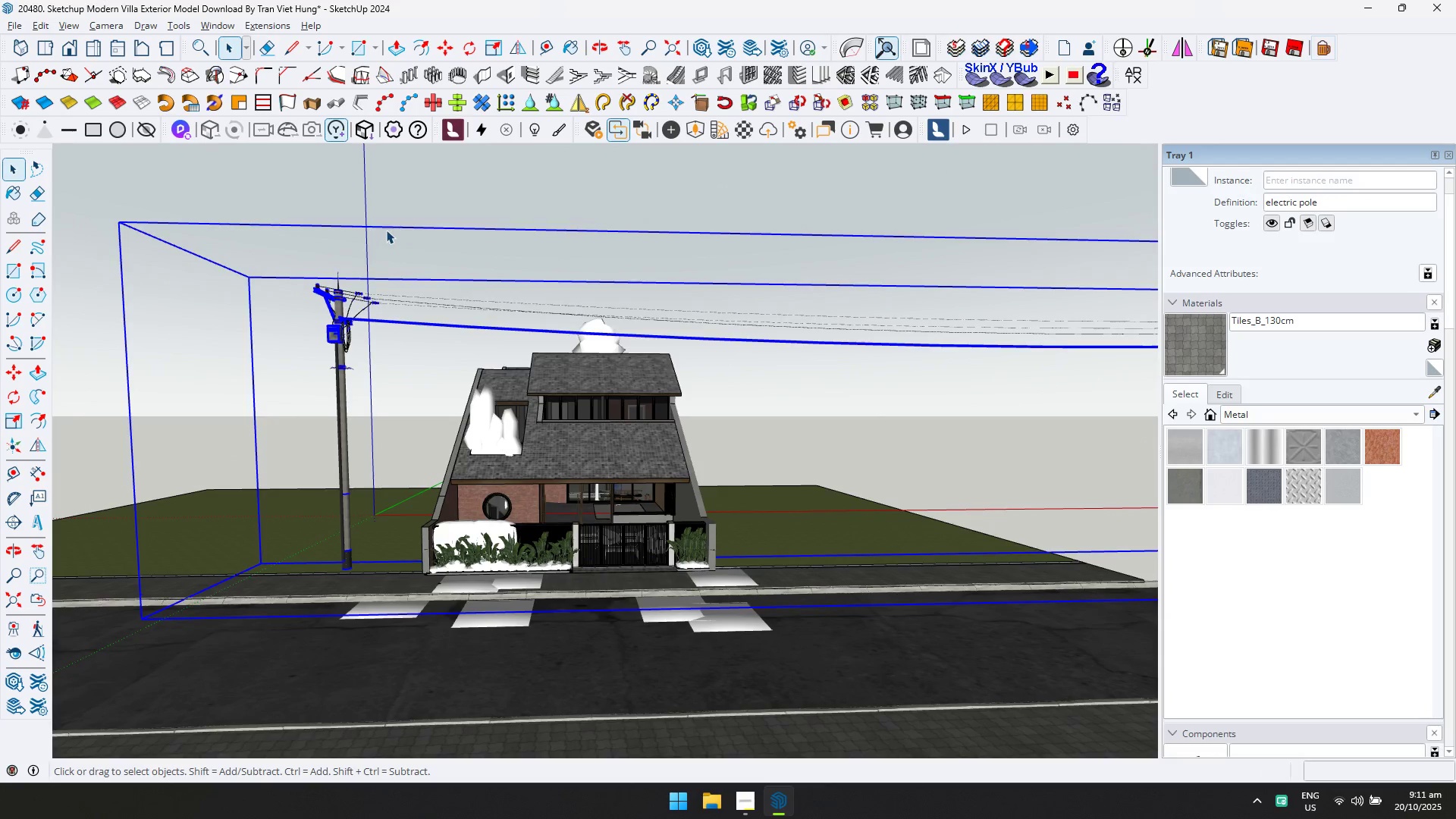 
triple_click([386, 230])
 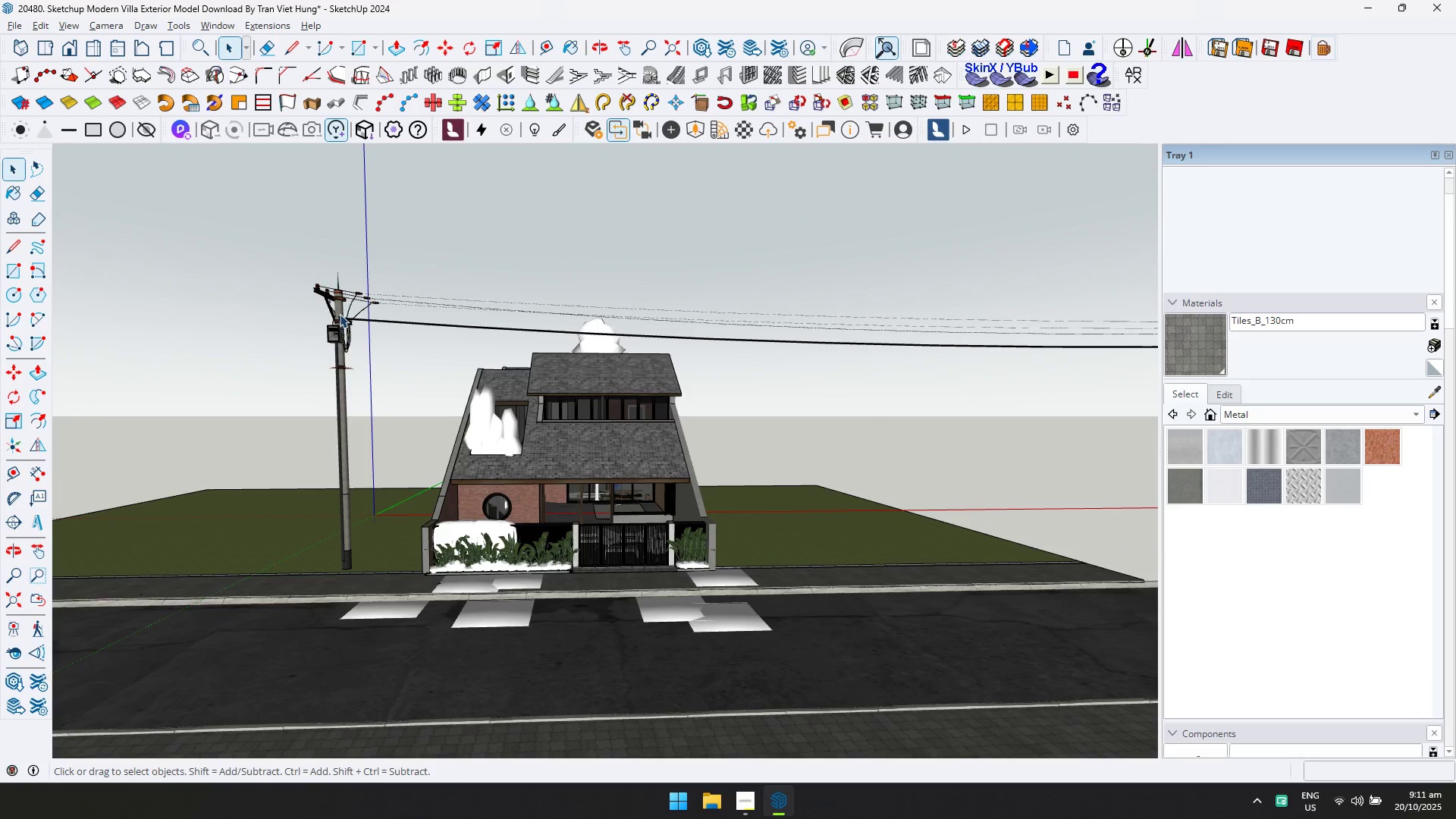 
scroll: coordinate [476, 485], scroll_direction: up, amount: 2.0
 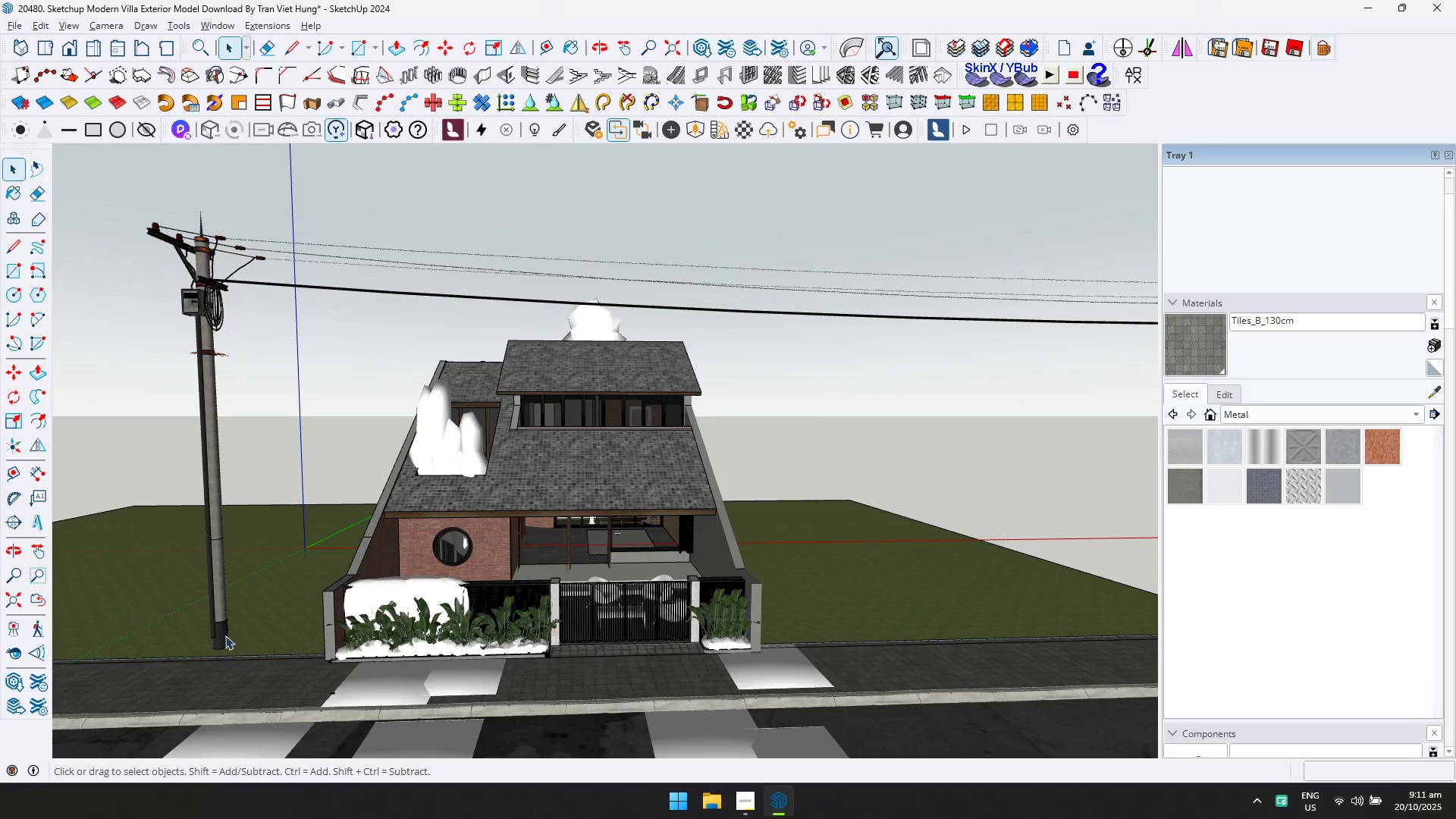 
left_click([224, 635])
 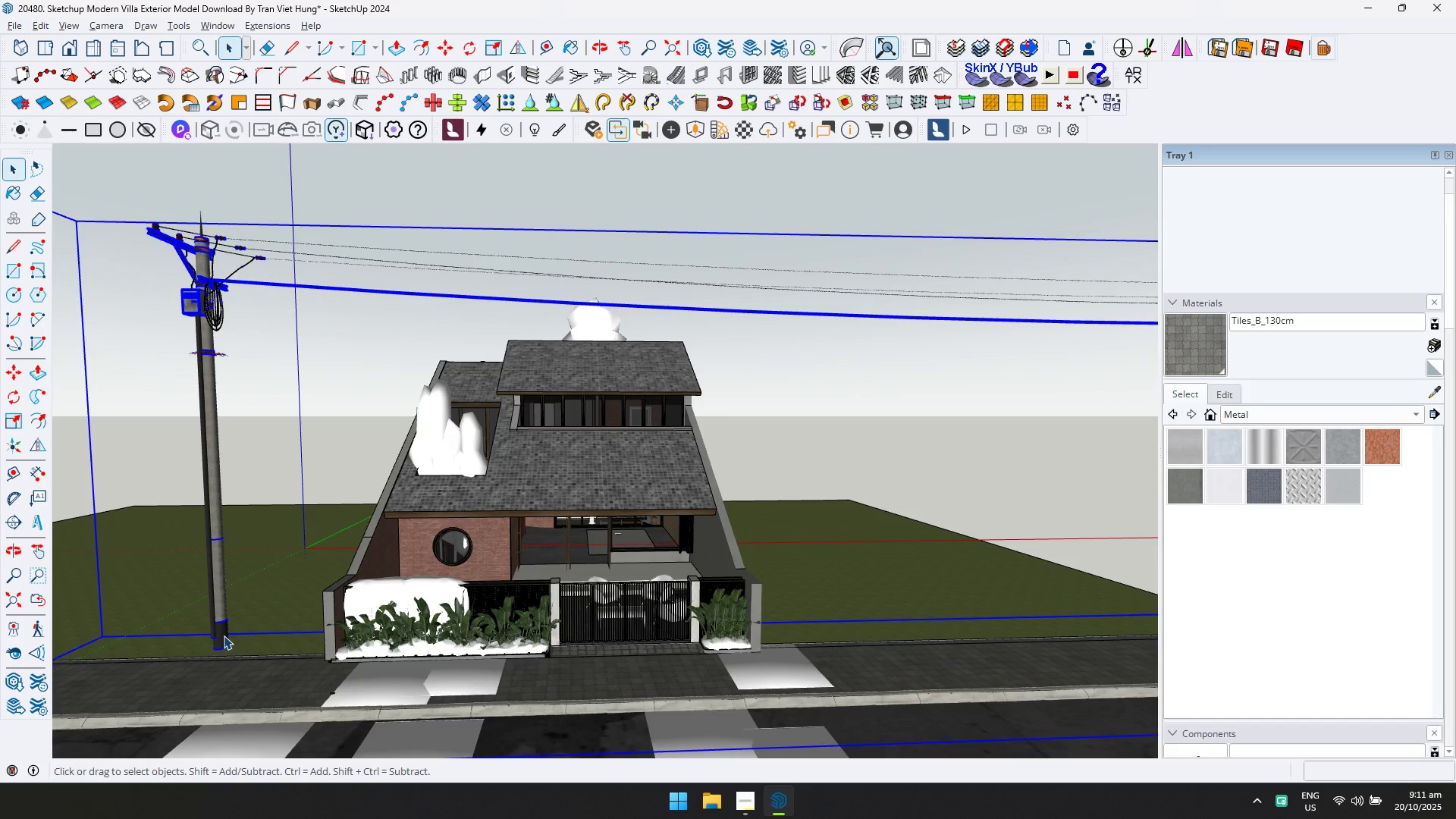 
key(M)
 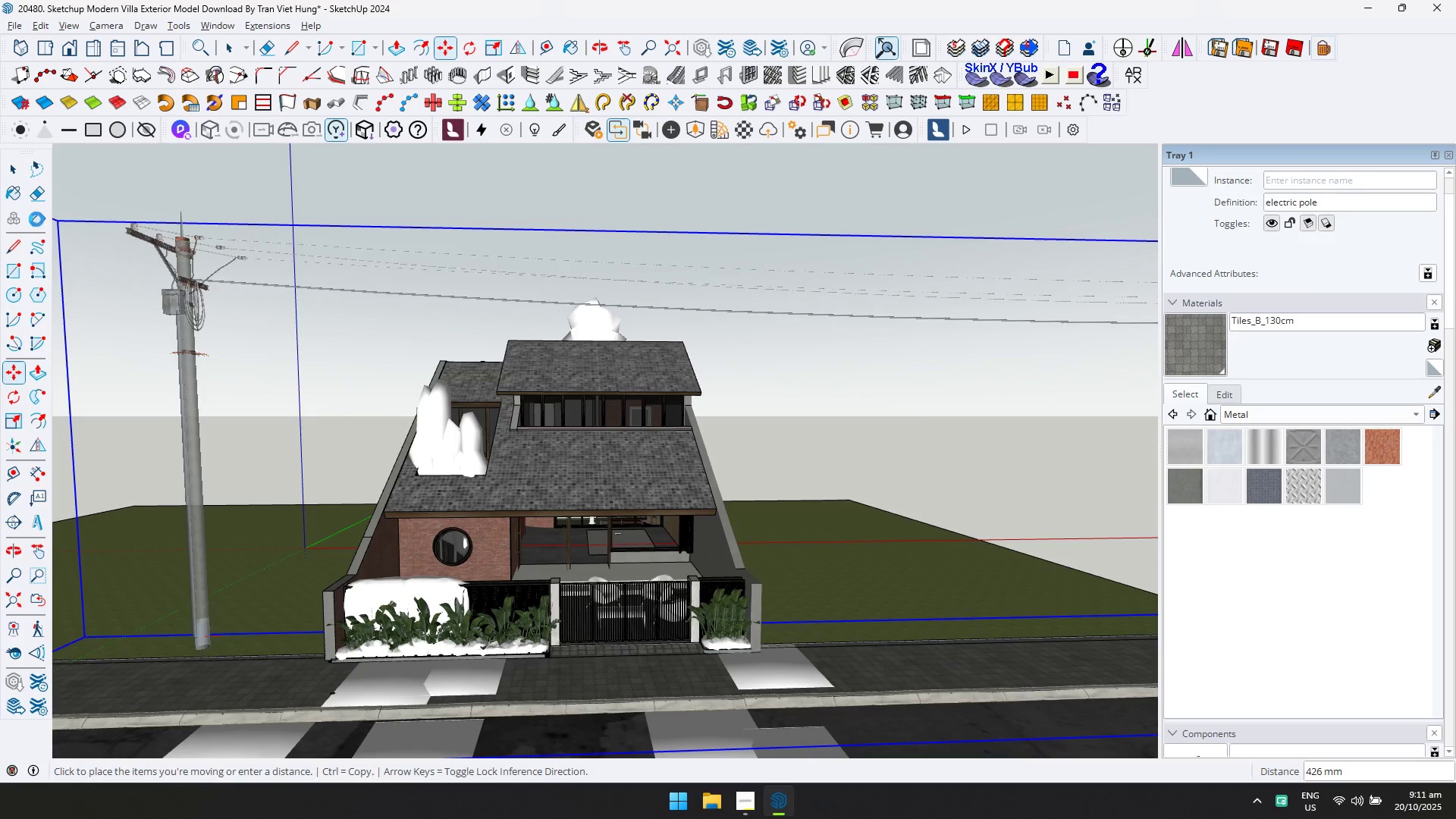 
left_click([10, 168])
 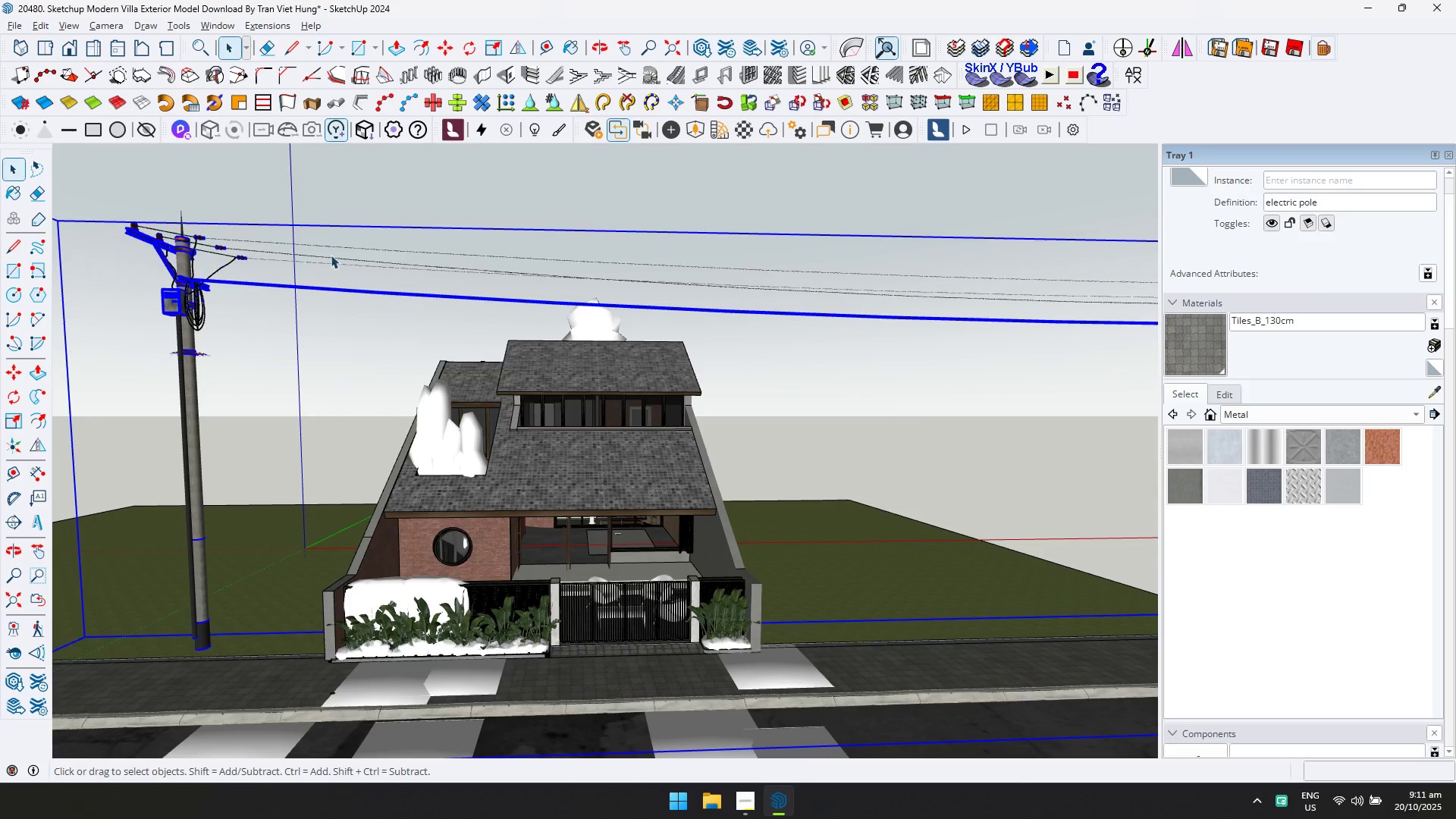 
double_click([328, 253])
 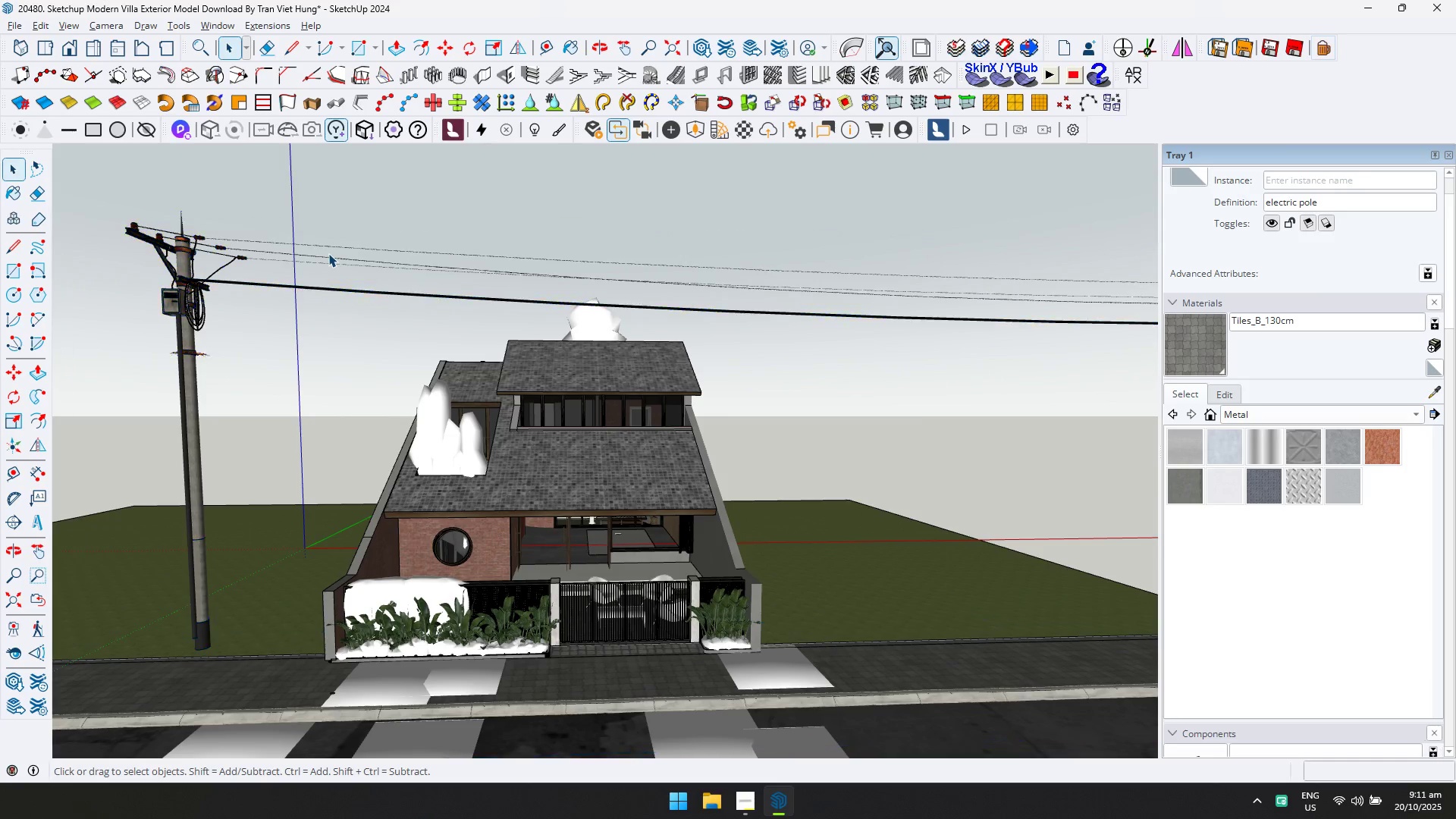 
triple_click([328, 253])
 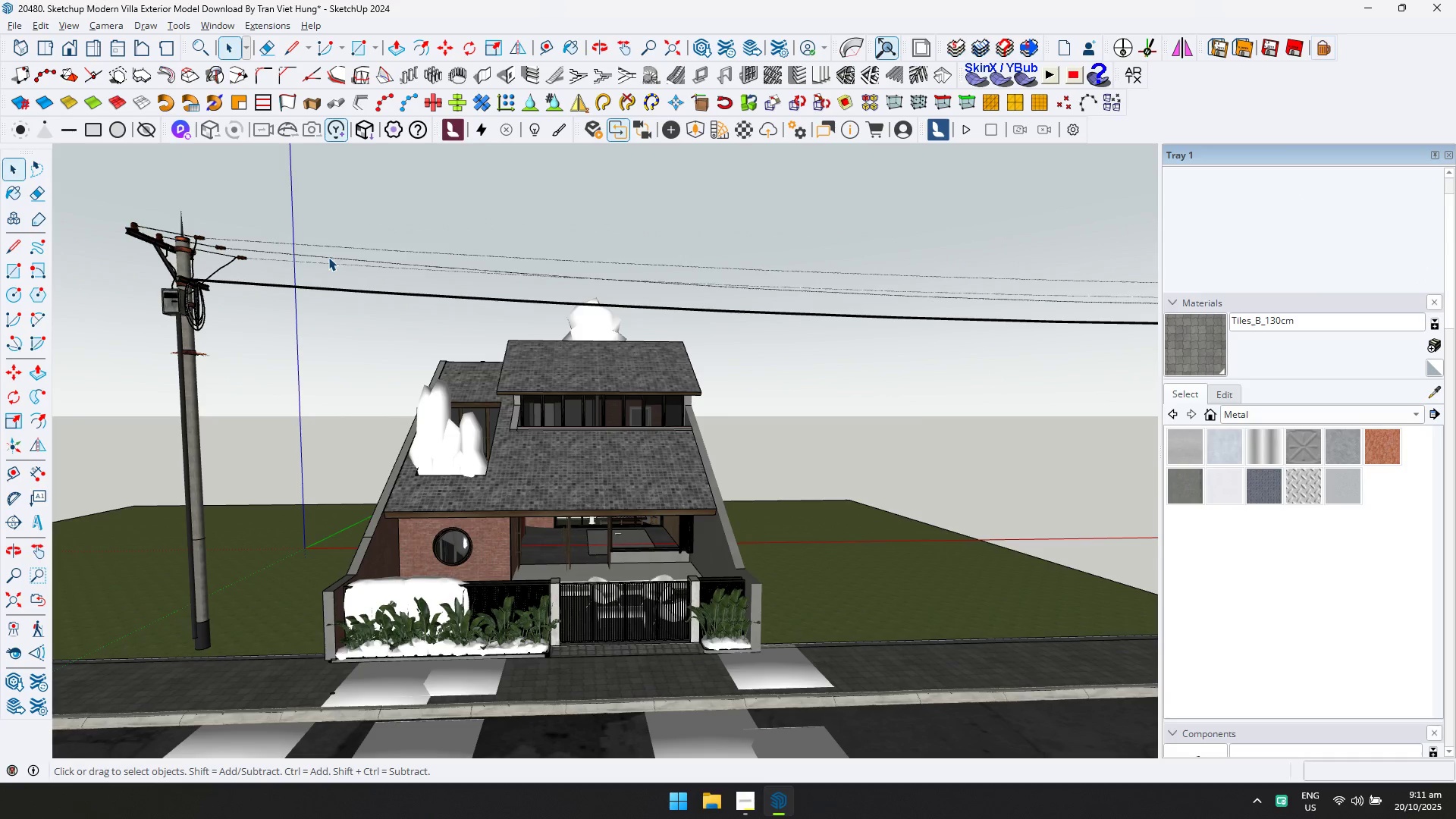 
double_click([328, 257])
 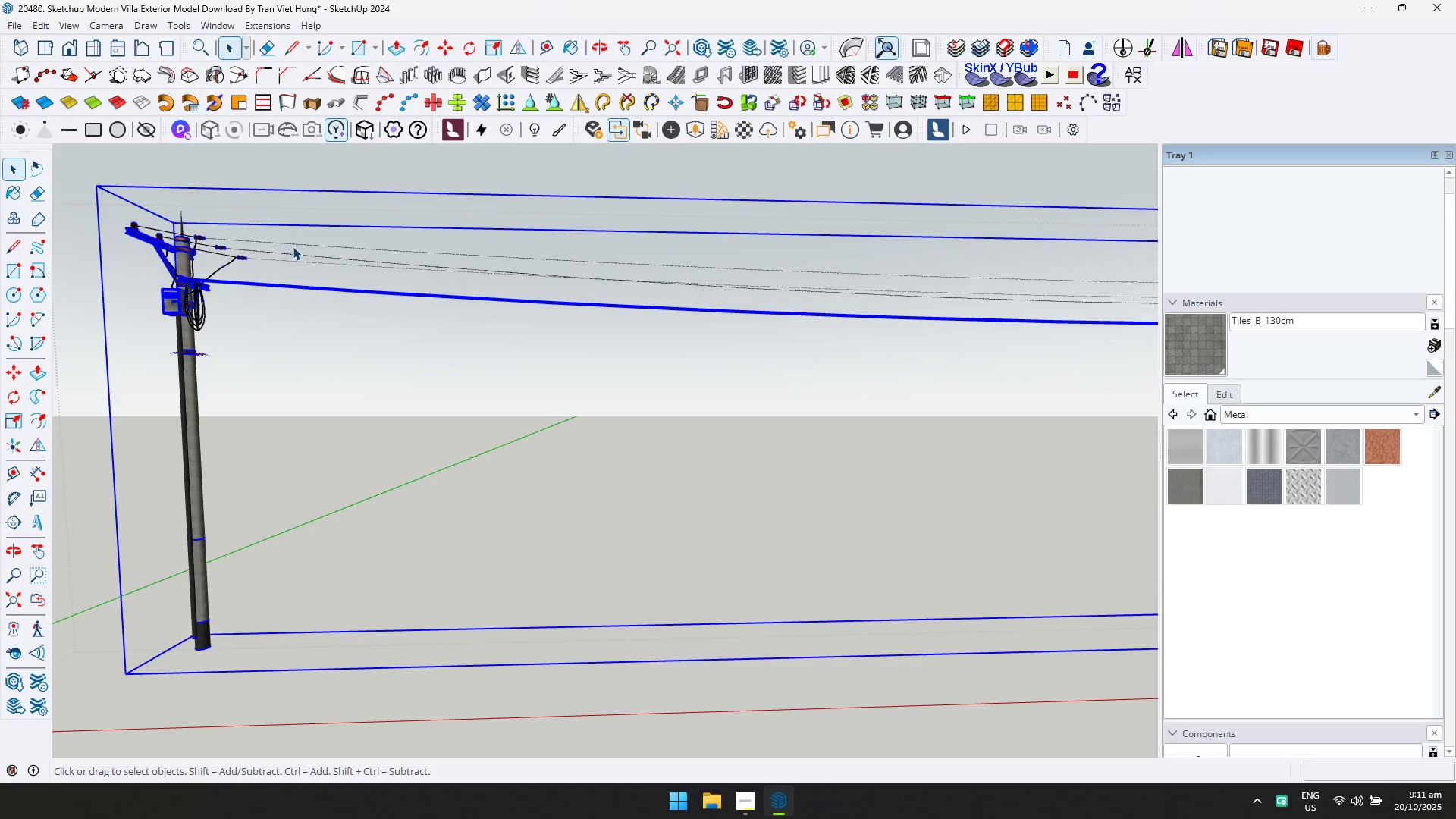 
double_click([253, 282])
 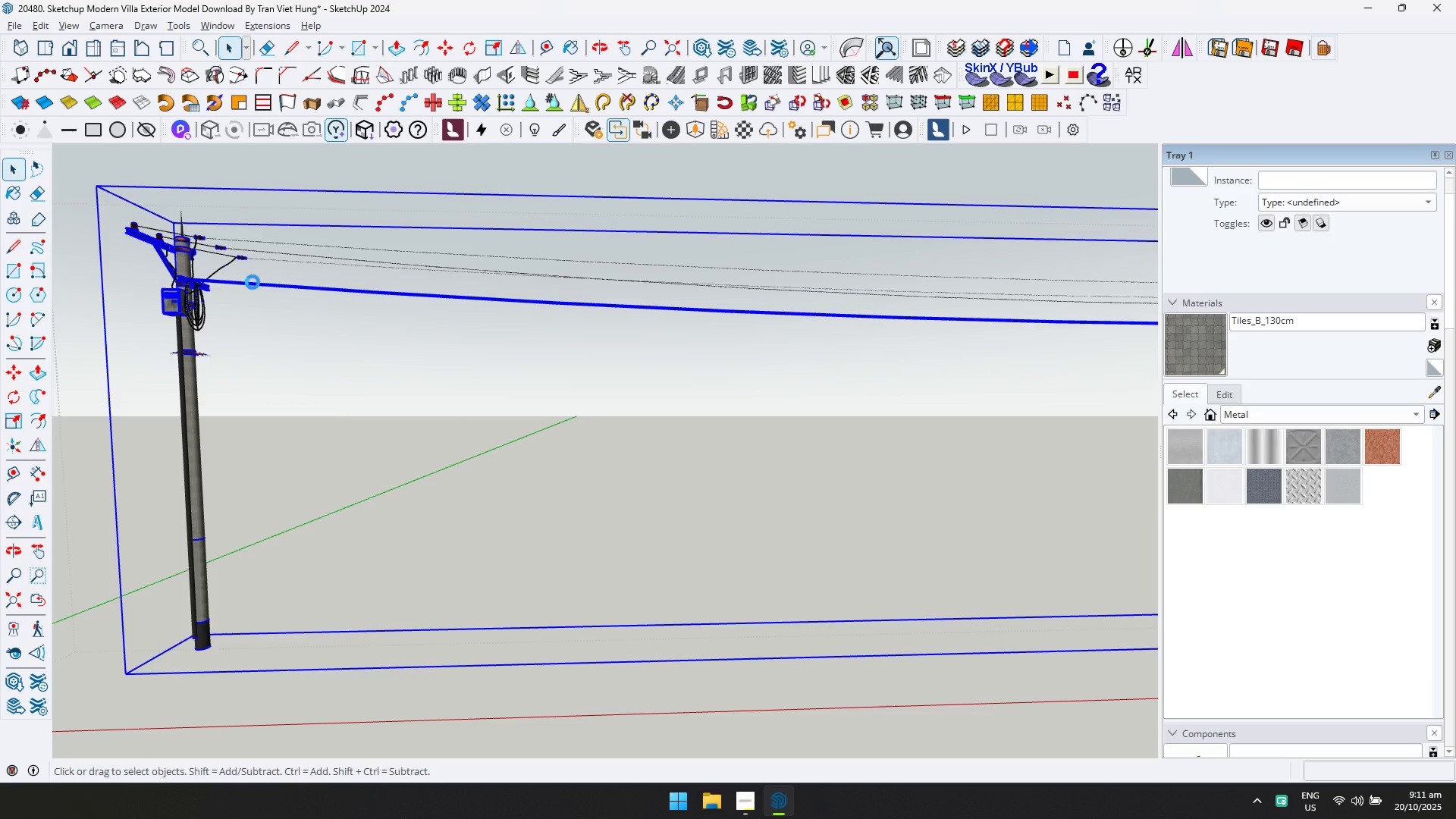 
triple_click([253, 282])
 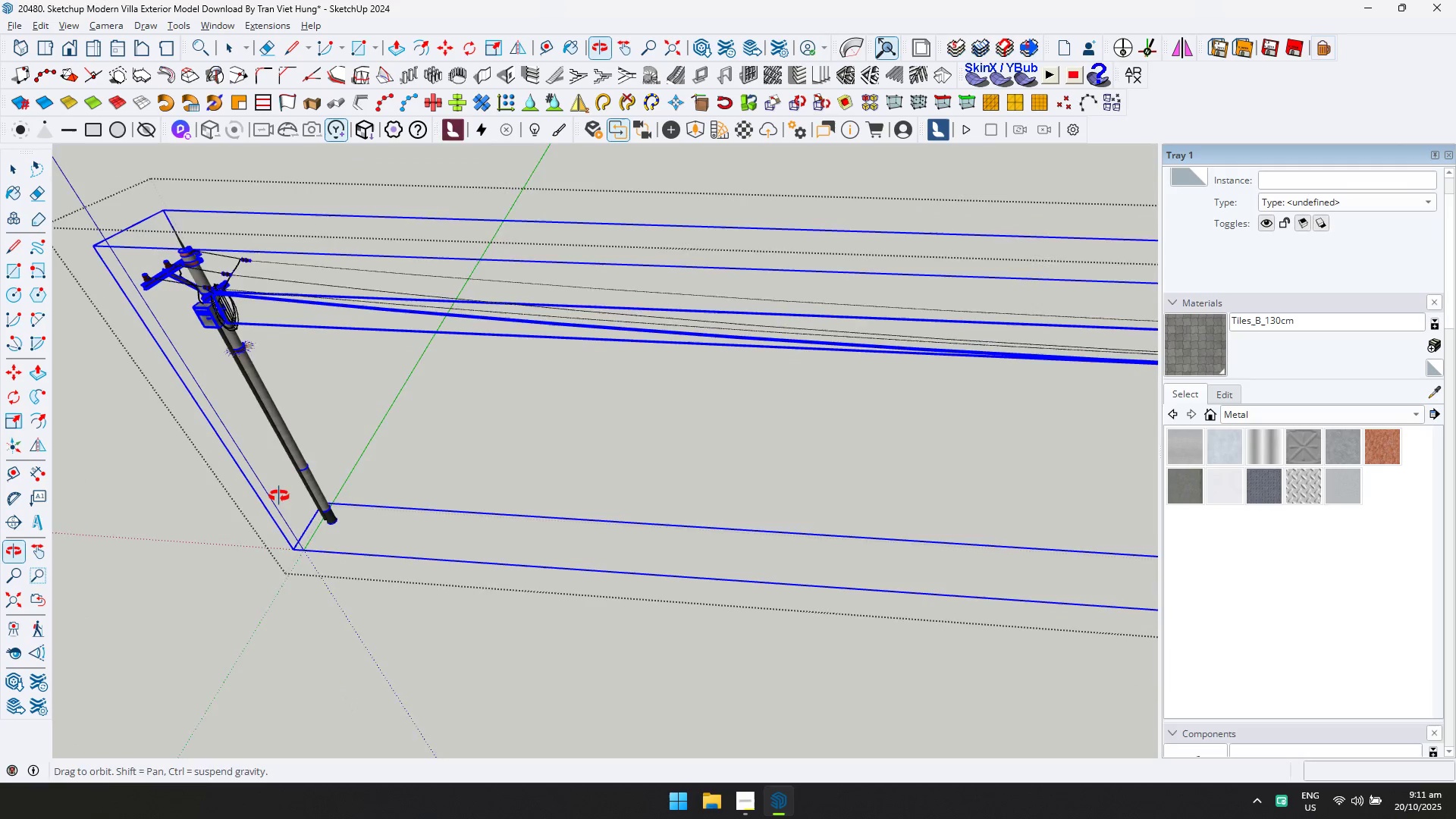 
left_click([321, 325])
 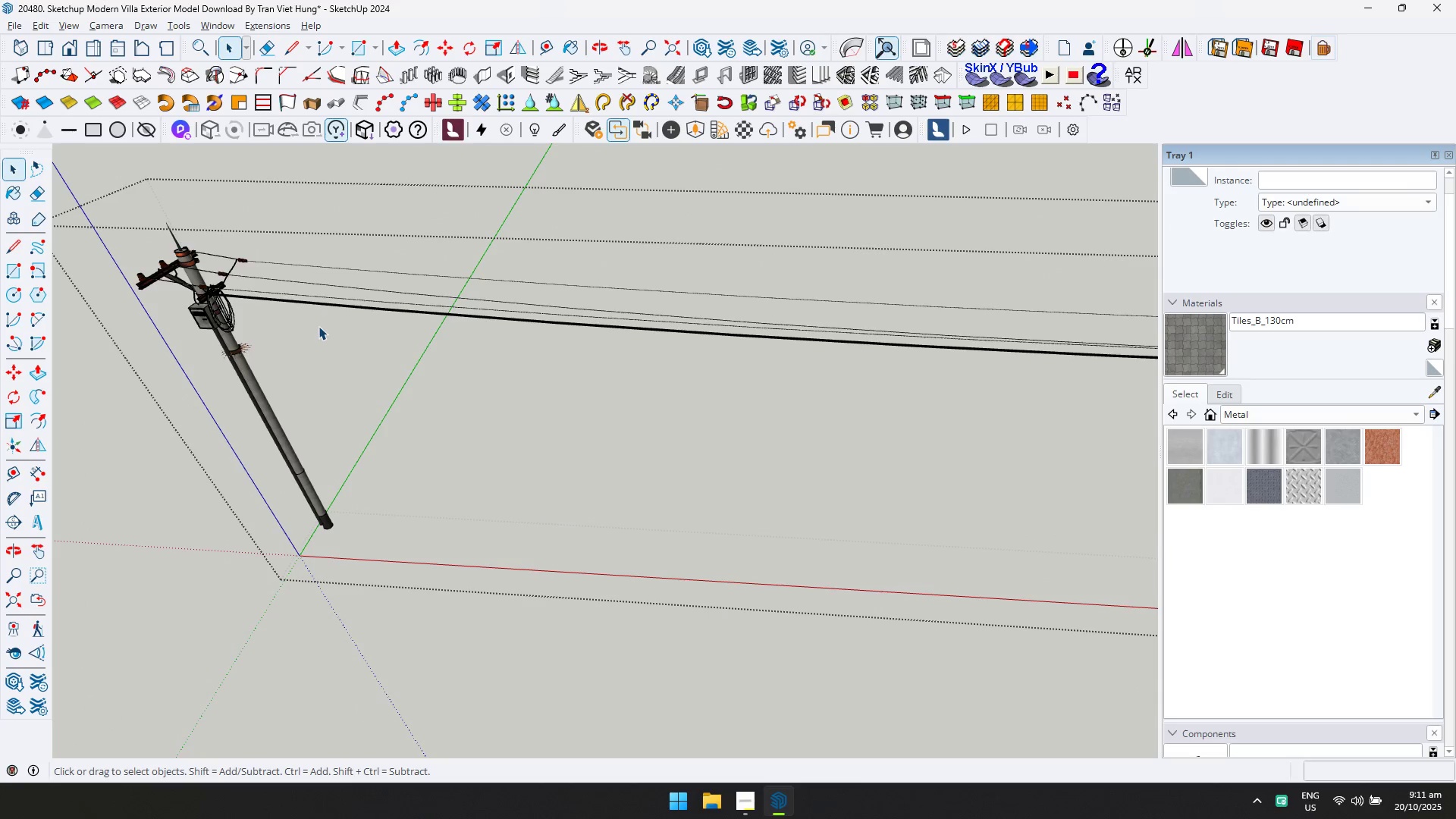 
key(Shift+ShiftLeft)
 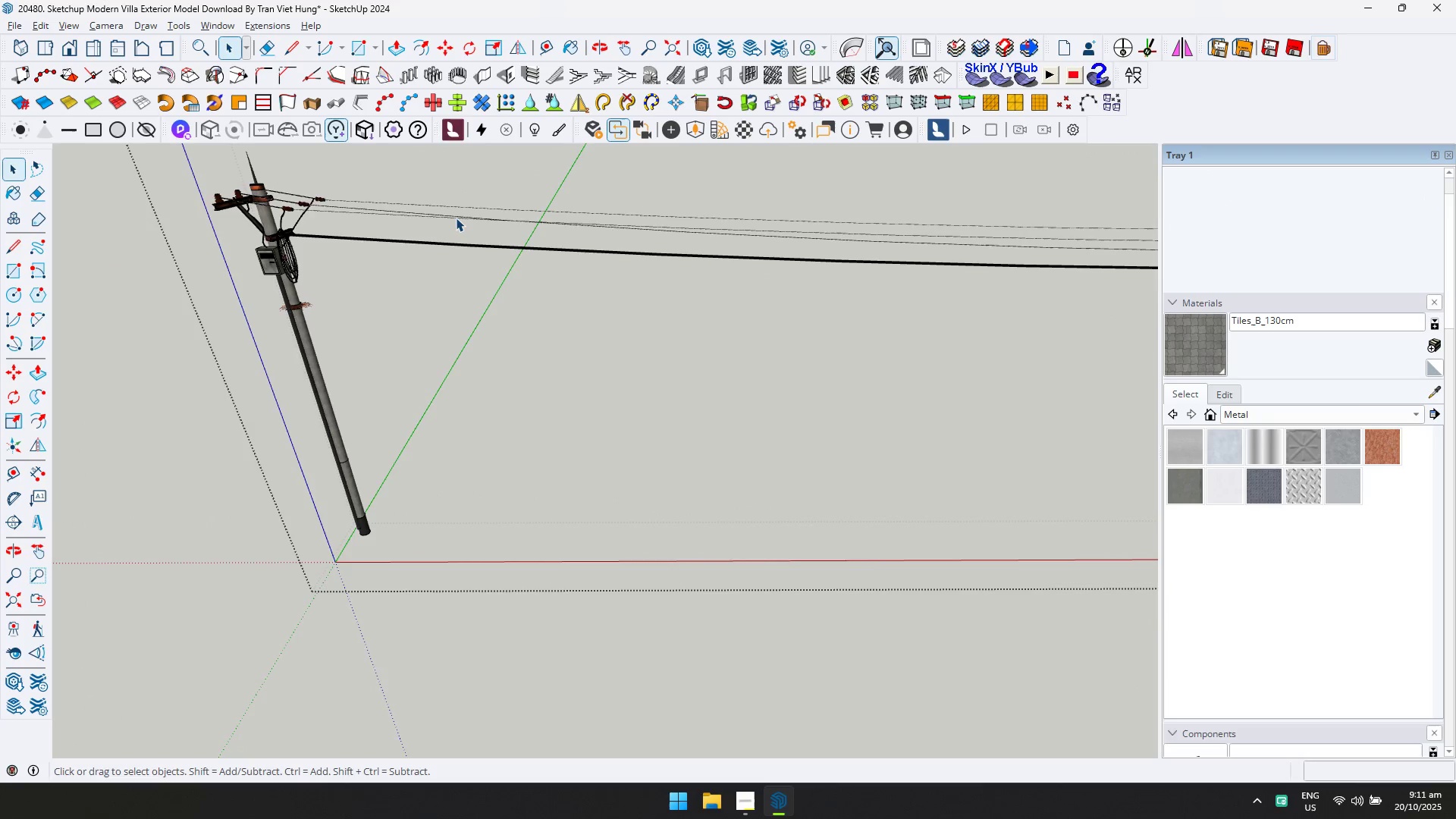 
double_click([455, 218])
 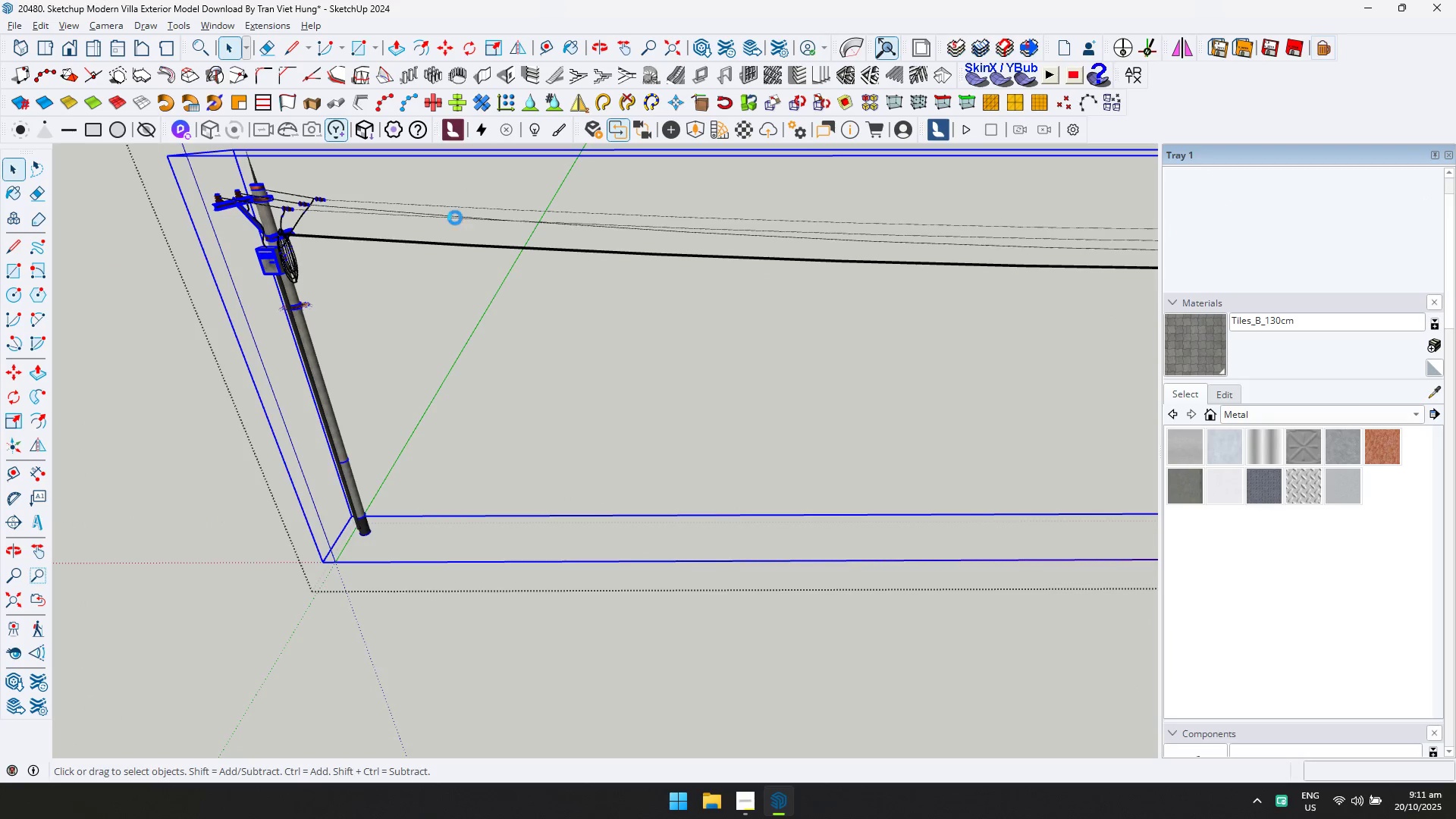 
triple_click([455, 218])
 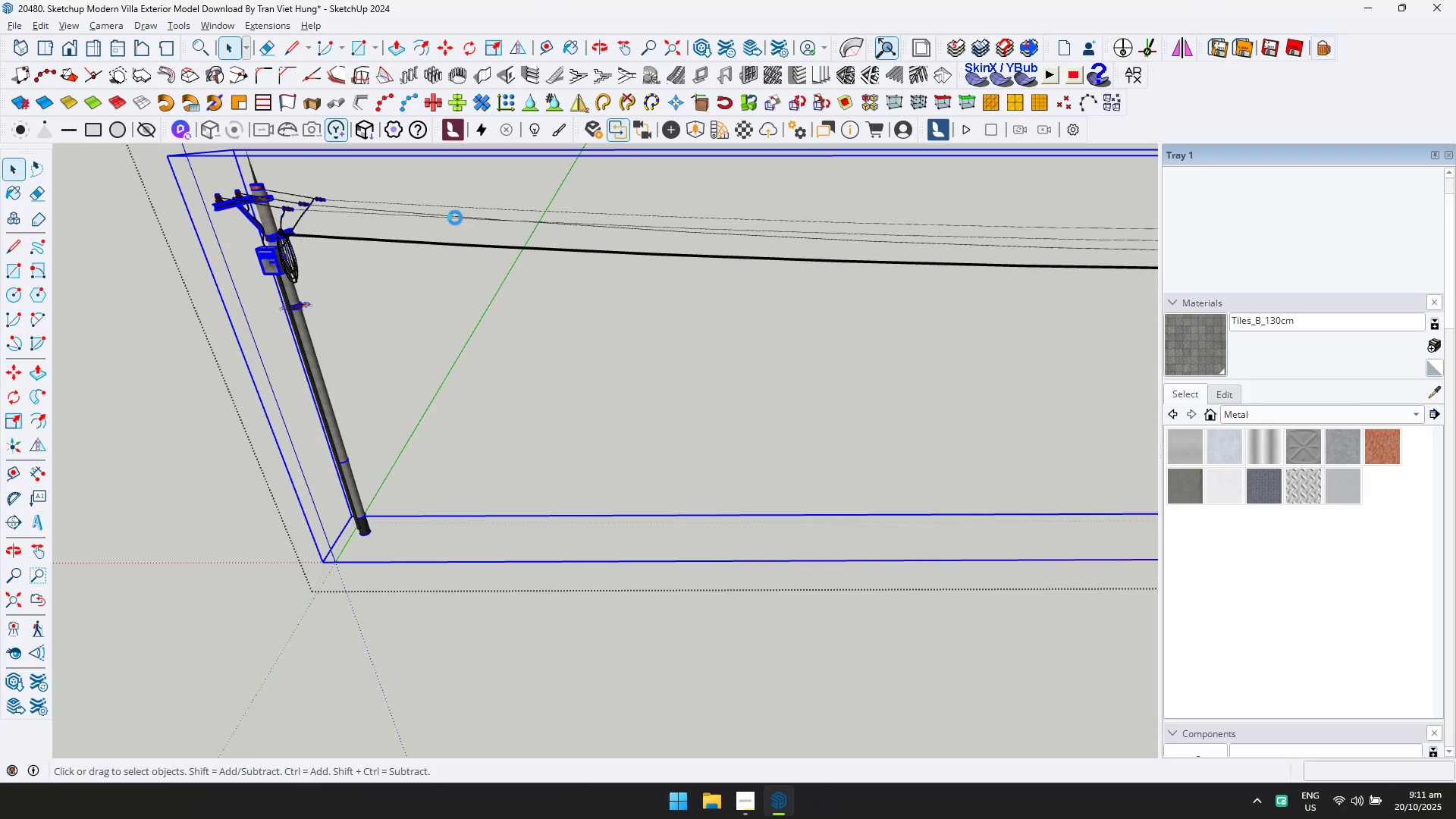 
triple_click([455, 218])
 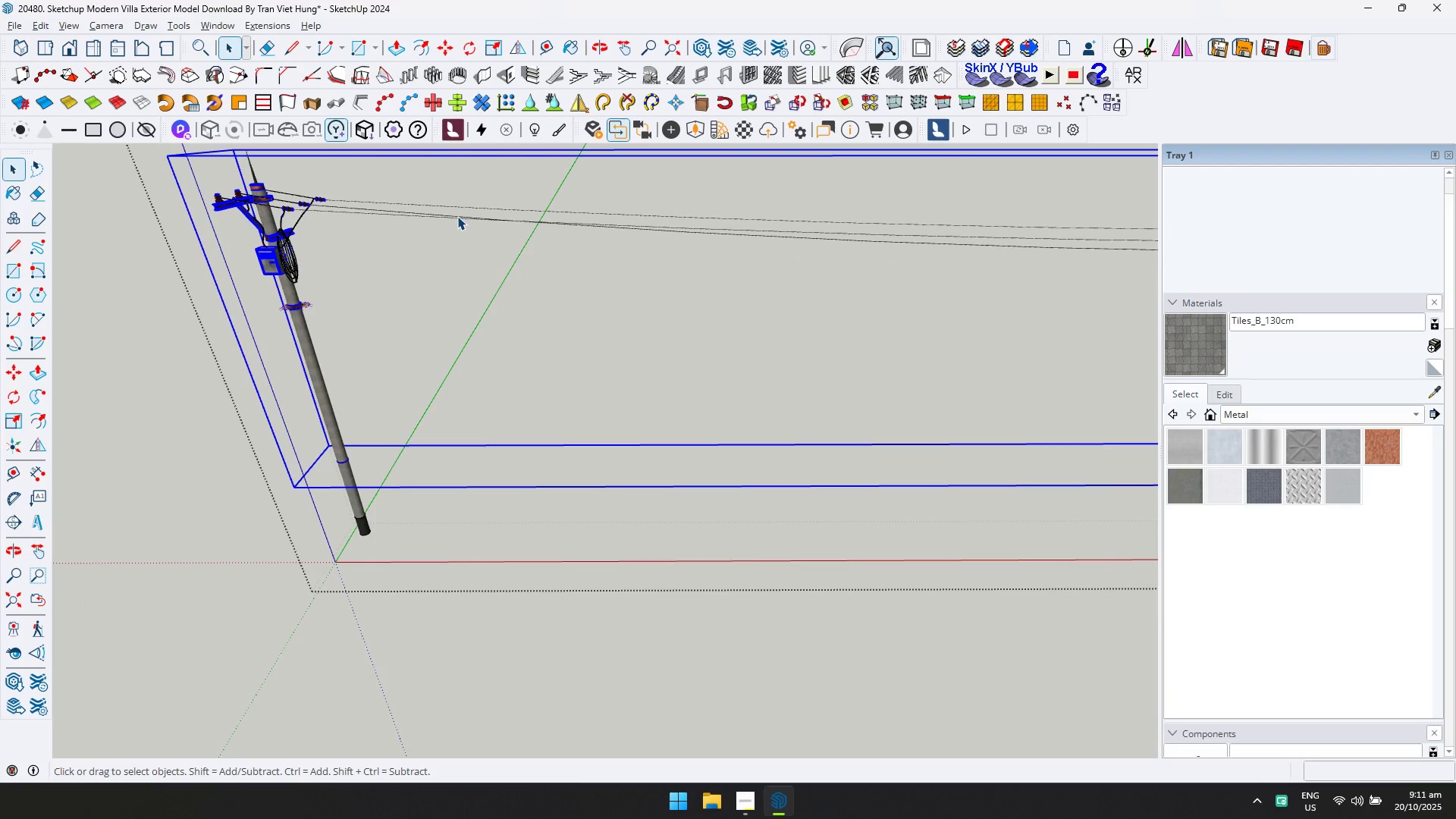 
double_click([457, 216])
 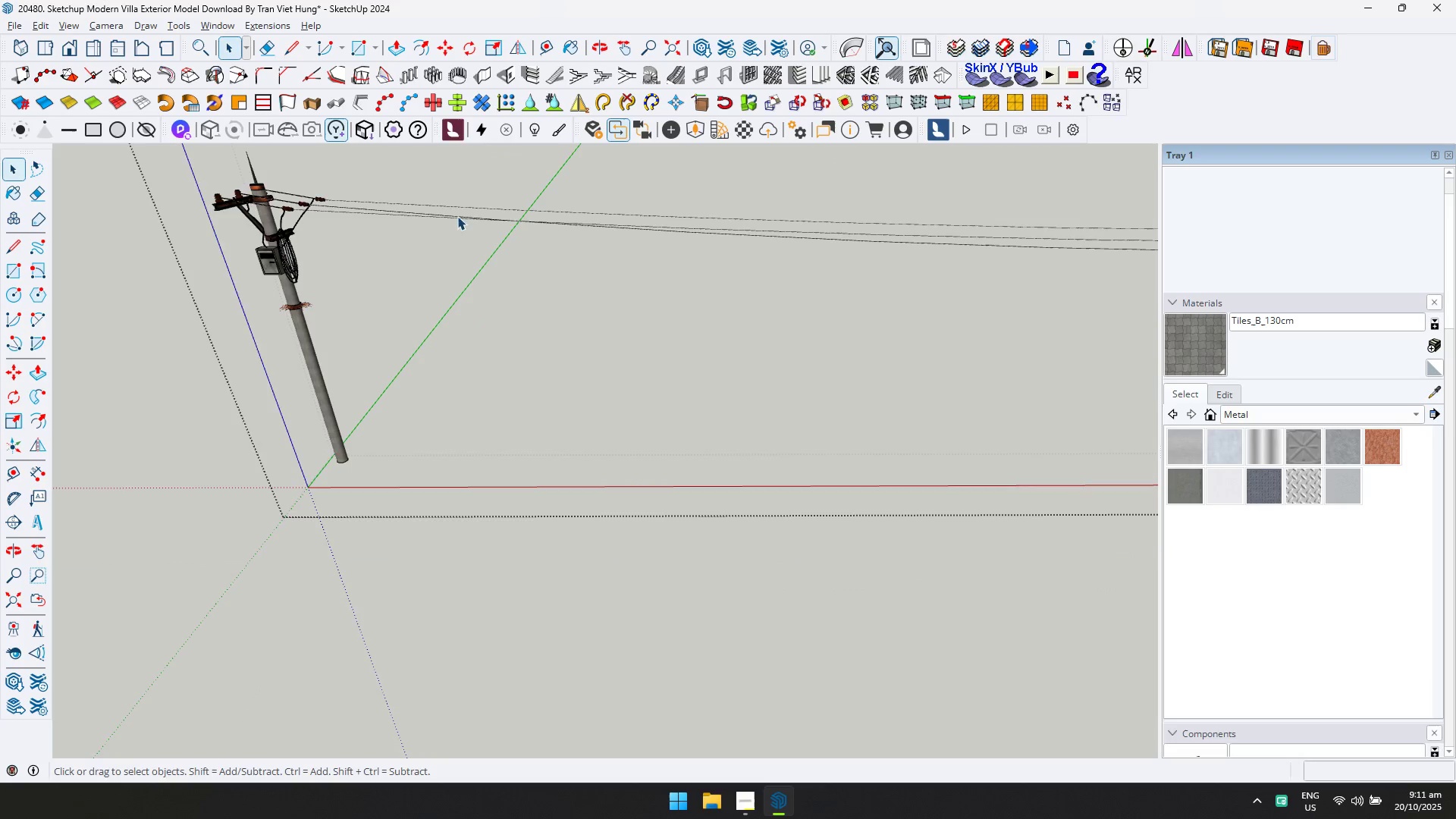 
double_click([457, 216])
 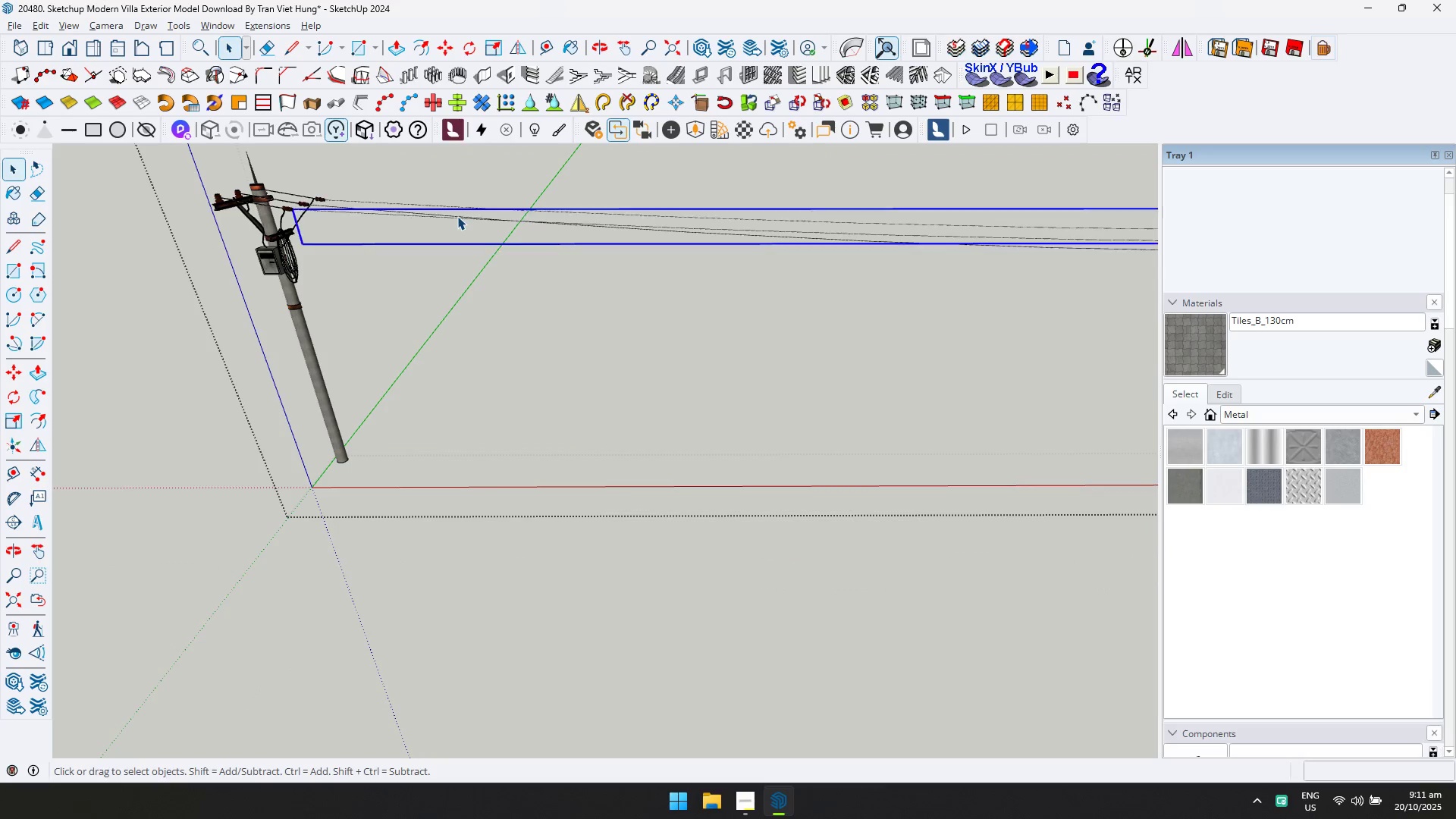 
triple_click([457, 216])
 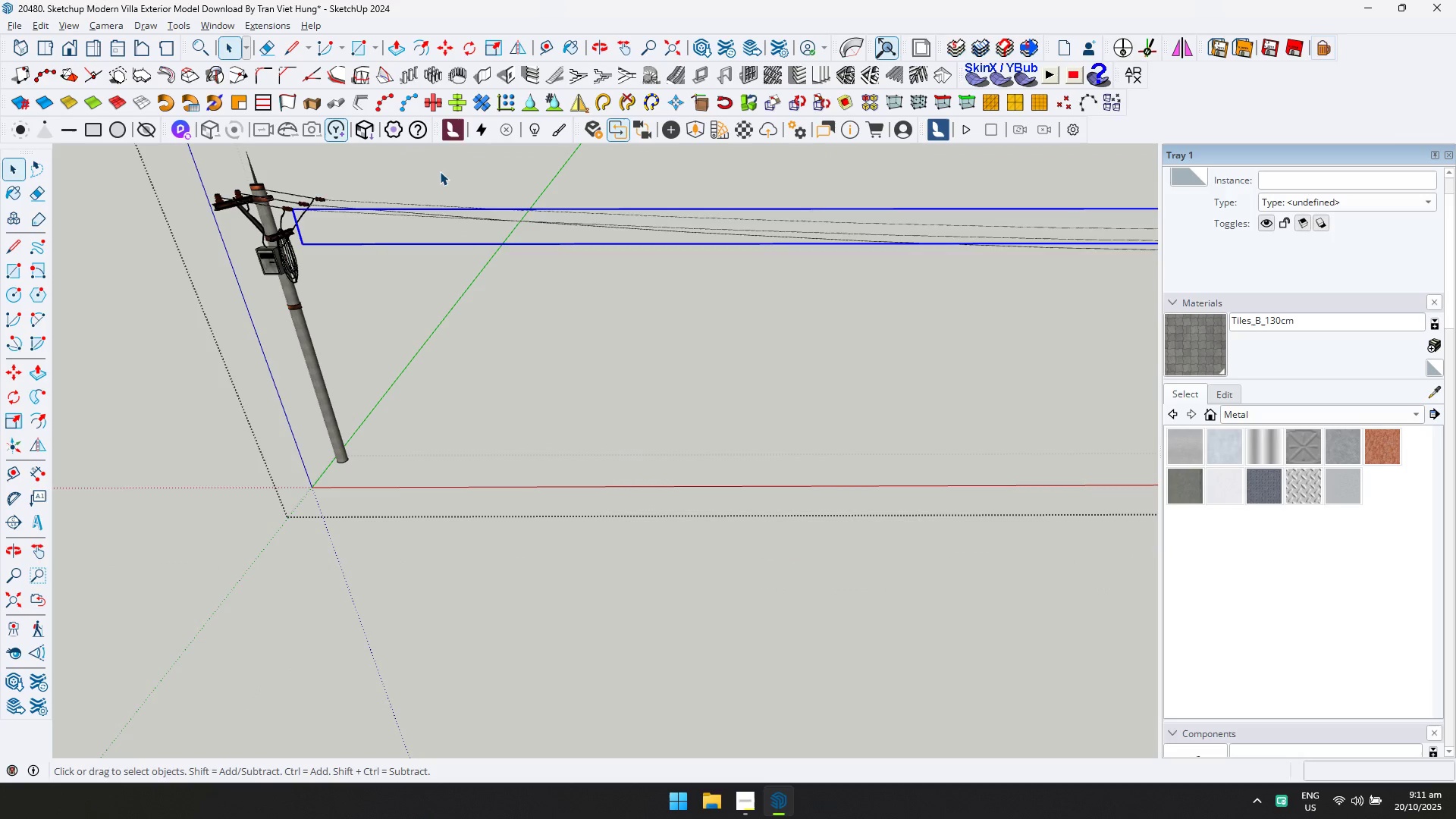 
left_click([428, 164])
 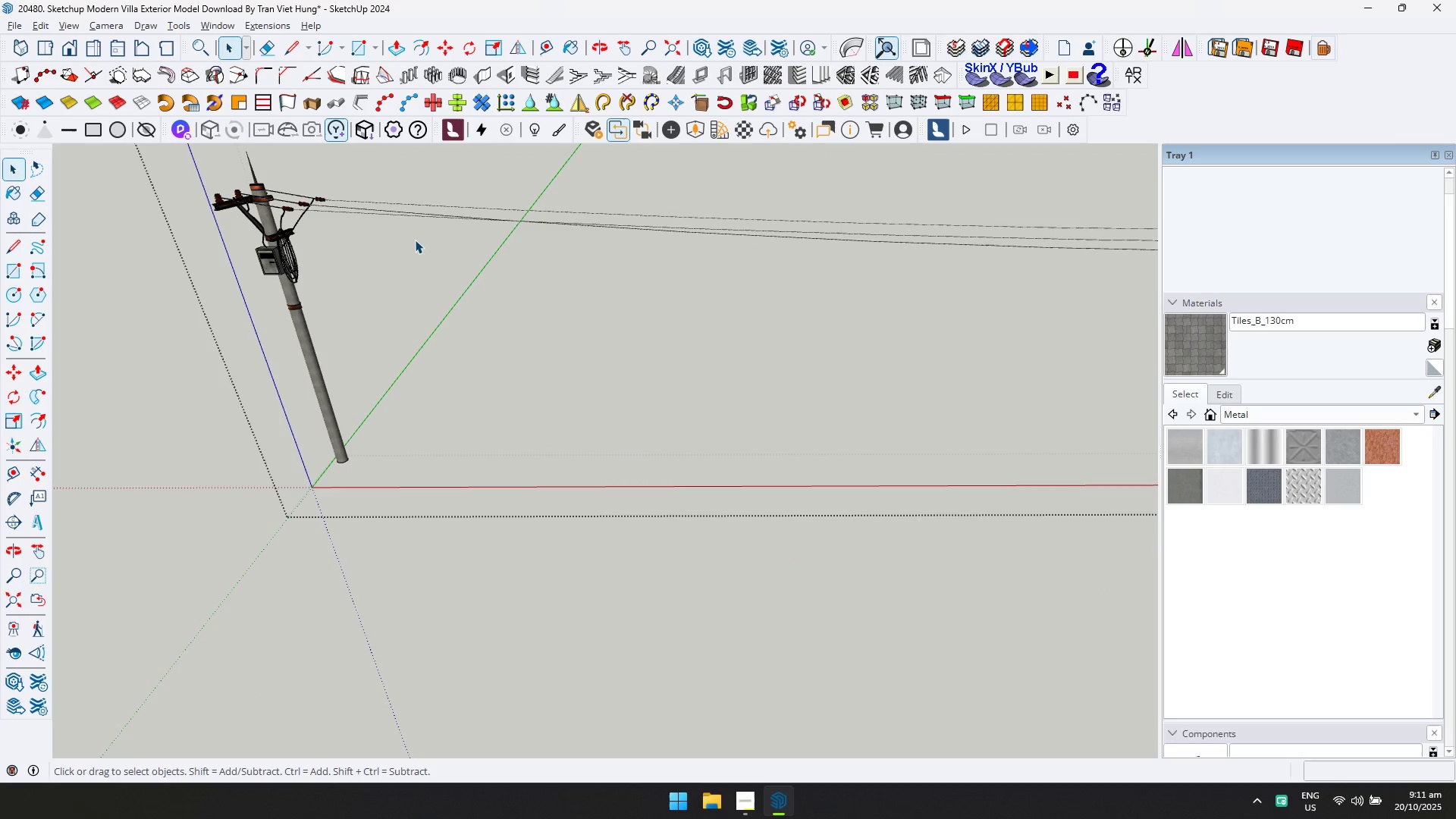 
left_click([390, 181])
 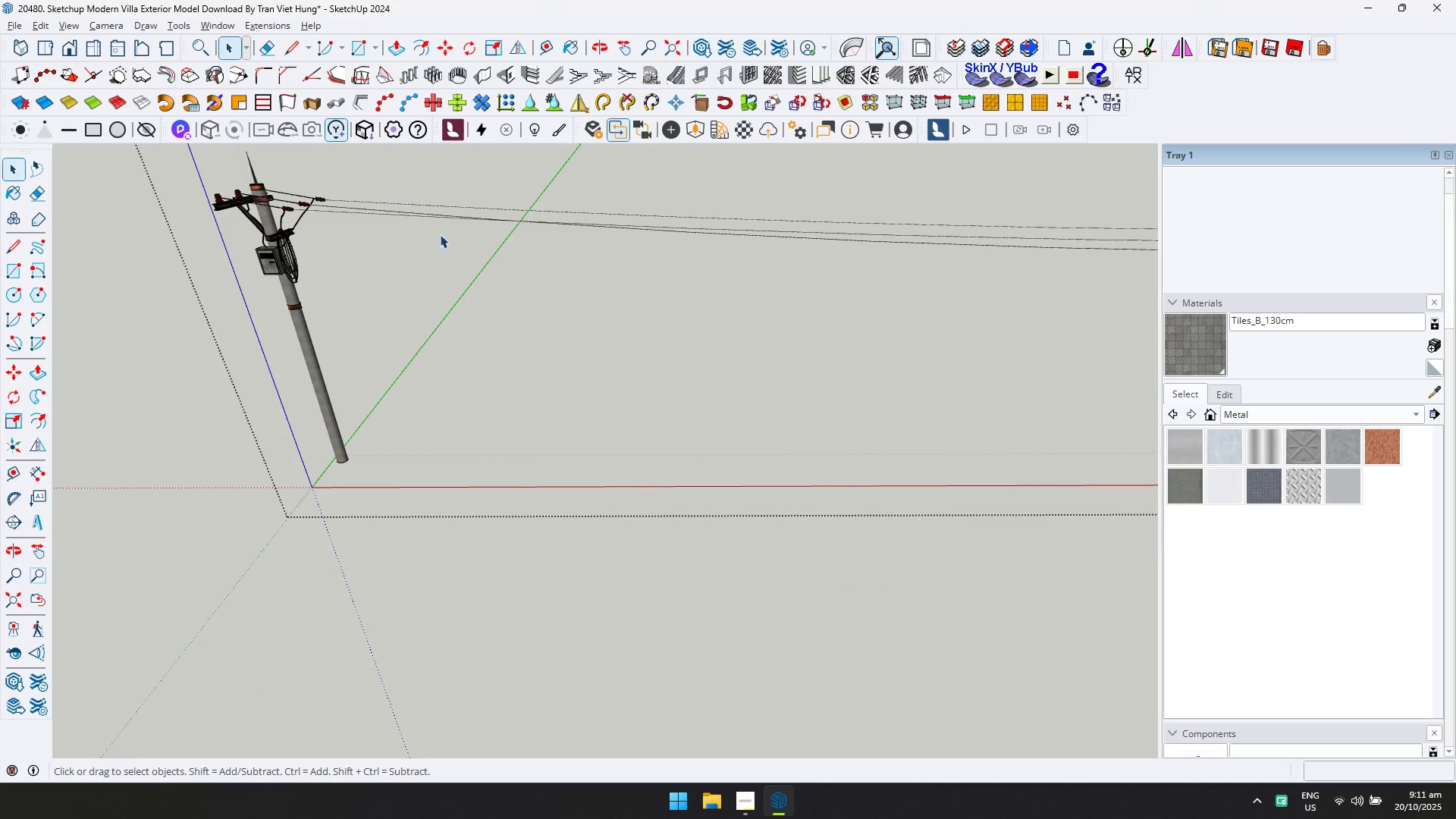 
left_click([451, 244])
 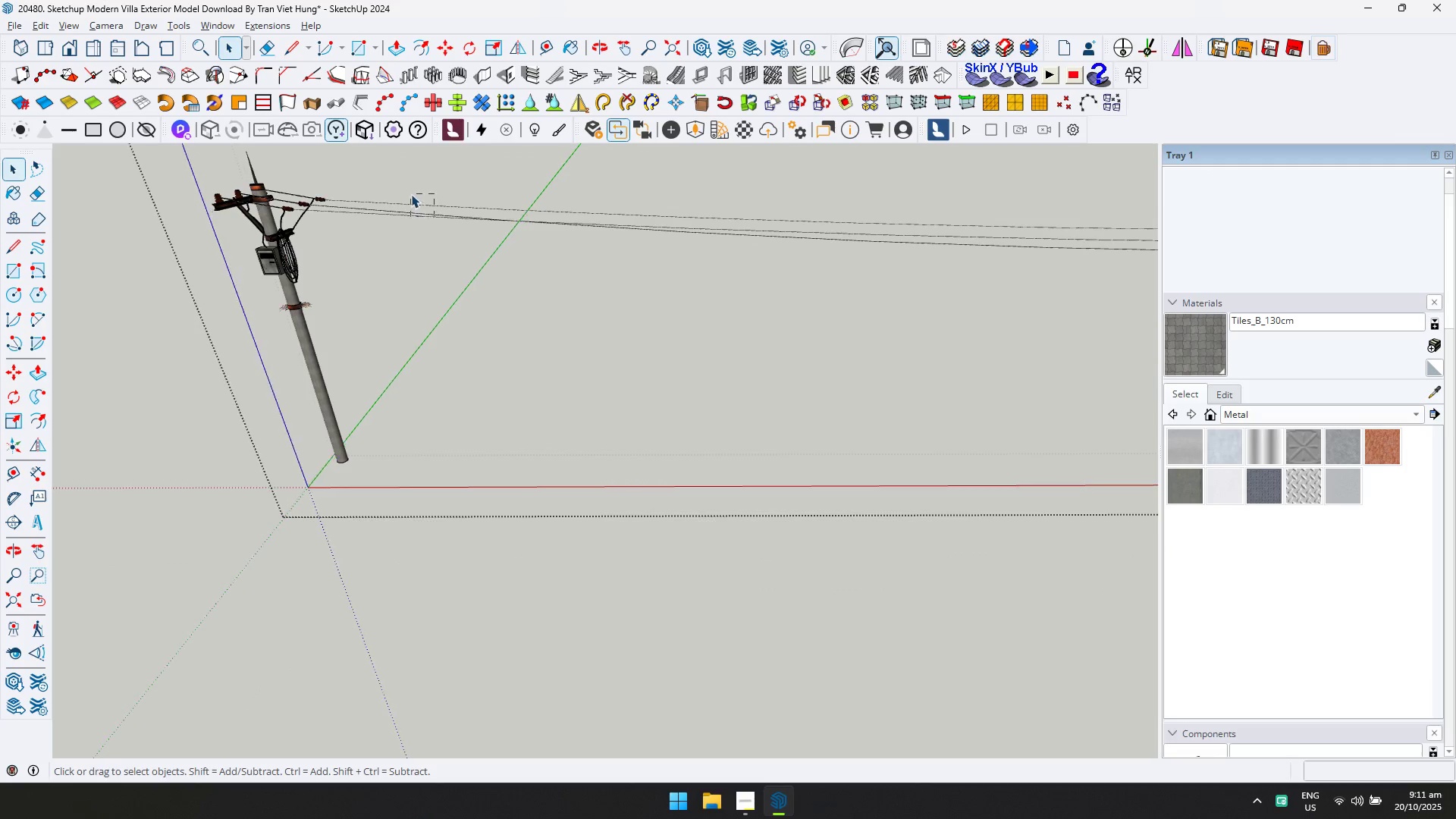 
triple_click([411, 193])
 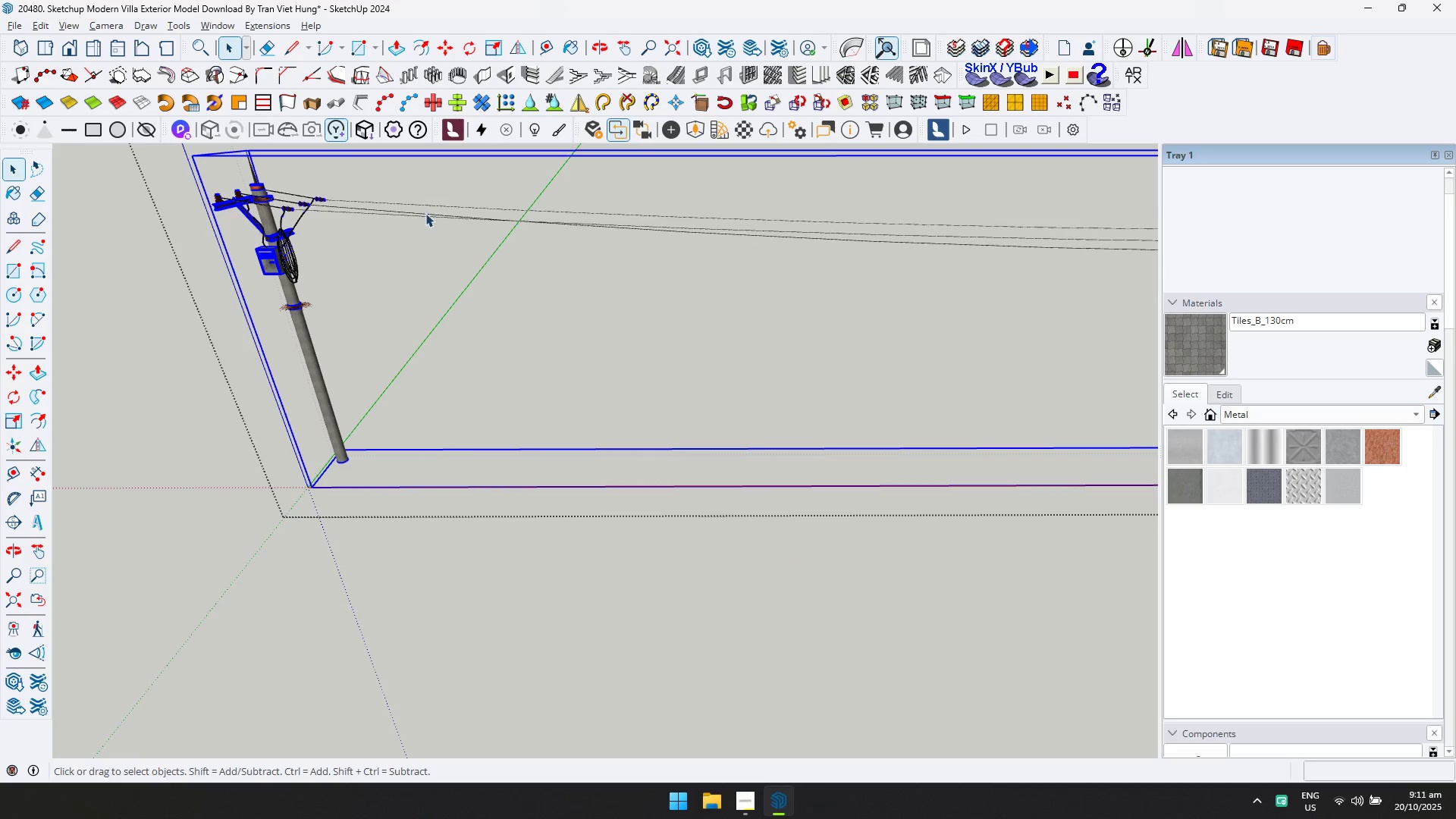 
double_click([425, 214])
 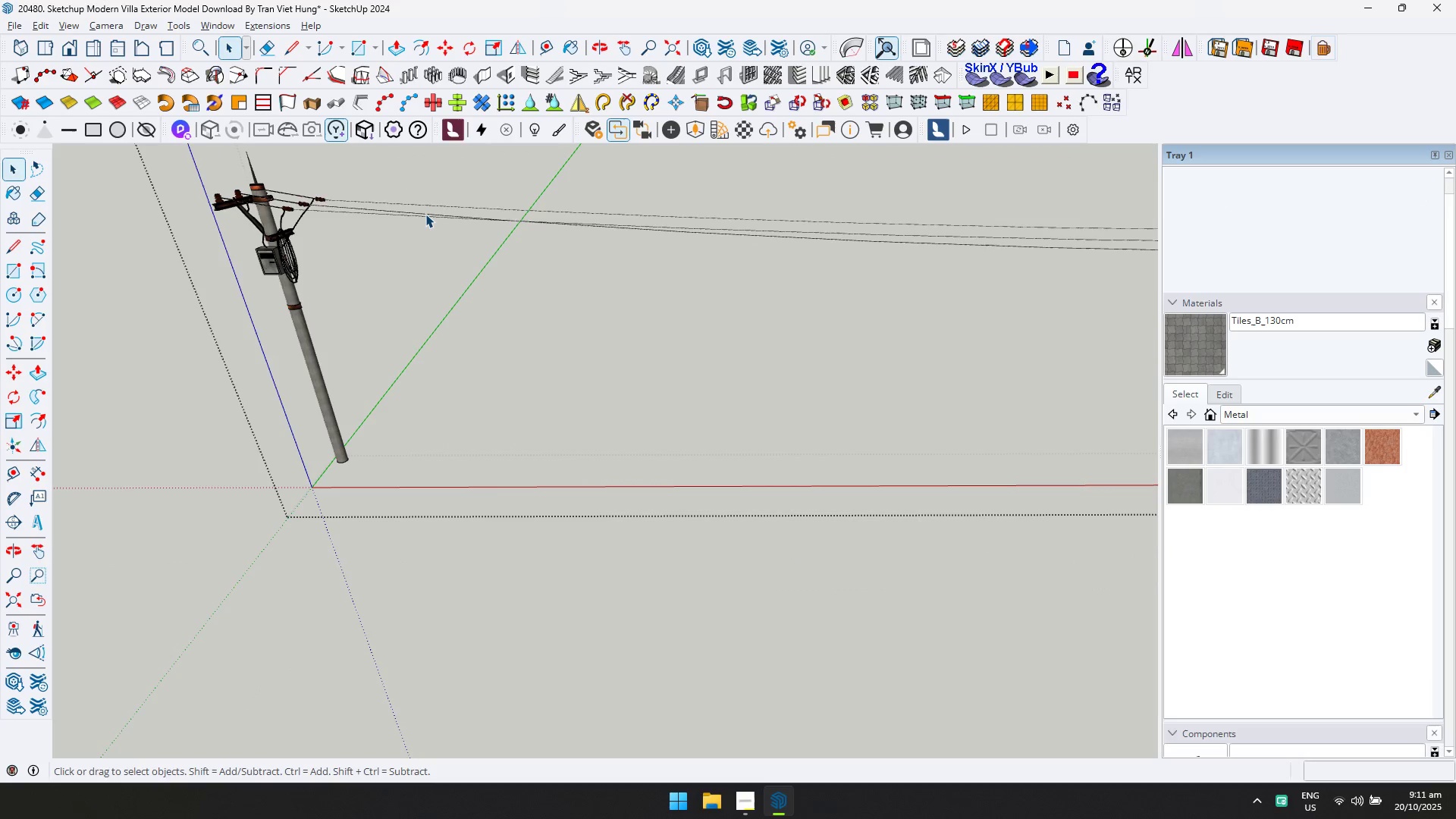 
left_click([425, 214])
 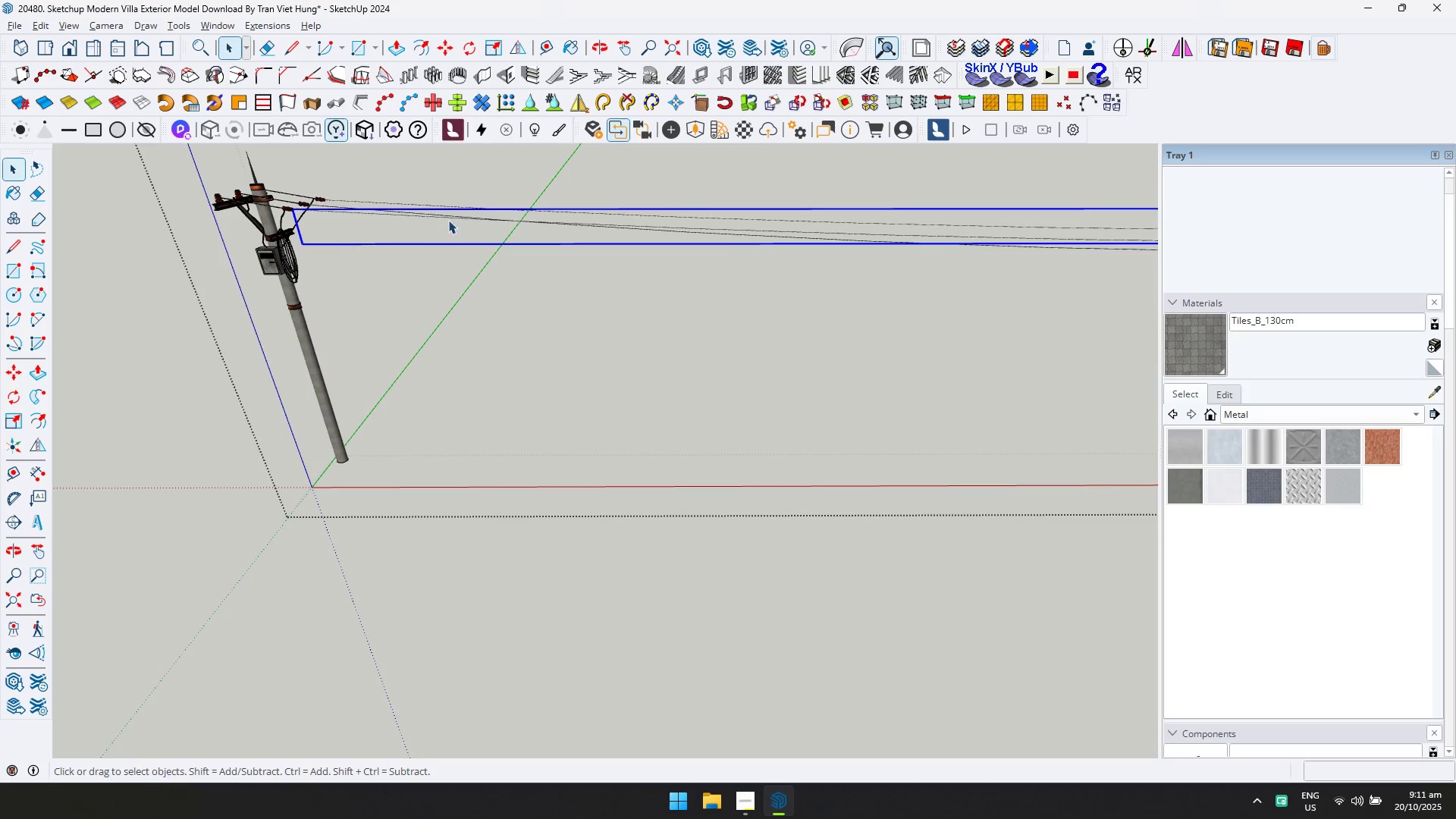 
hold_key(key=ControlLeft, duration=1.45)
double_click([452, 217])
 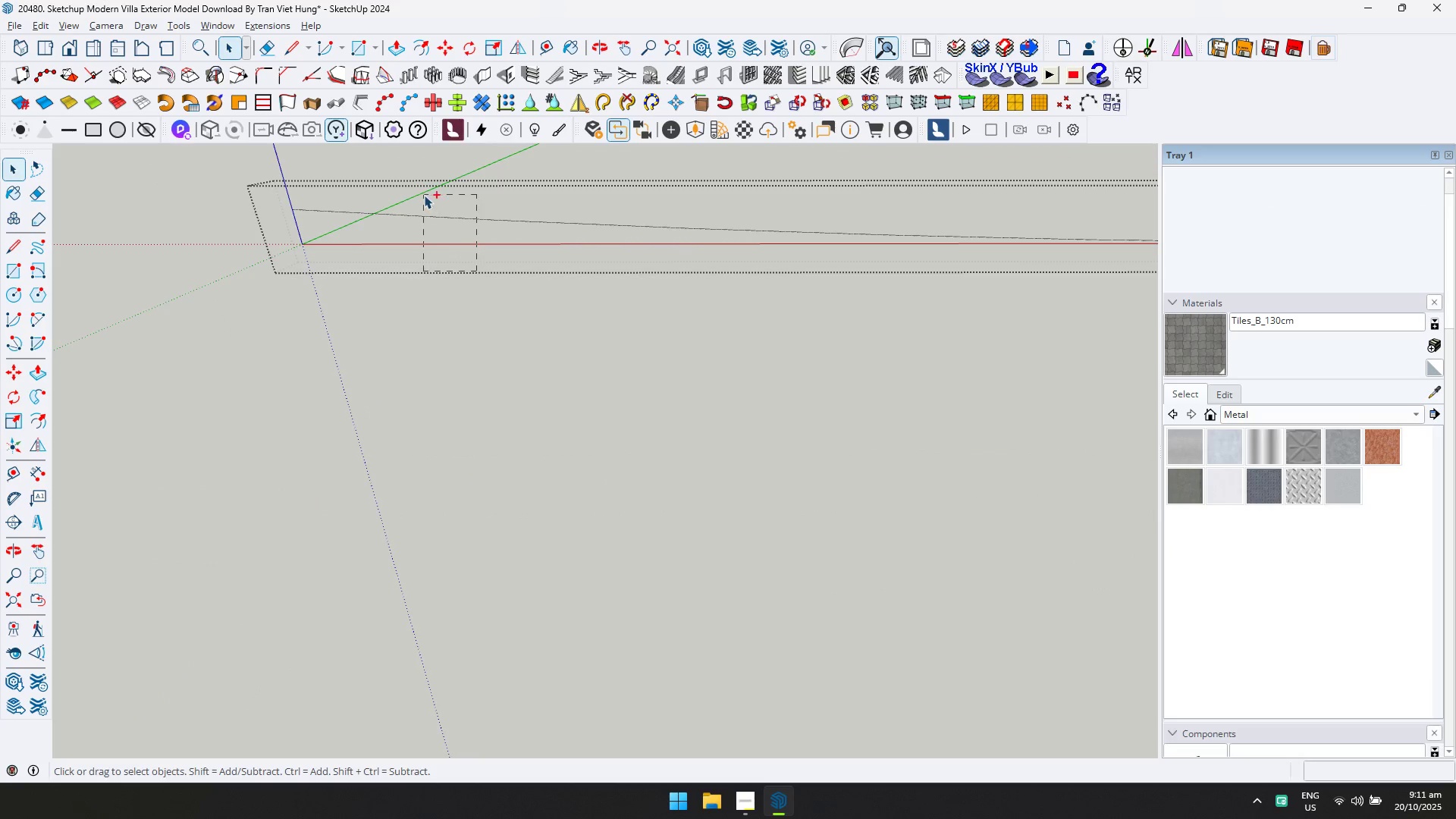 
key(Escape)
 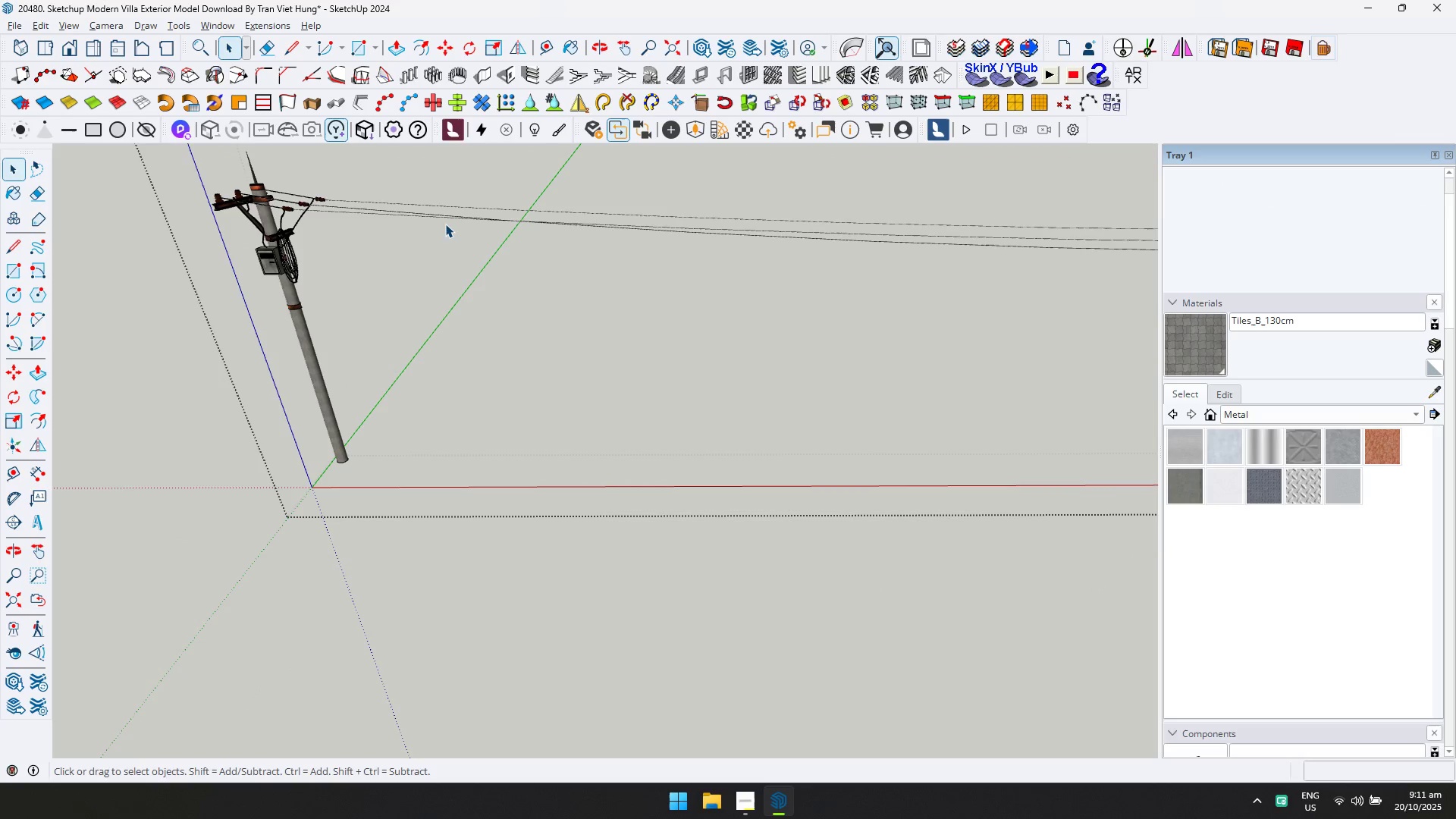 
hold_key(key=ControlLeft, duration=1.0)
 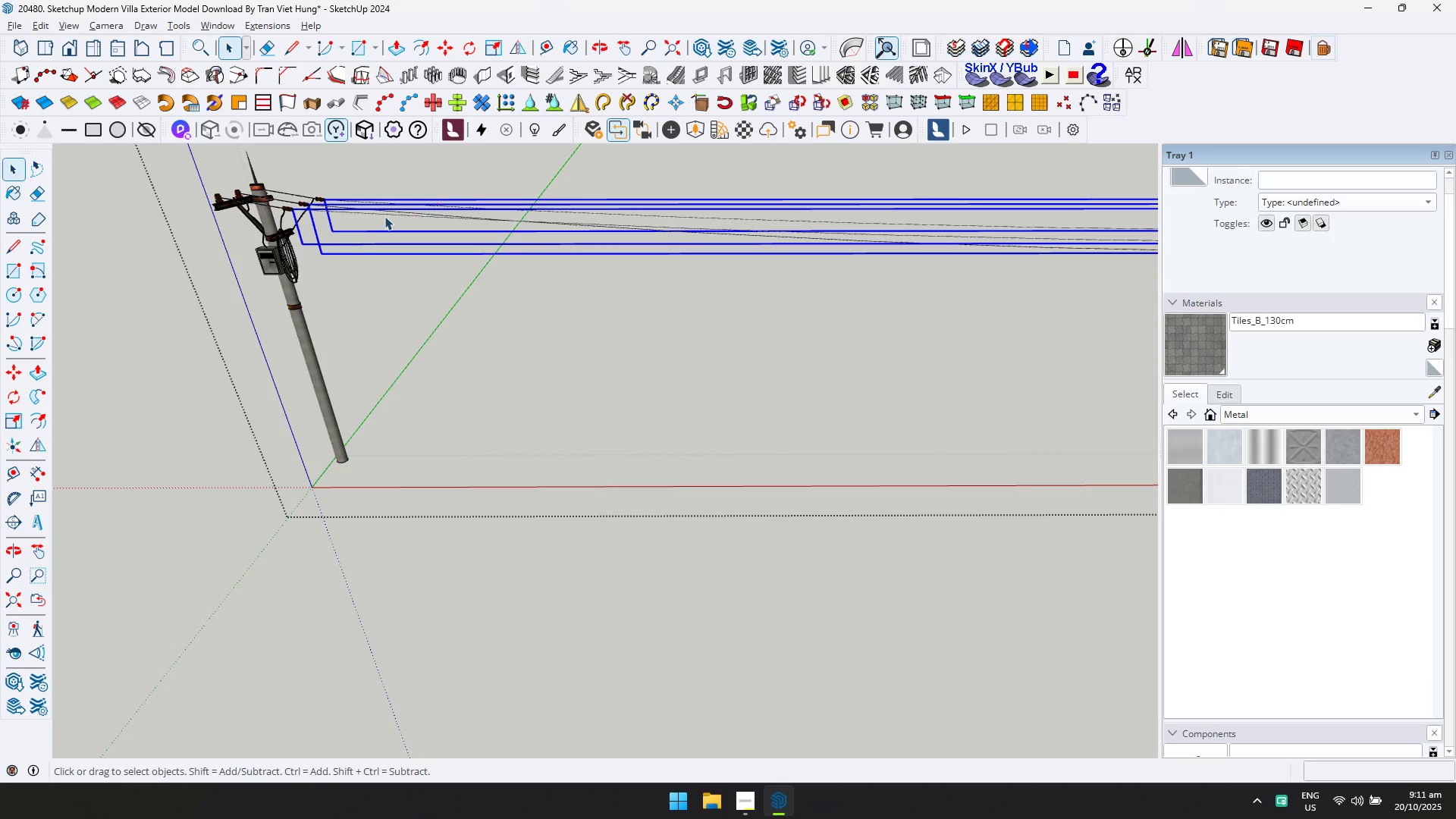 
scroll: coordinate [366, 211], scroll_direction: down, amount: 2.0
 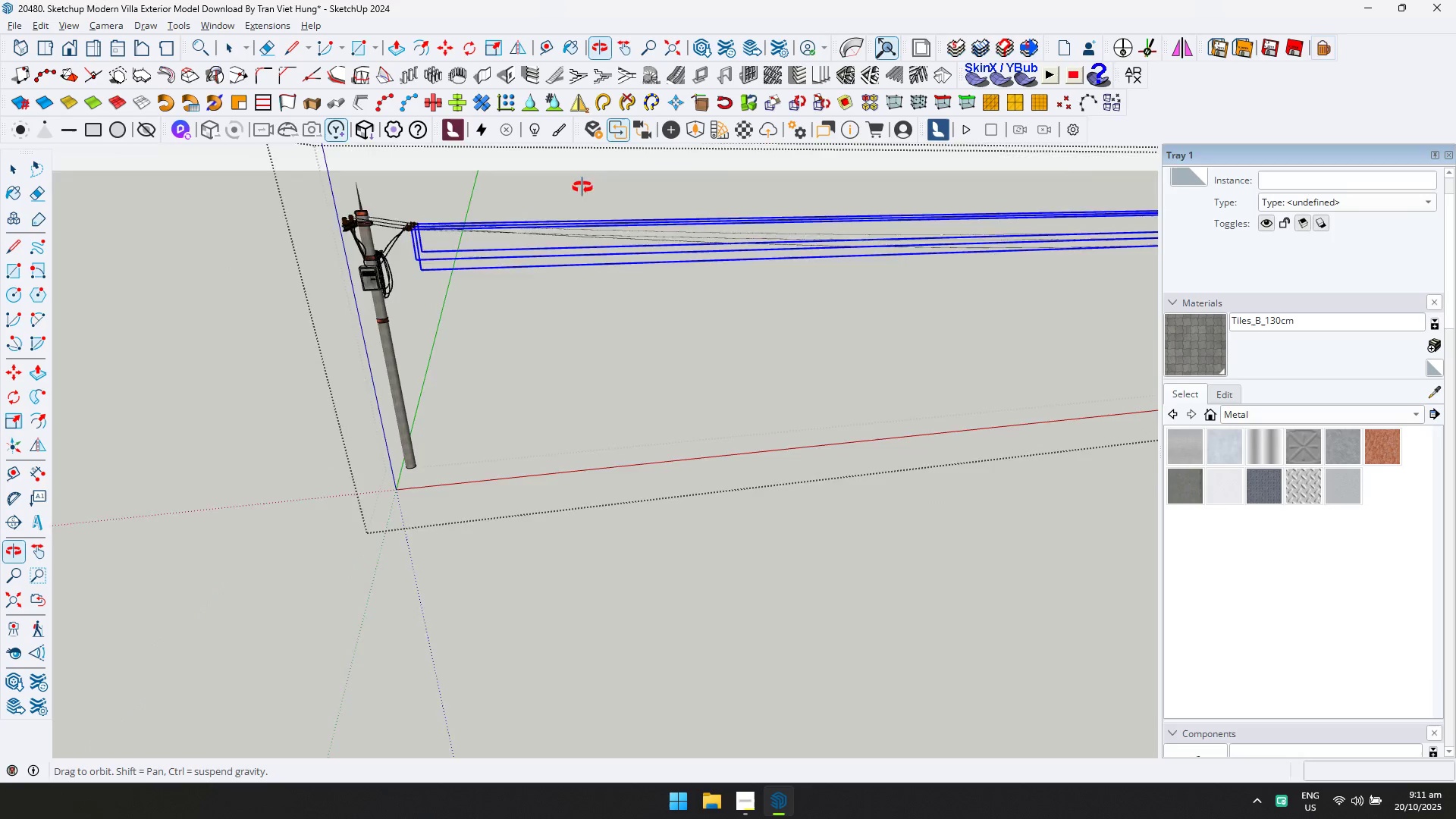 
key(Shift+ShiftLeft)
 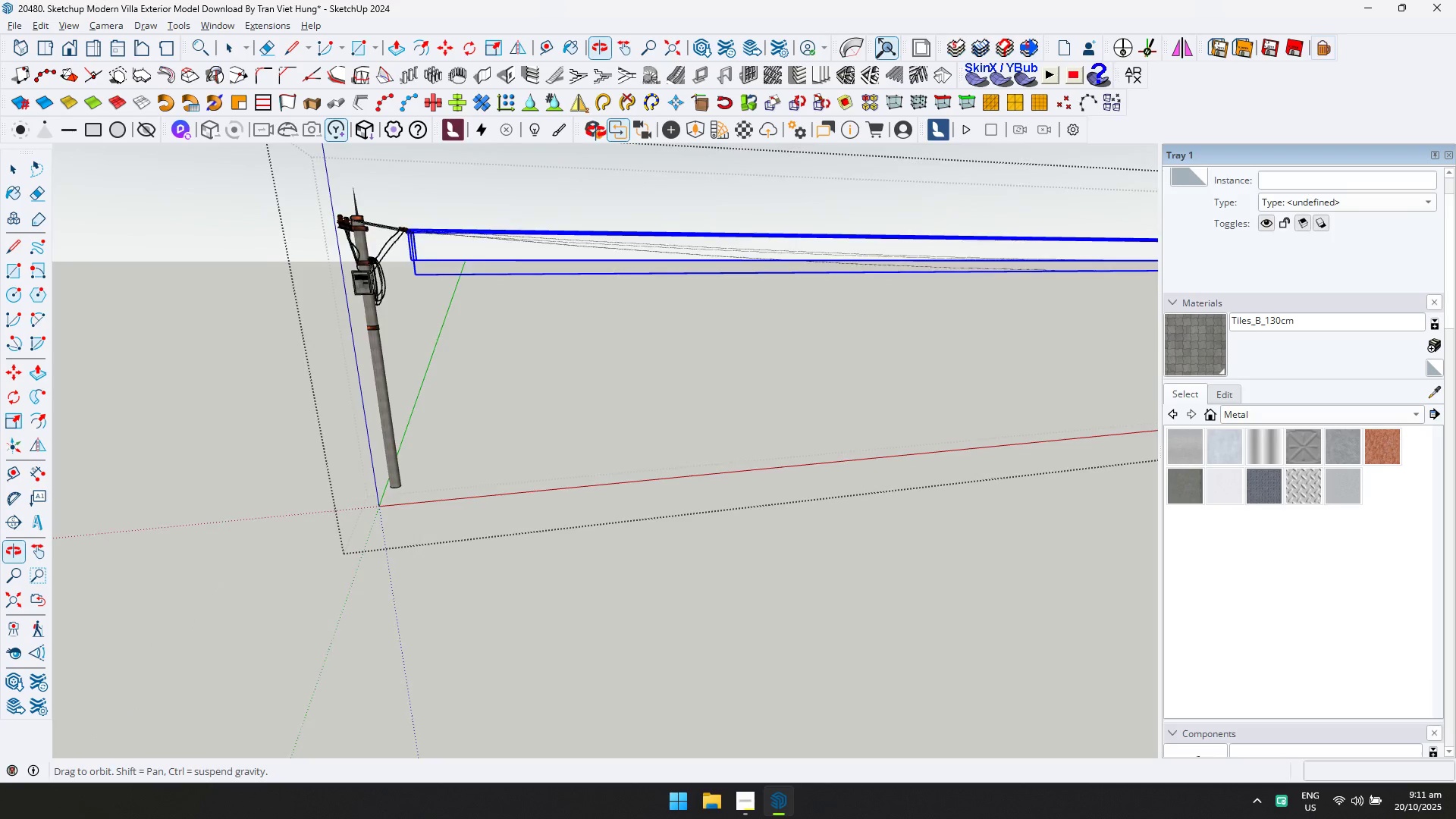 
key(Shift+ShiftLeft)
 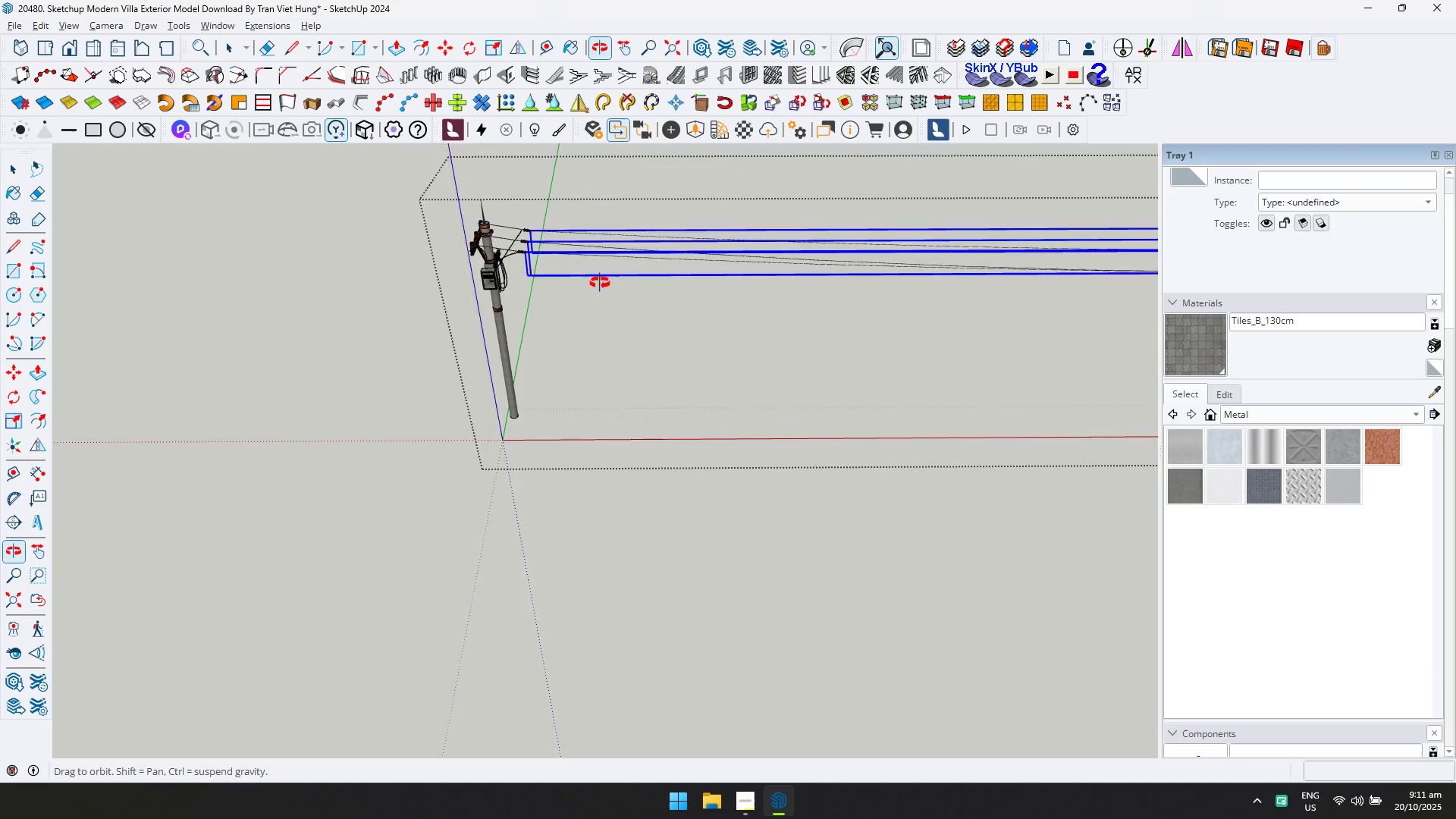 
scroll: coordinate [455, 285], scroll_direction: up, amount: 15.0
 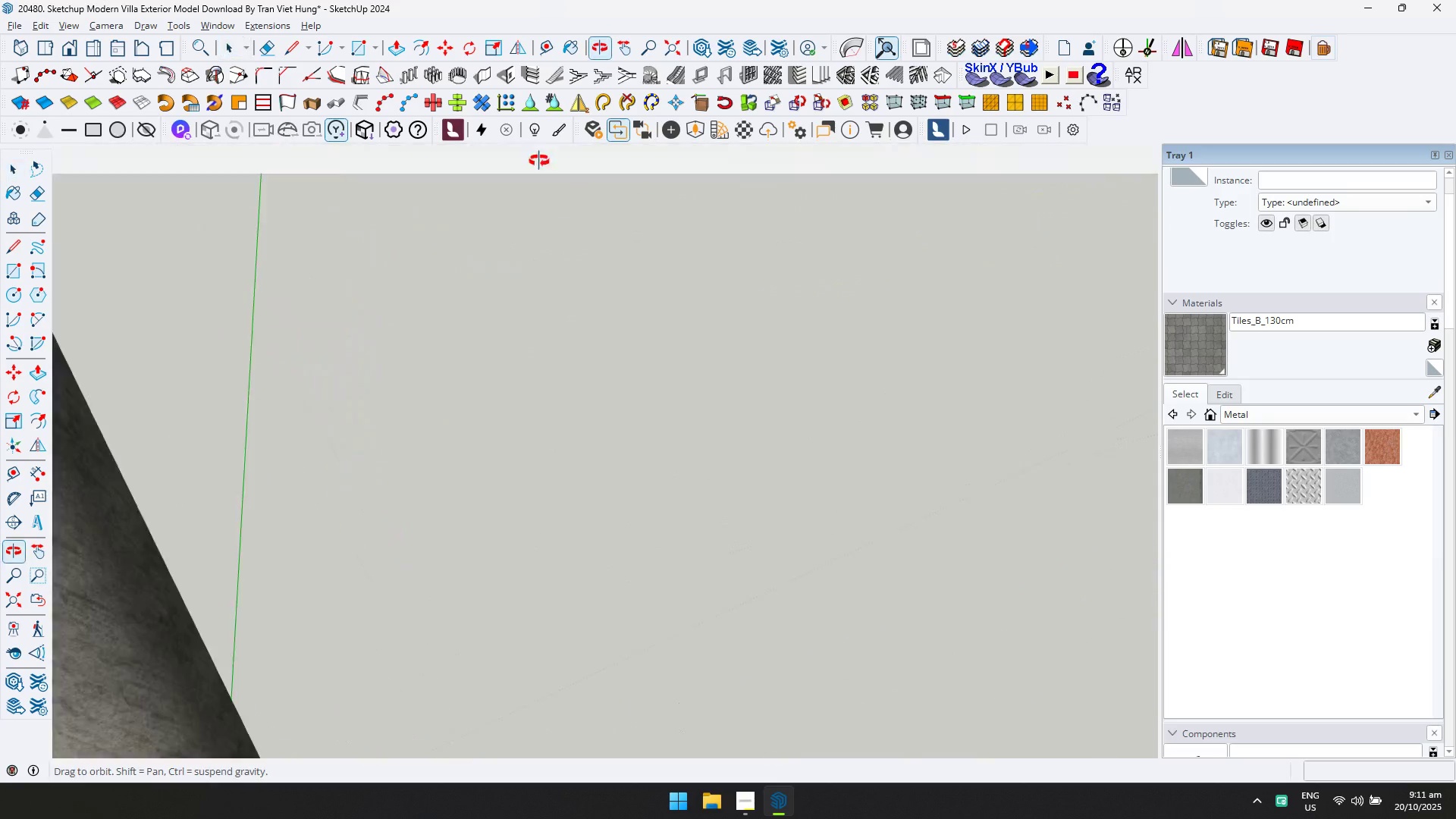 
scroll: coordinate [421, 276], scroll_direction: down, amount: 3.0
 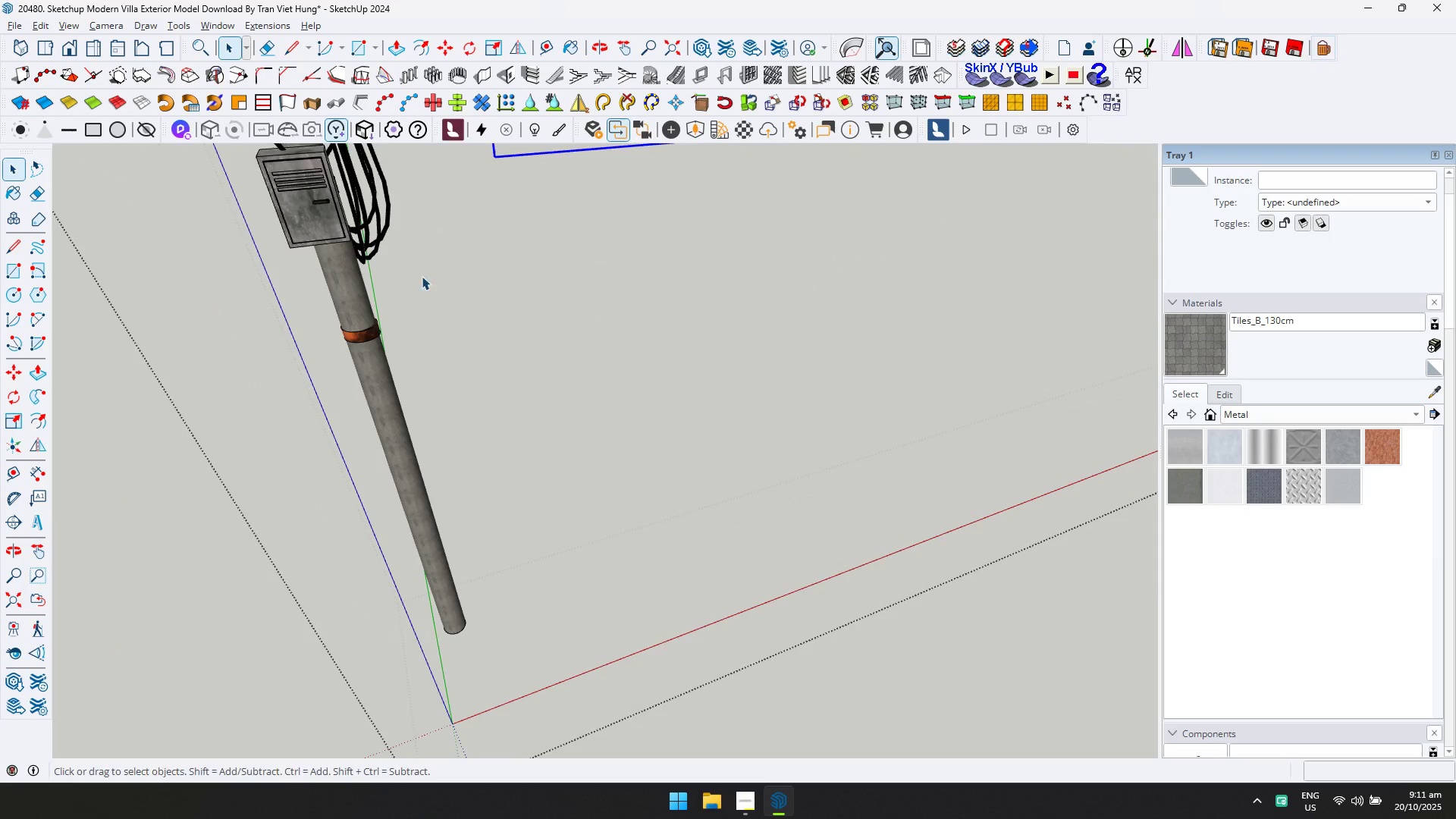 
hold_key(key=ShiftLeft, duration=1.05)
 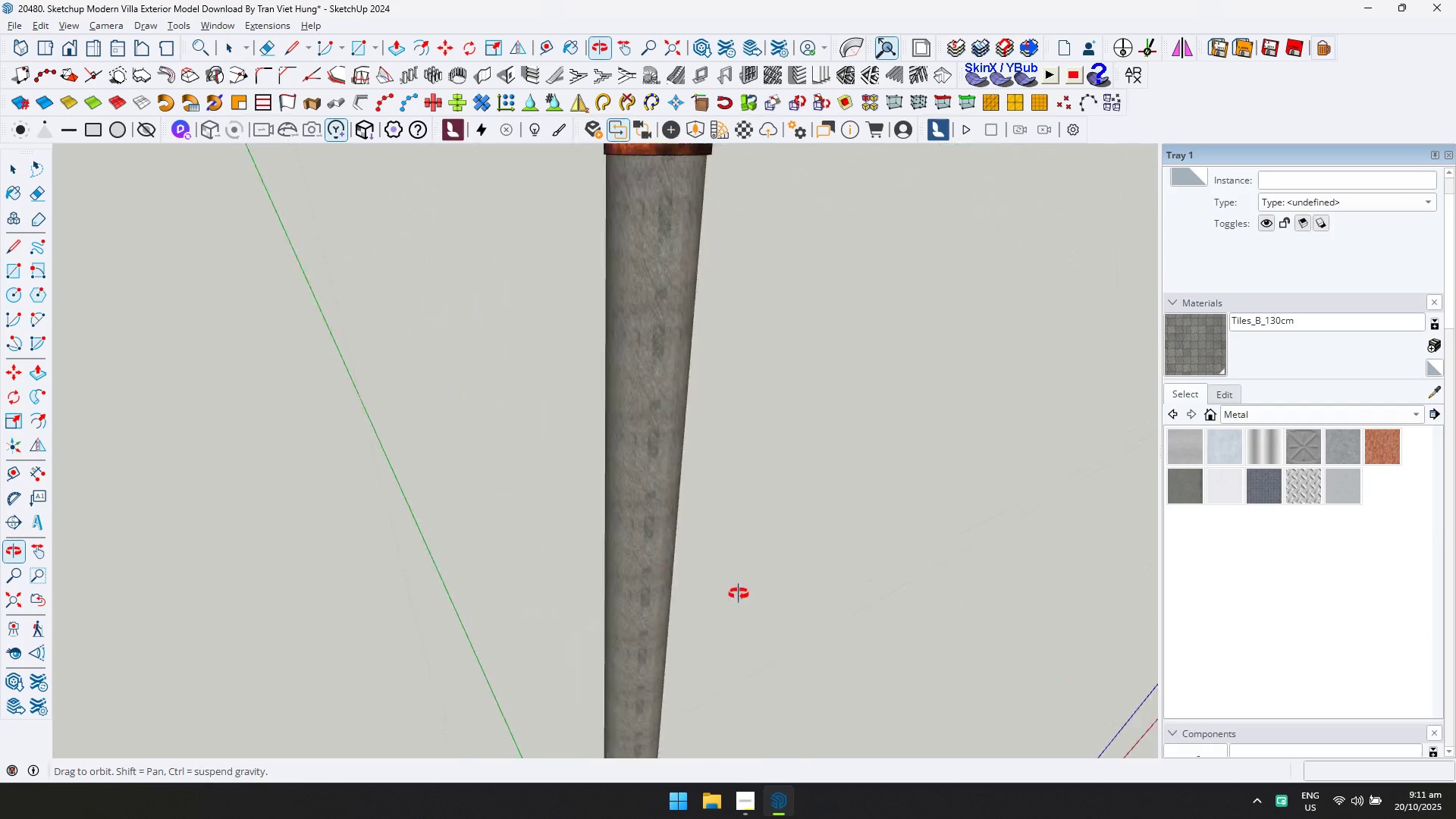 
scroll: coordinate [668, 632], scroll_direction: down, amount: 1.0
 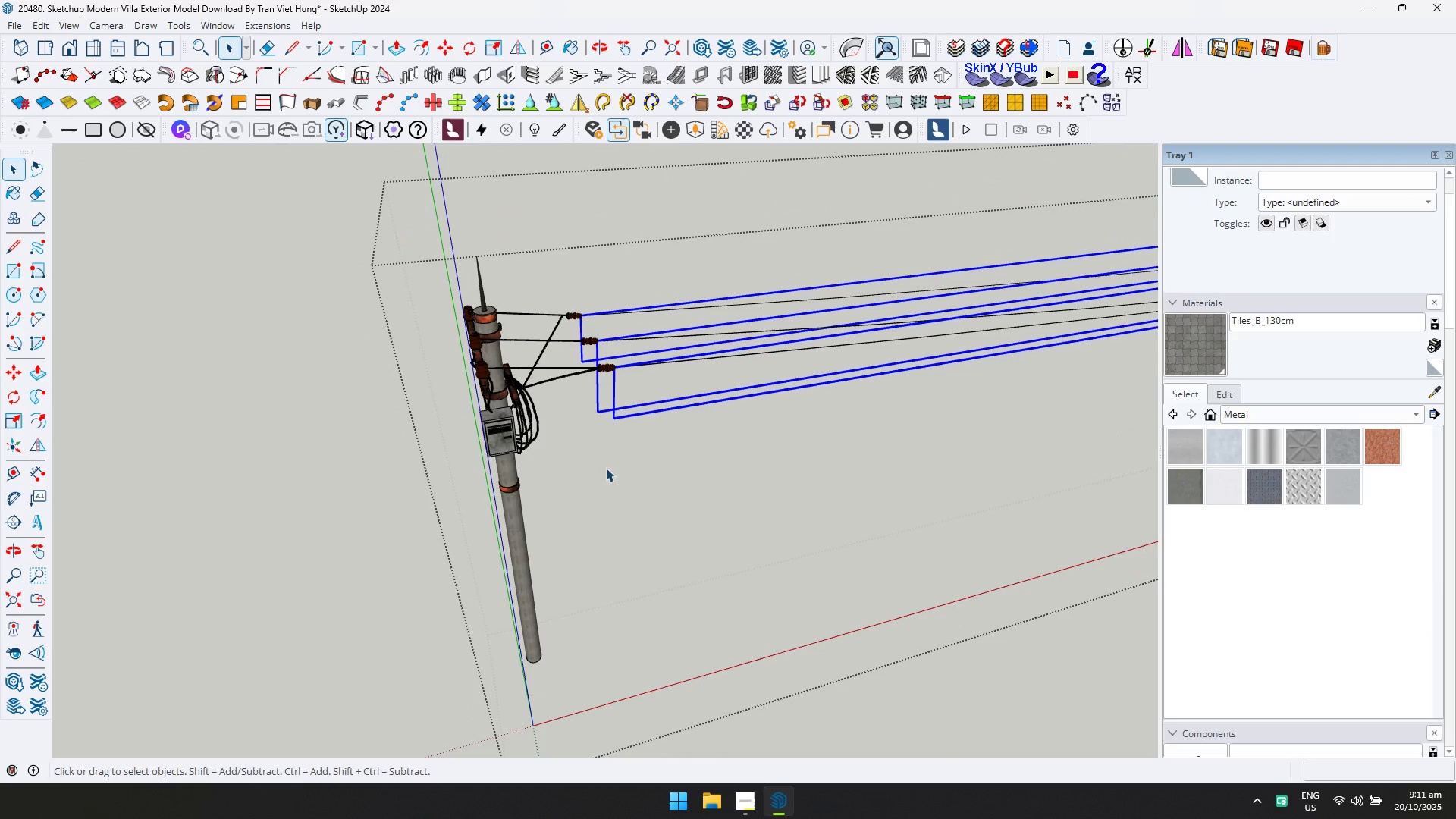 
scroll: coordinate [585, 386], scroll_direction: up, amount: 1.0
 